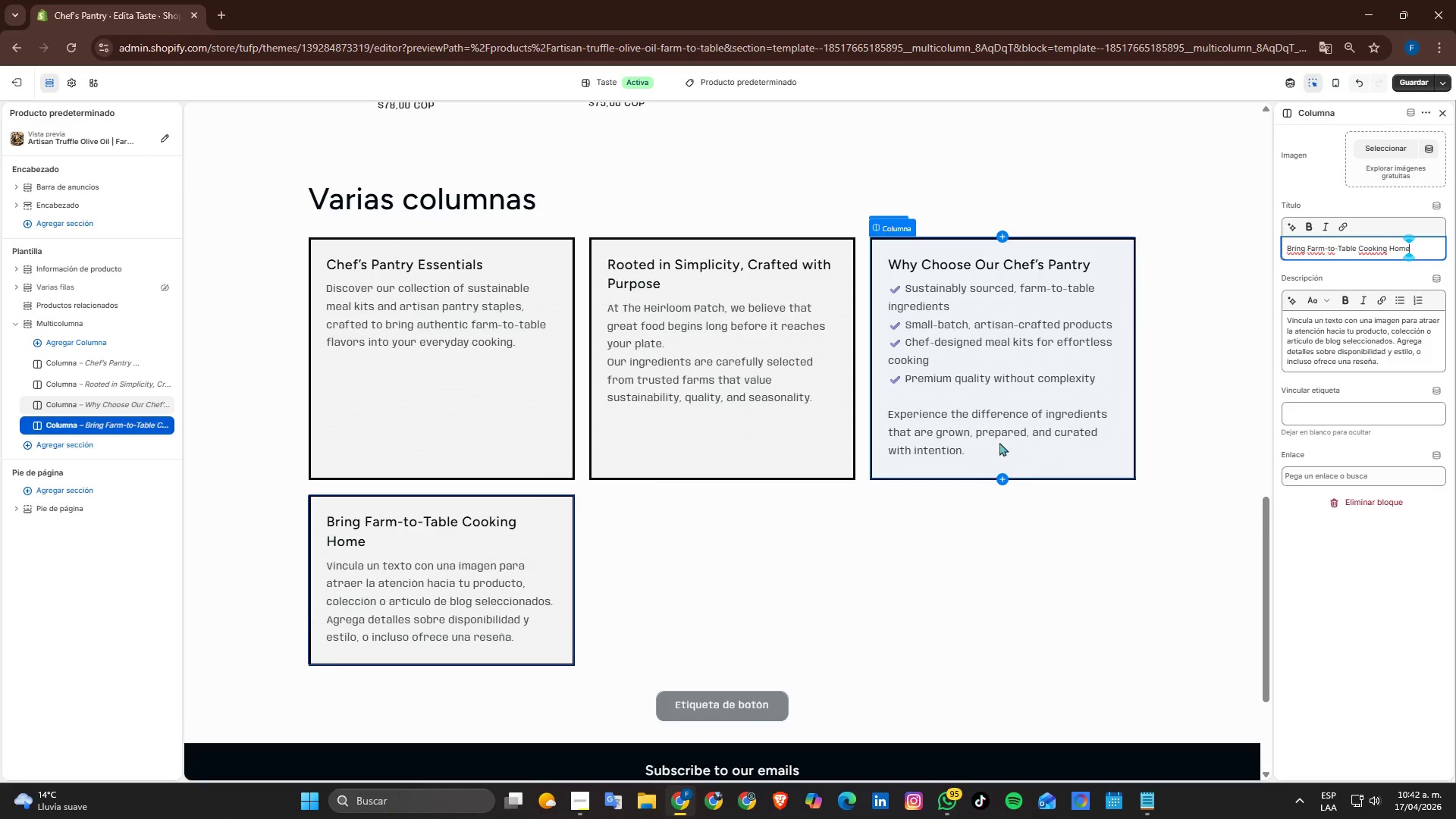 
key(Alt+Tab)
 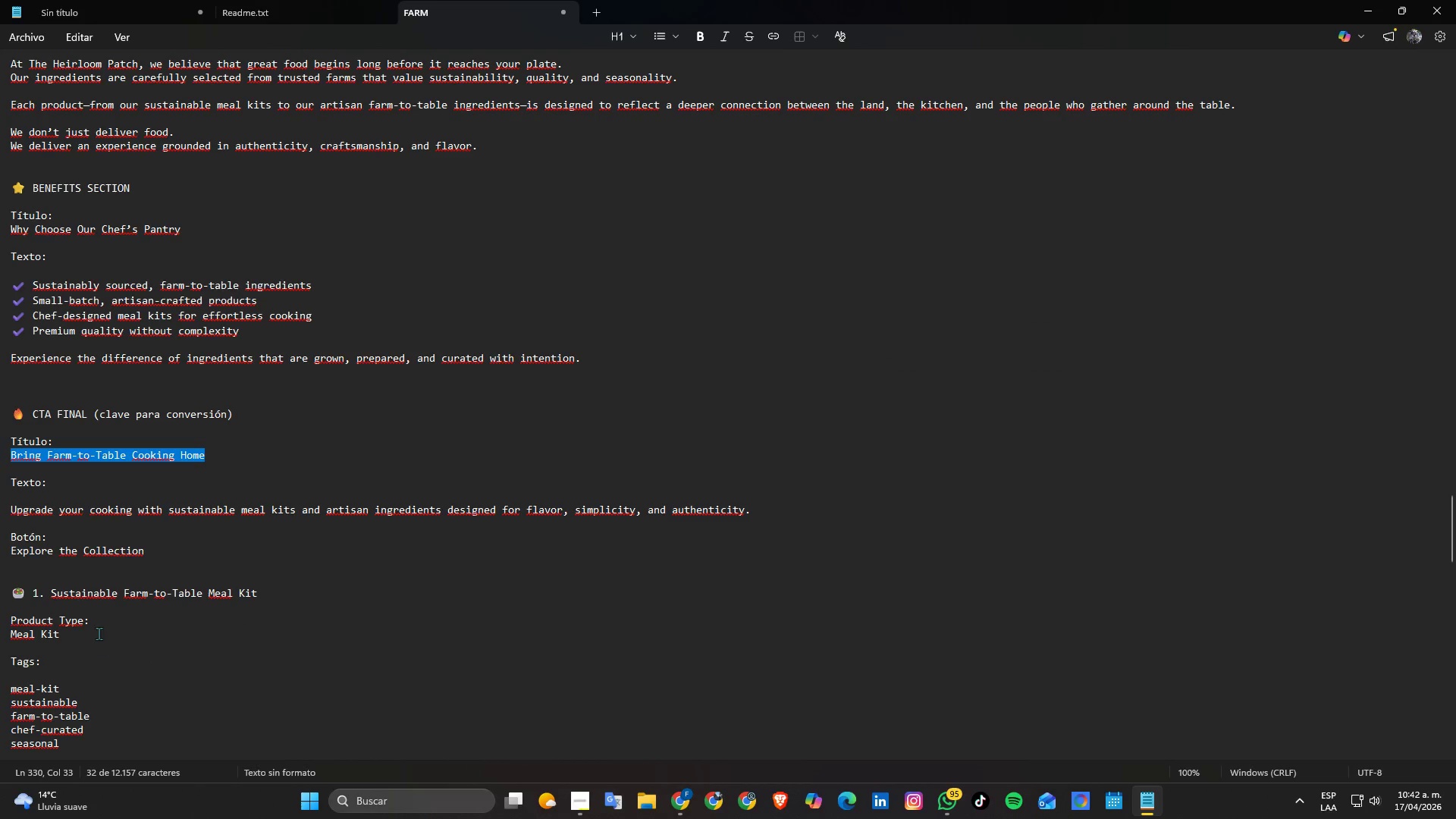 
scroll: coordinate [92, 620], scroll_direction: down, amount: 1.0
 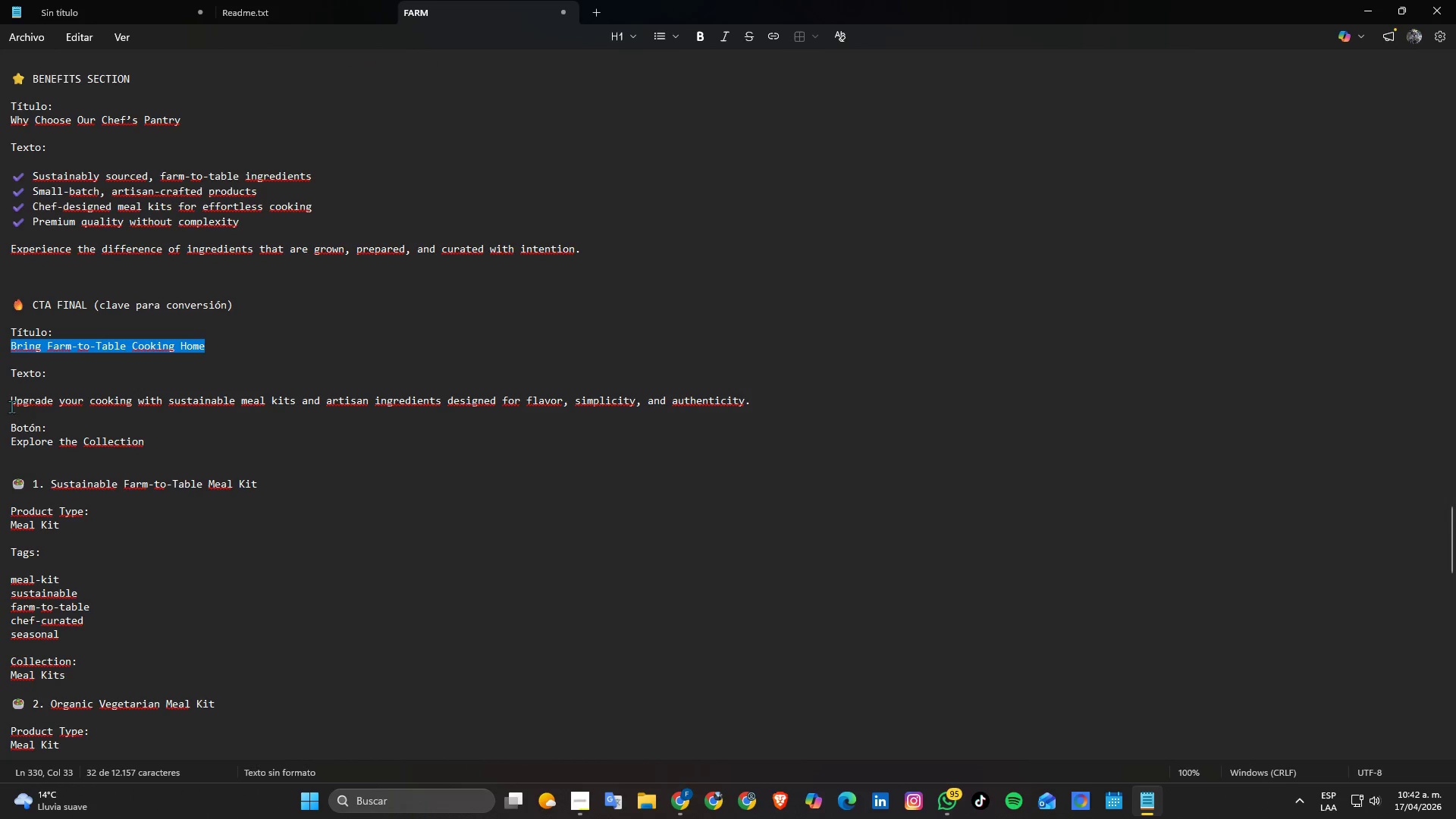 
left_click_drag(start_coordinate=[13, 404], to_coordinate=[29, 403])
 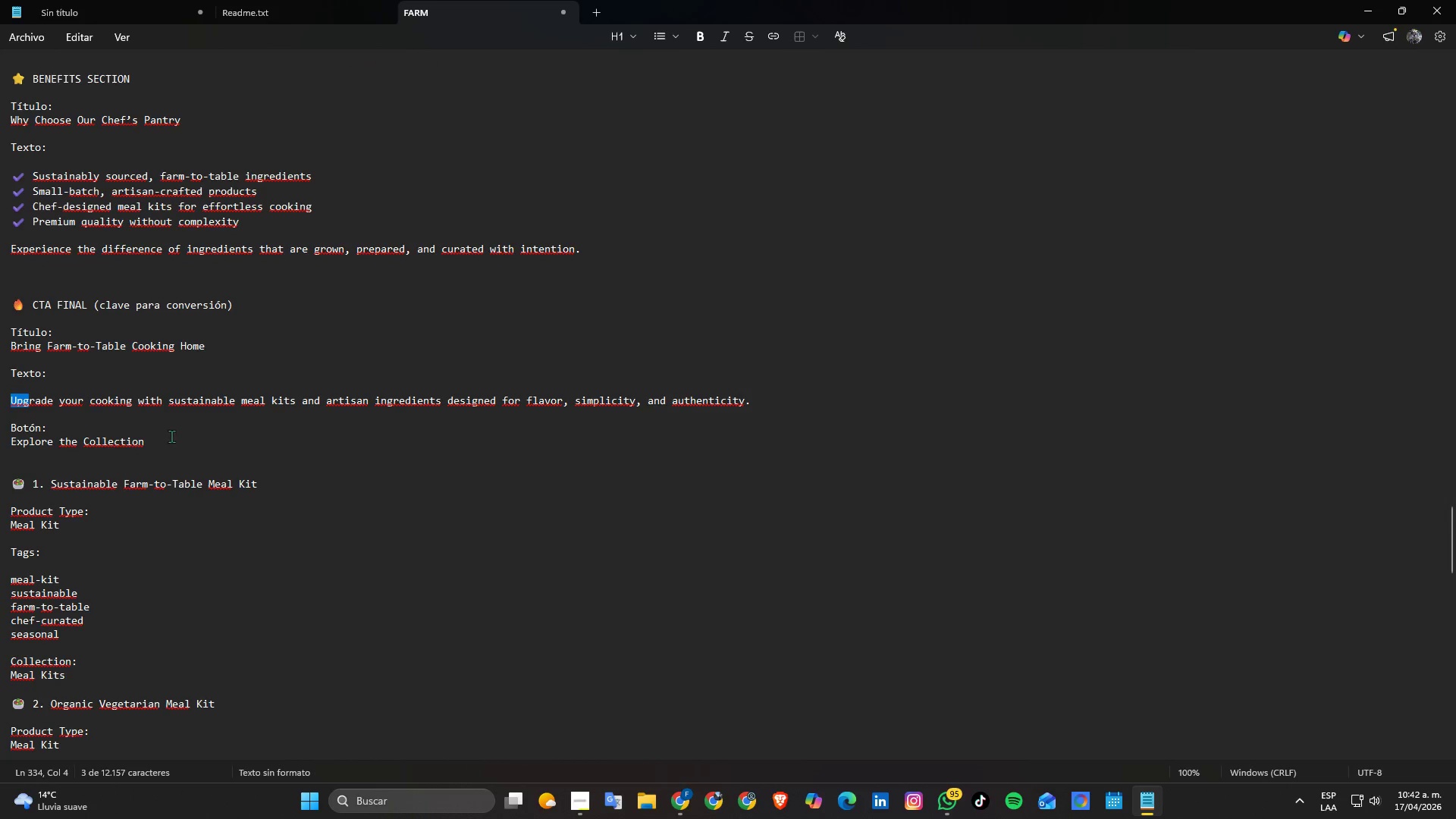 
left_click_drag(start_coordinate=[187, 428], to_coordinate=[196, 428])
 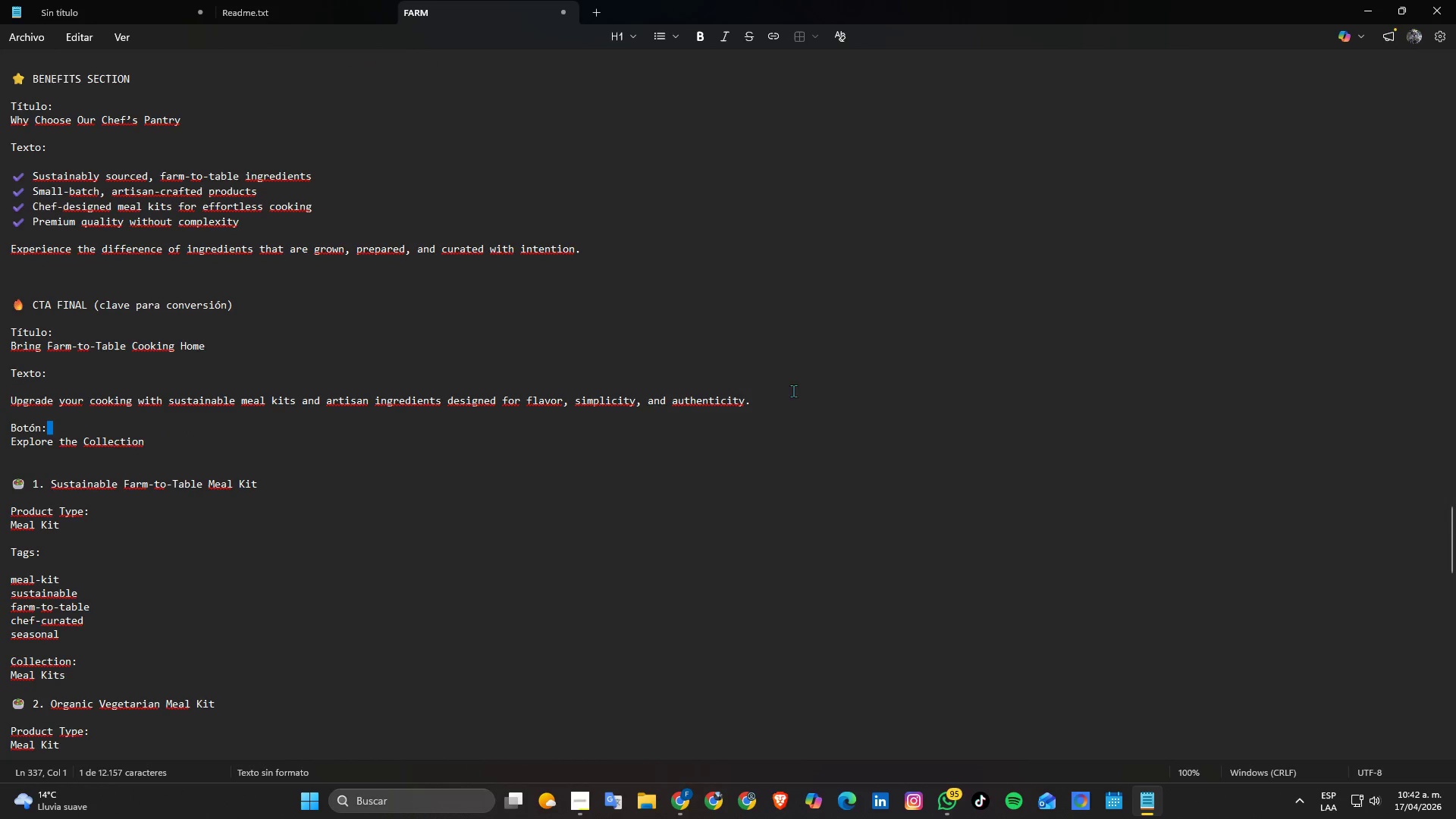 
left_click_drag(start_coordinate=[792, 397], to_coordinate=[8, 404])
 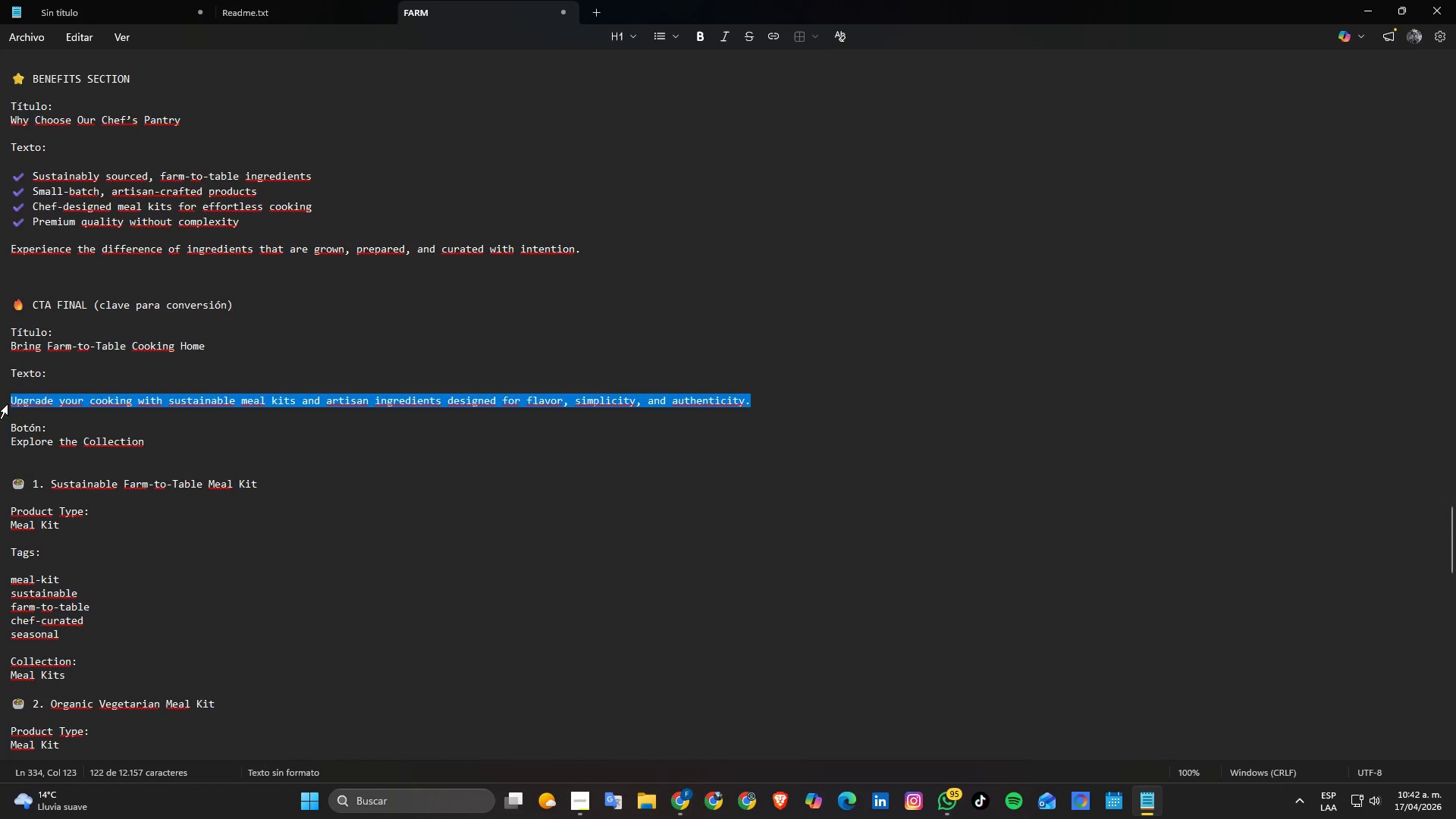 
key(Control+ControlLeft)
 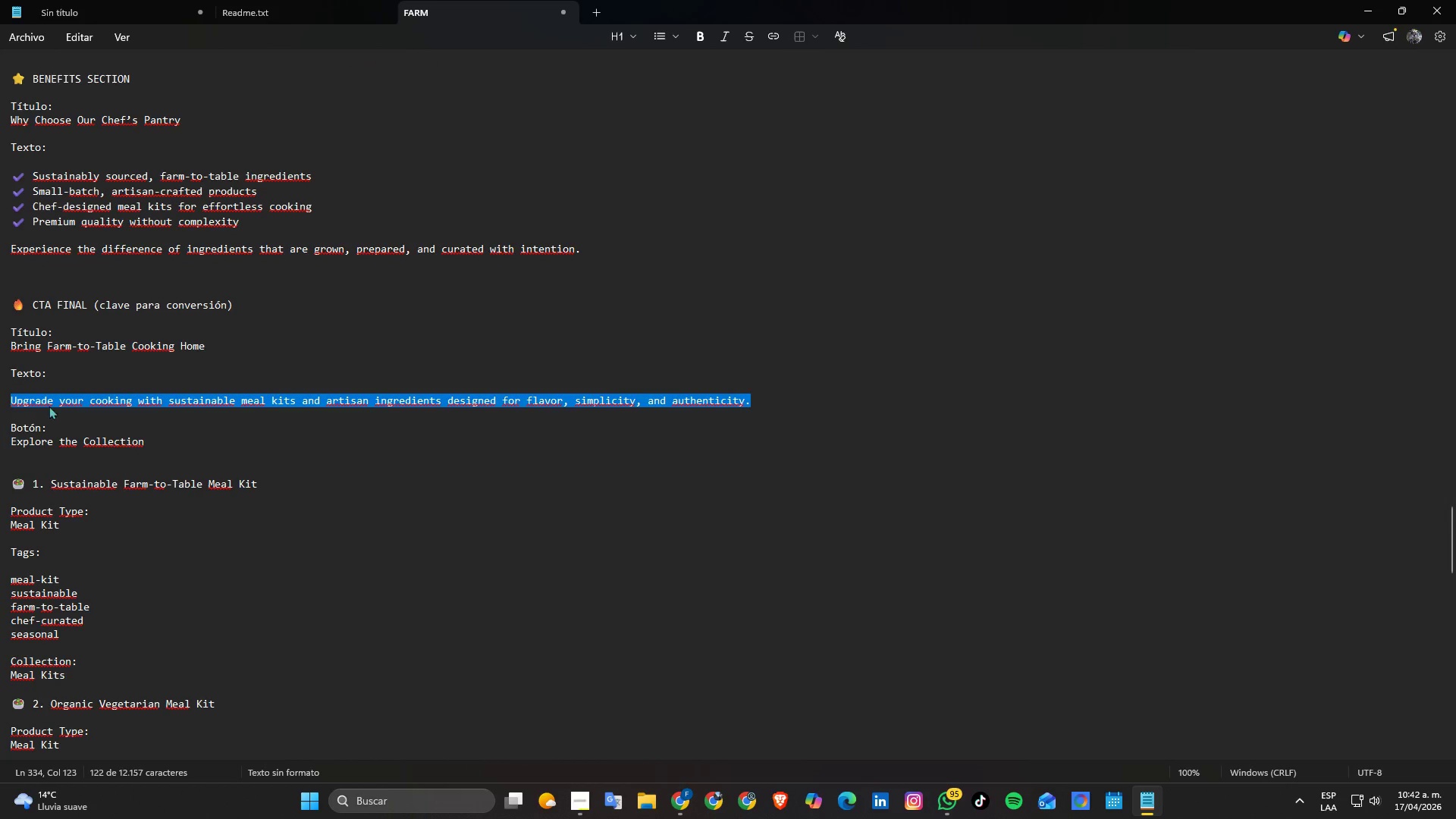 
key(Control+C)
 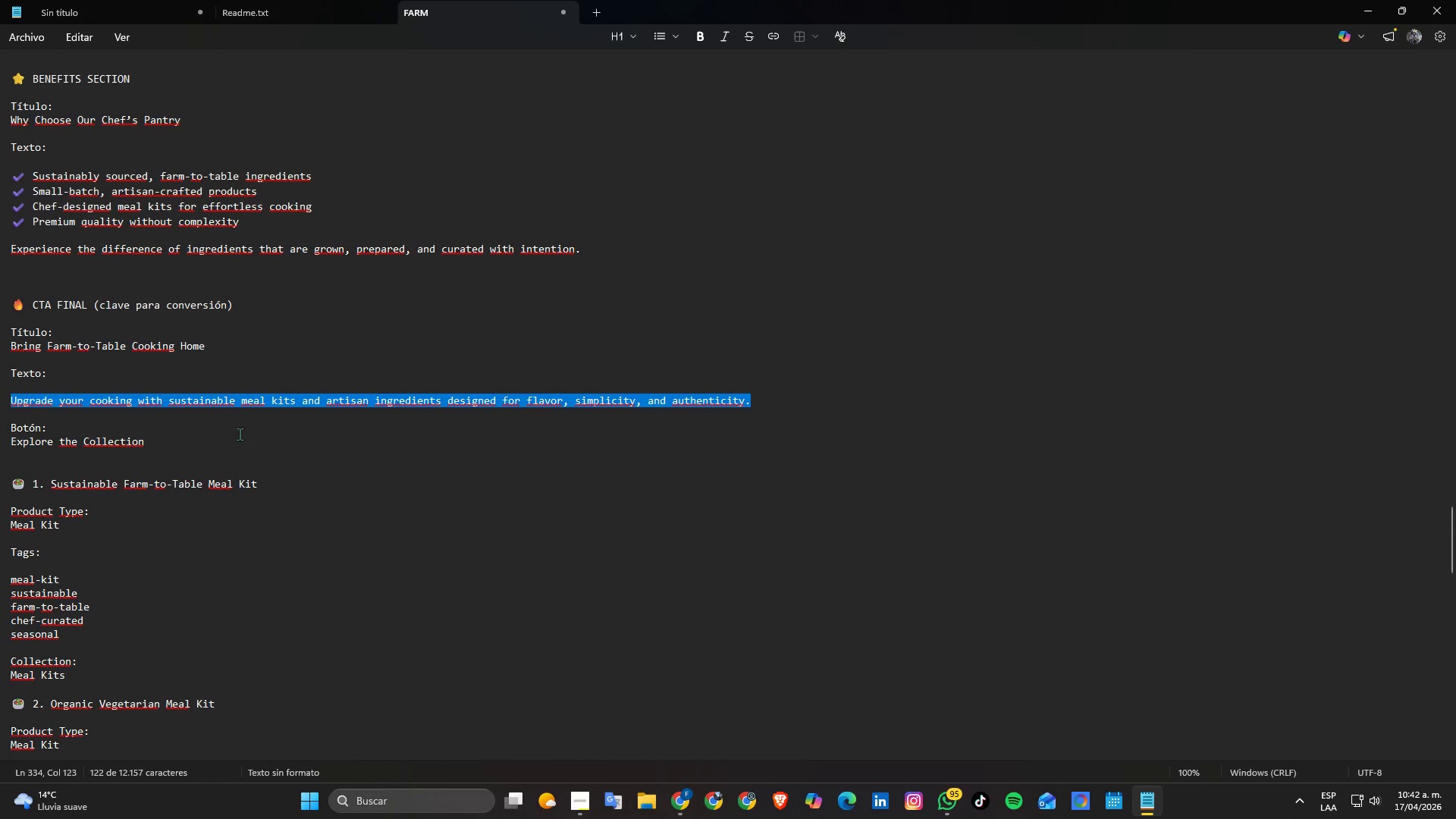 
key(Alt+AltLeft)
 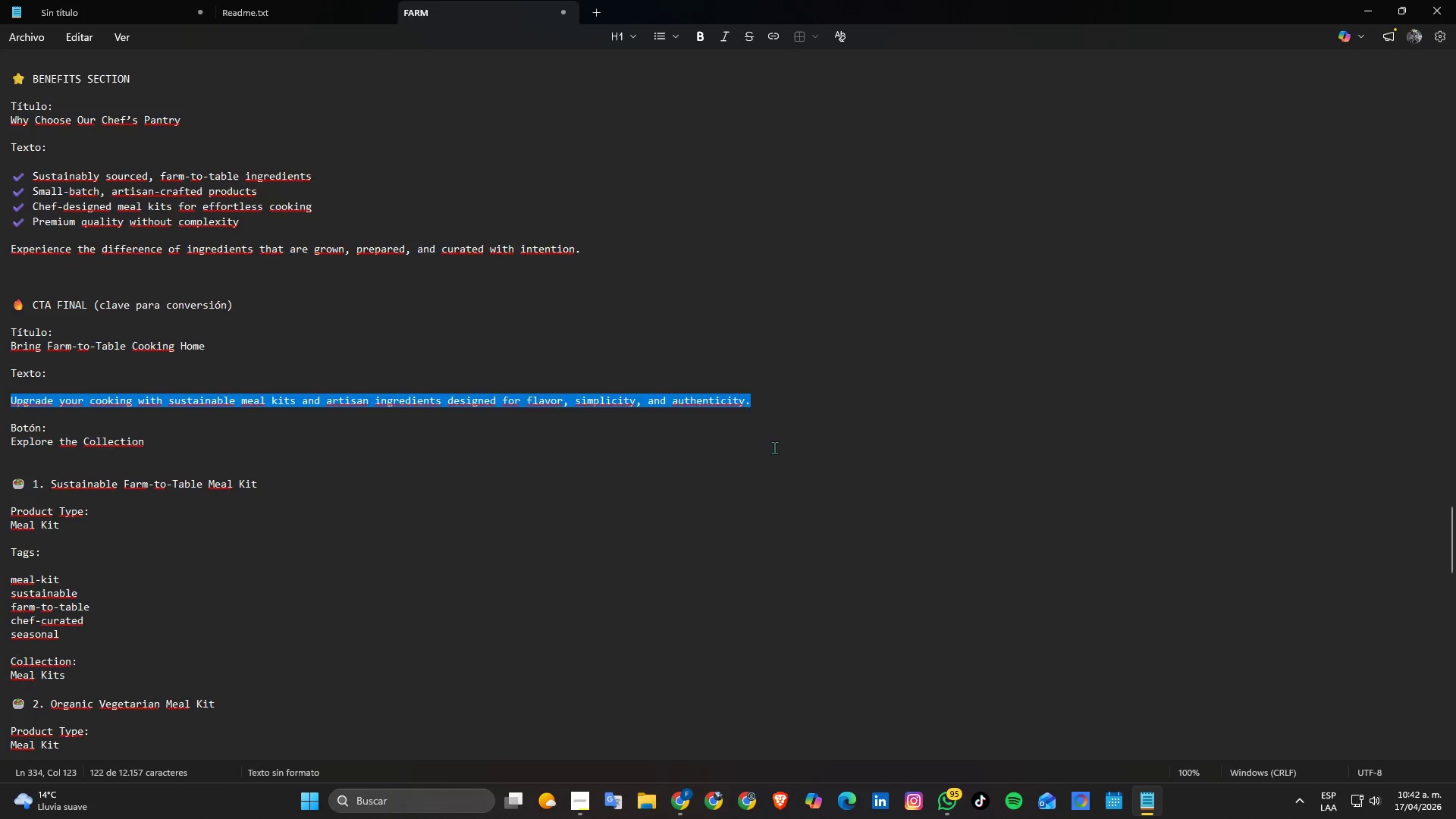 
key(Alt+Tab)
 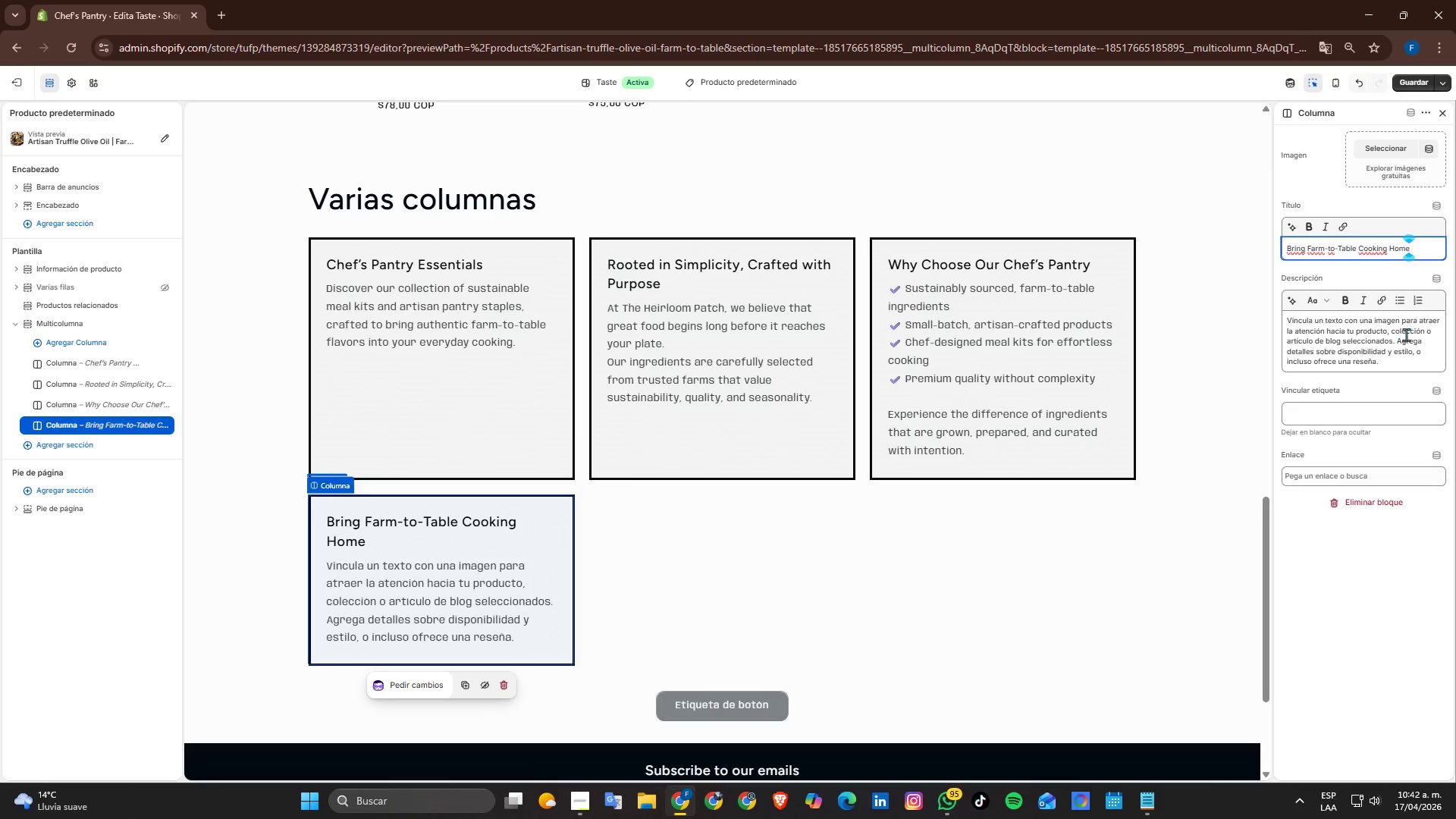 
wait(6.74)
 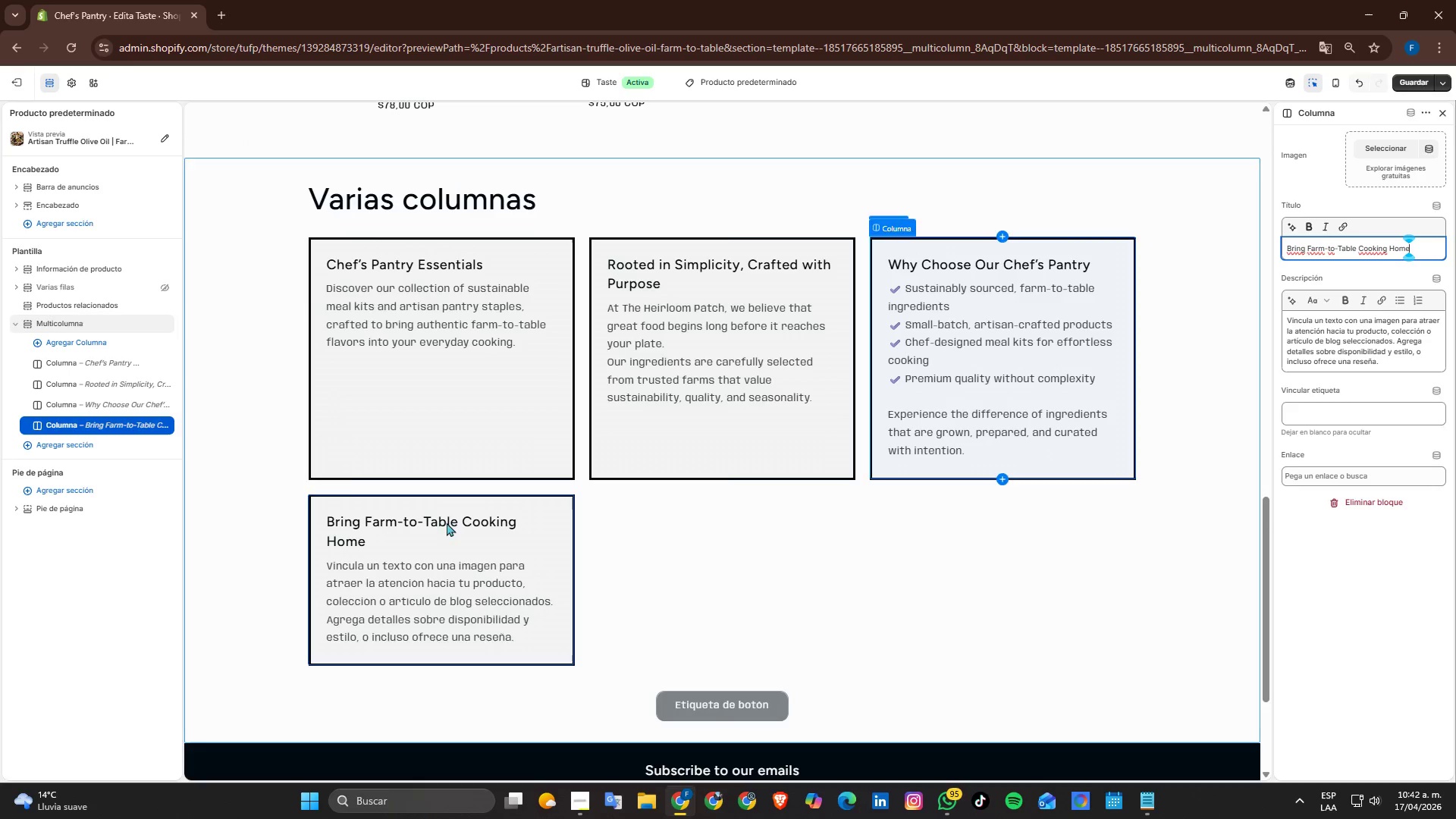 
left_click_drag(start_coordinate=[1395, 364], to_coordinate=[1225, 311])
 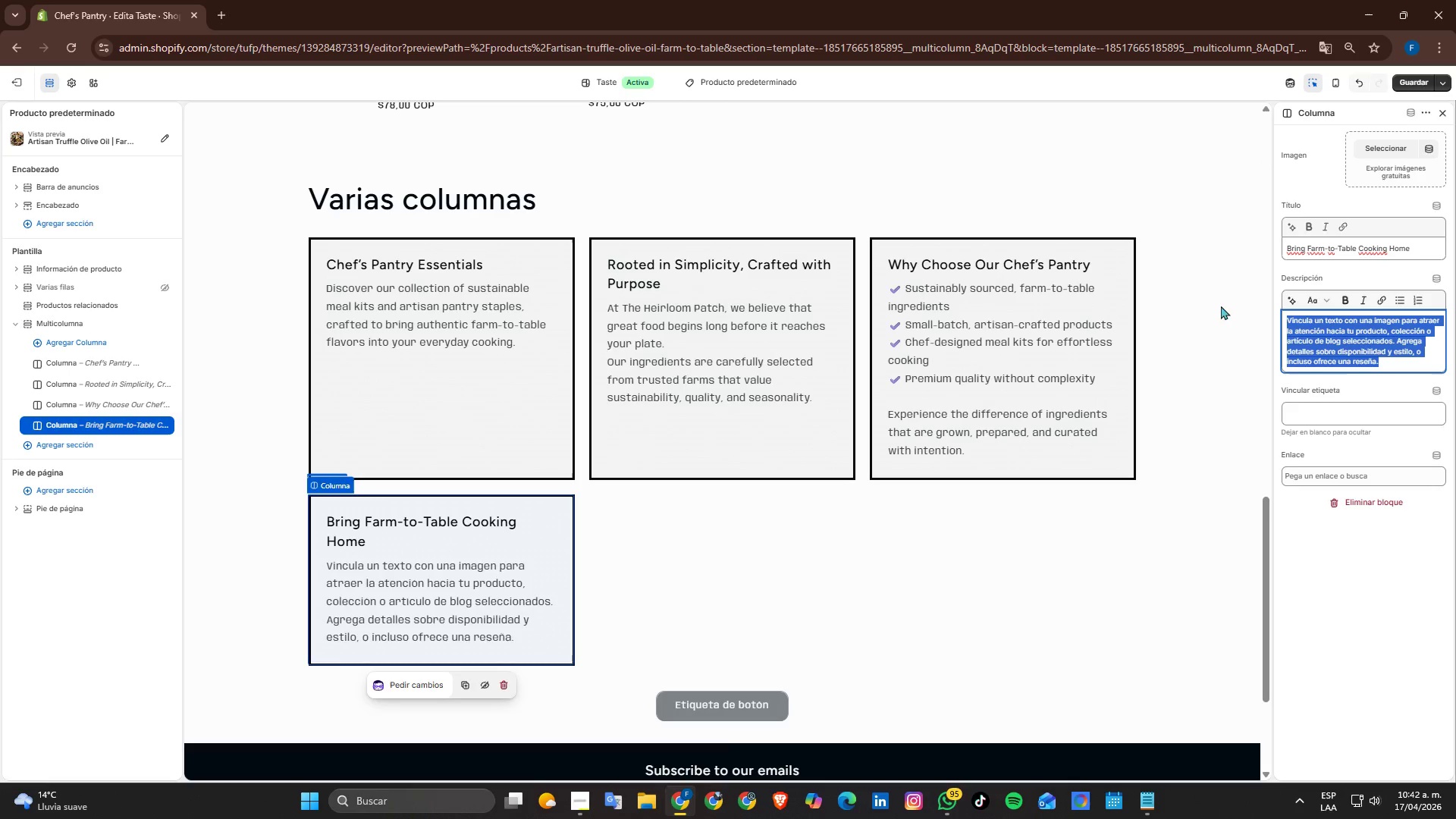 
key(Control+V)
 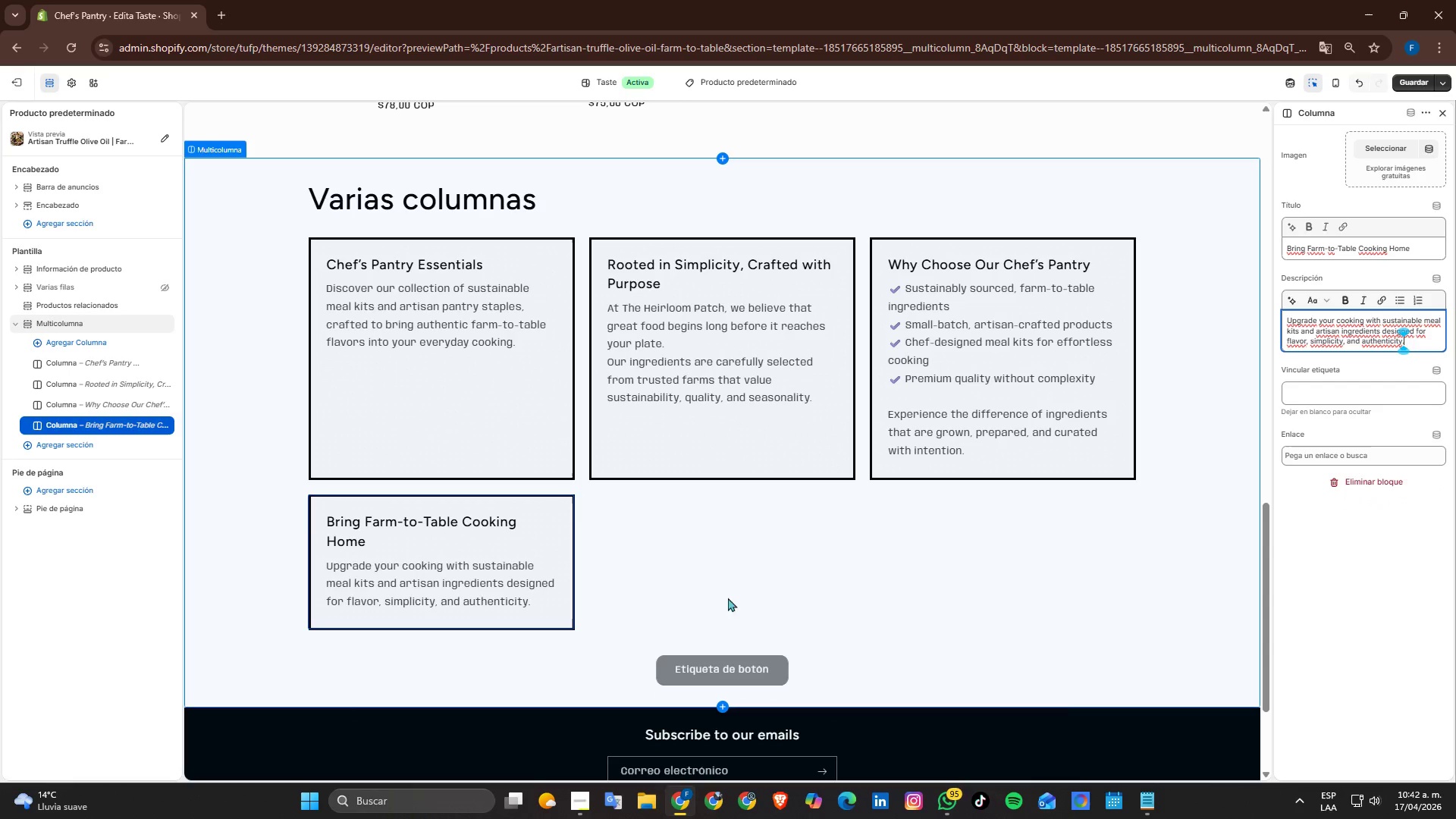 
left_click([810, 582])
 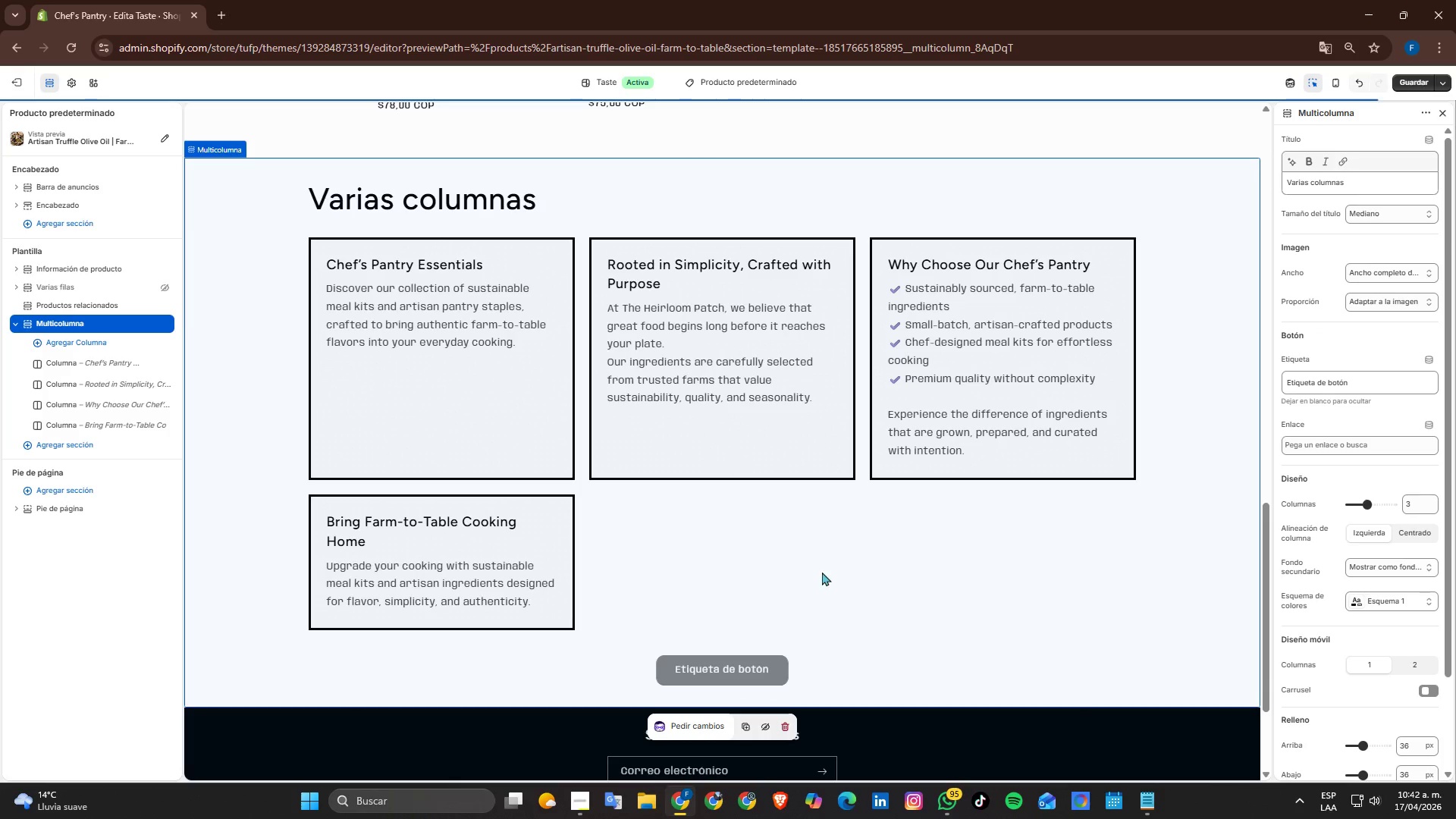 
scroll: coordinate [805, 570], scroll_direction: up, amount: 5.0
 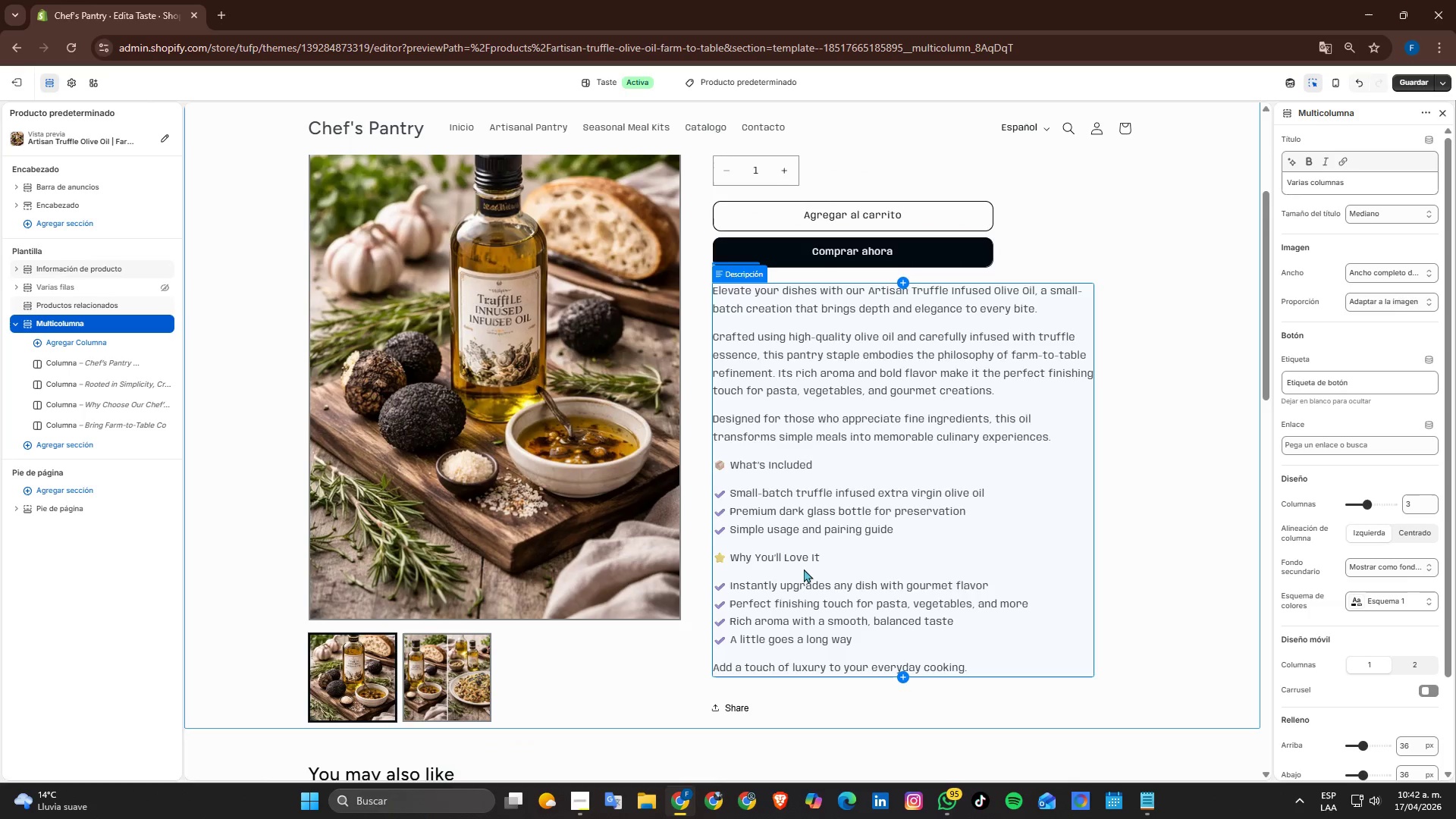 
scroll: coordinate [801, 568], scroll_direction: down, amount: 4.0
 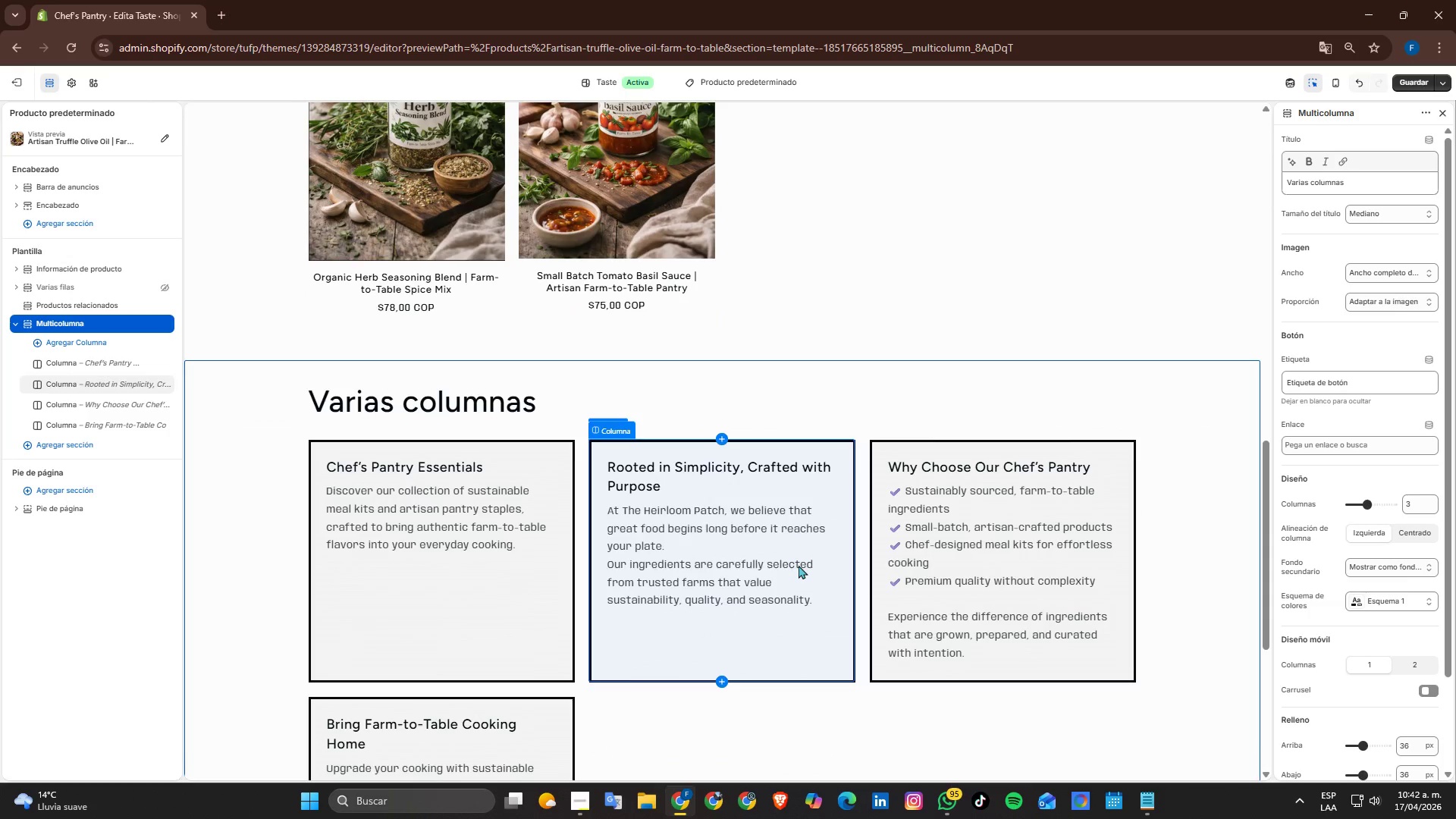 
scroll: coordinate [577, 607], scroll_direction: up, amount: 1.0
 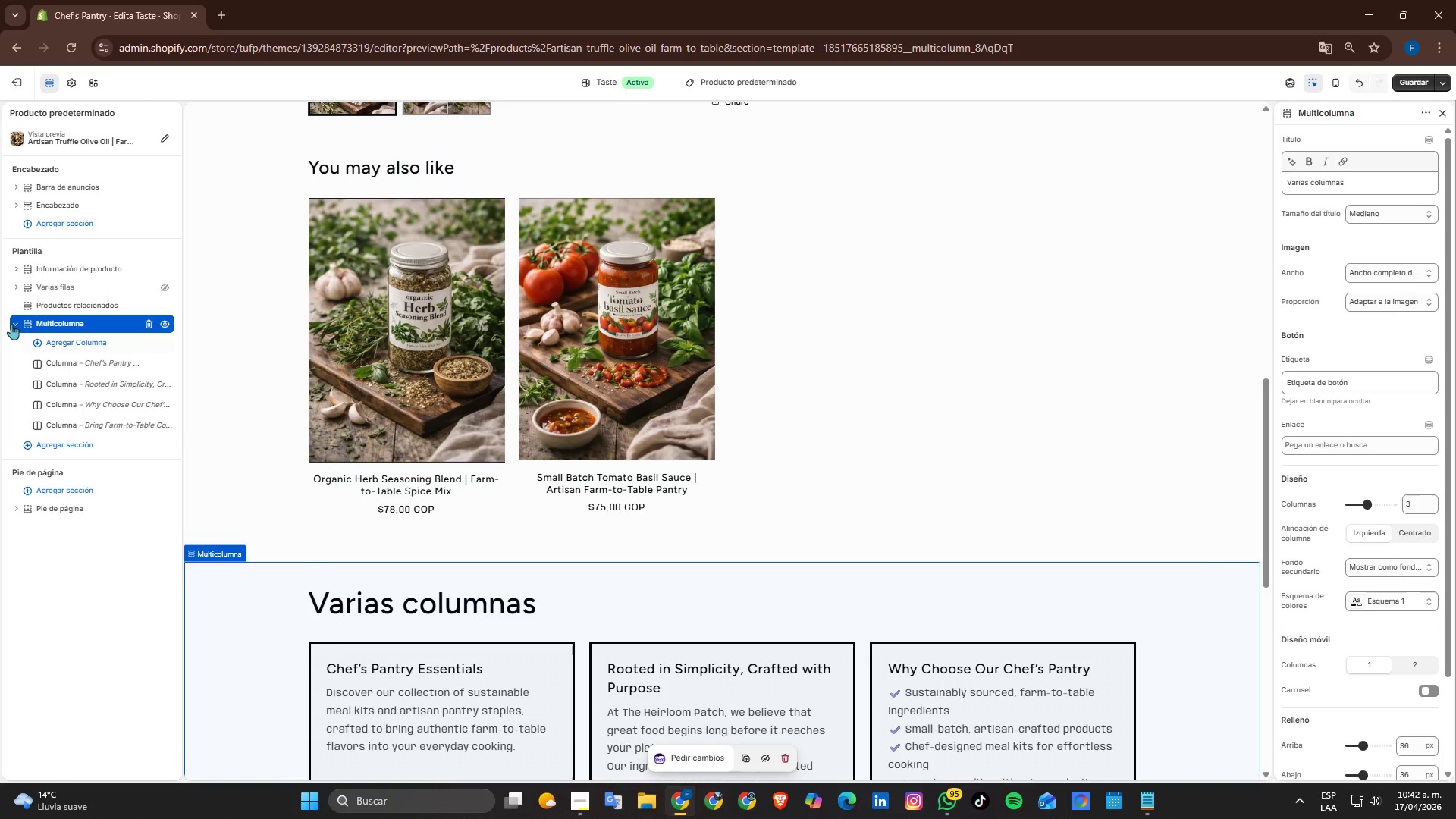 
left_click_drag(start_coordinate=[25, 321], to_coordinate=[13, 287])
 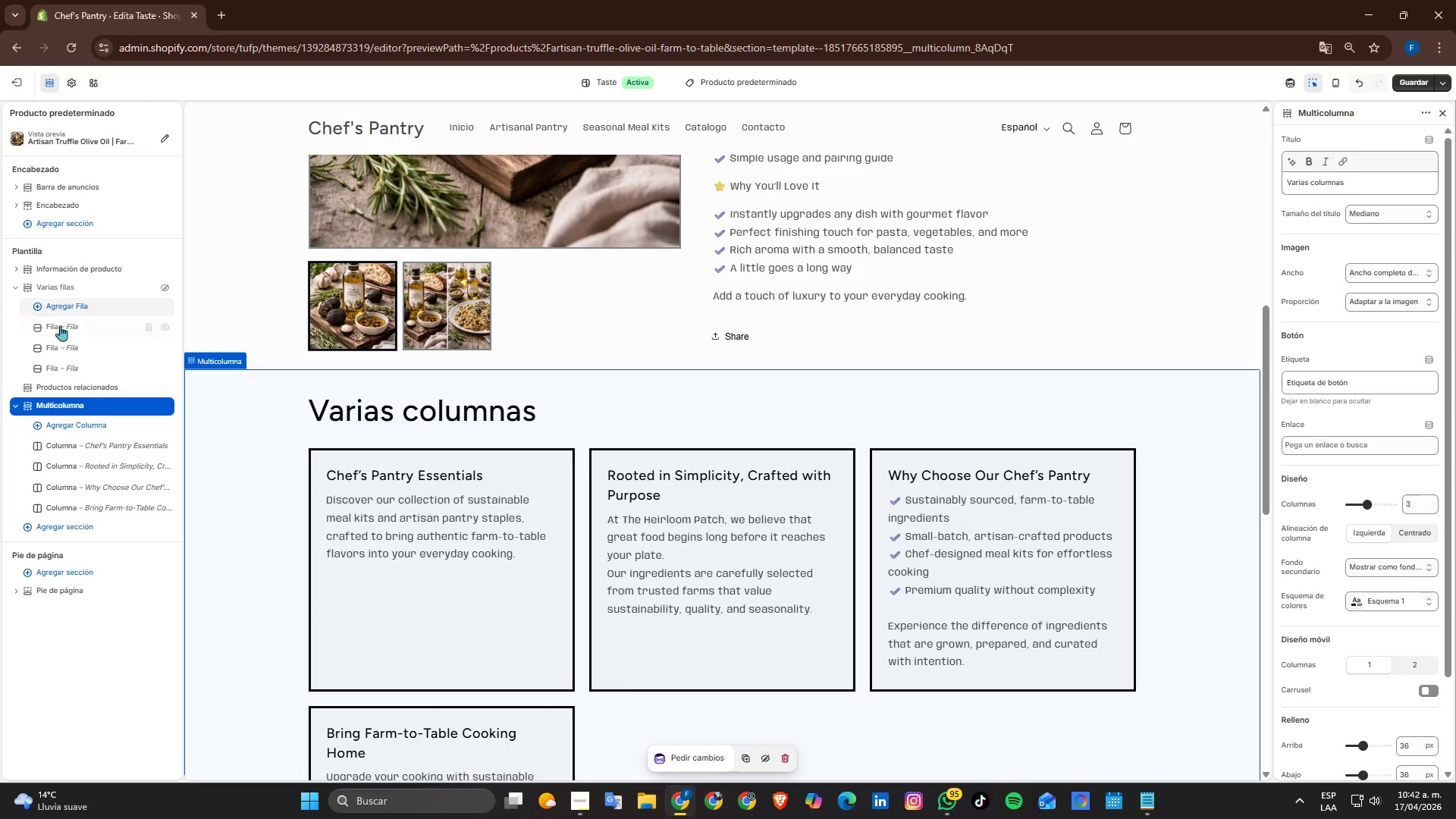 
scroll: coordinate [359, 411], scroll_direction: none, amount: 0.0
 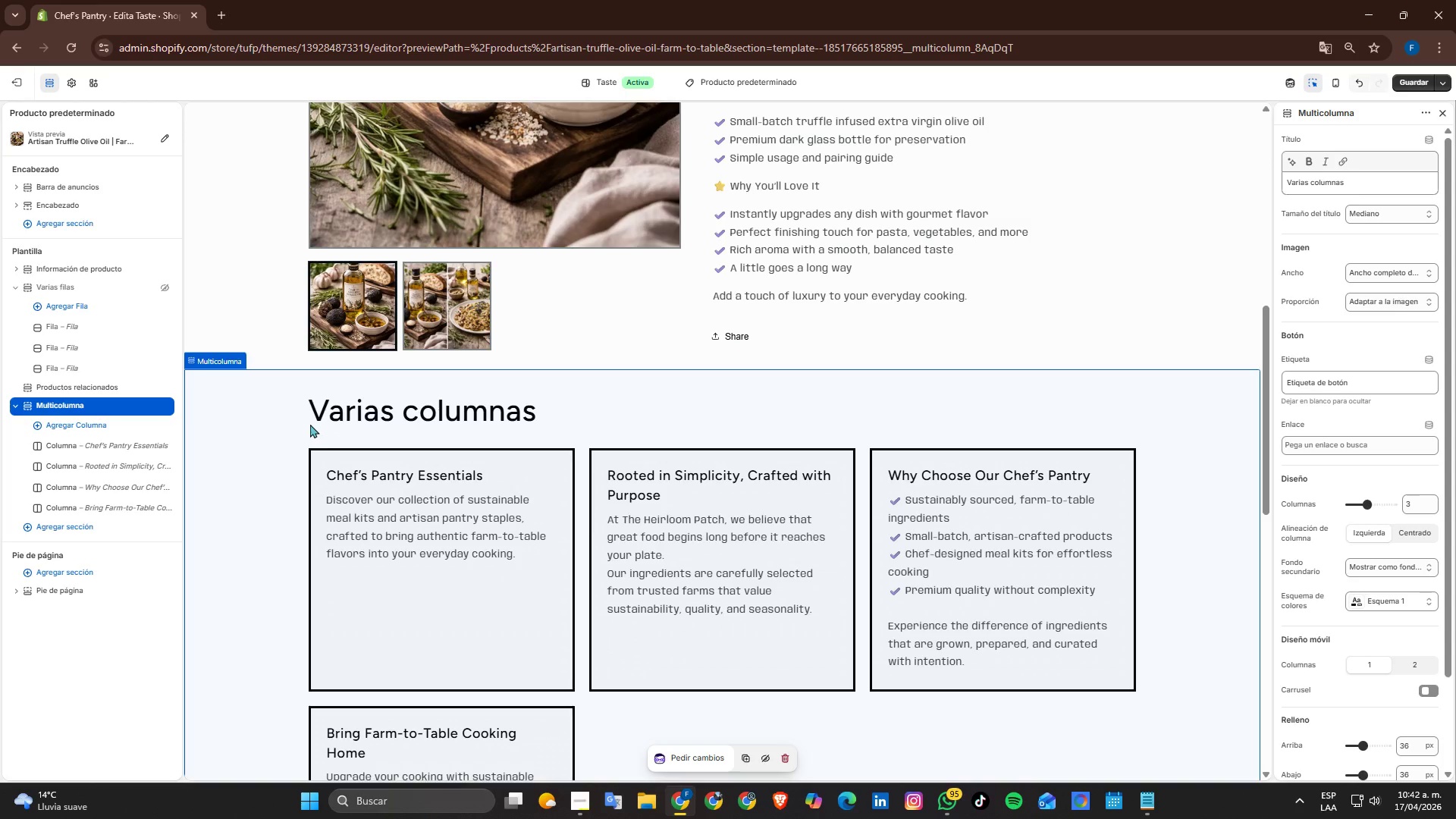 
key(Alt+AltLeft)
 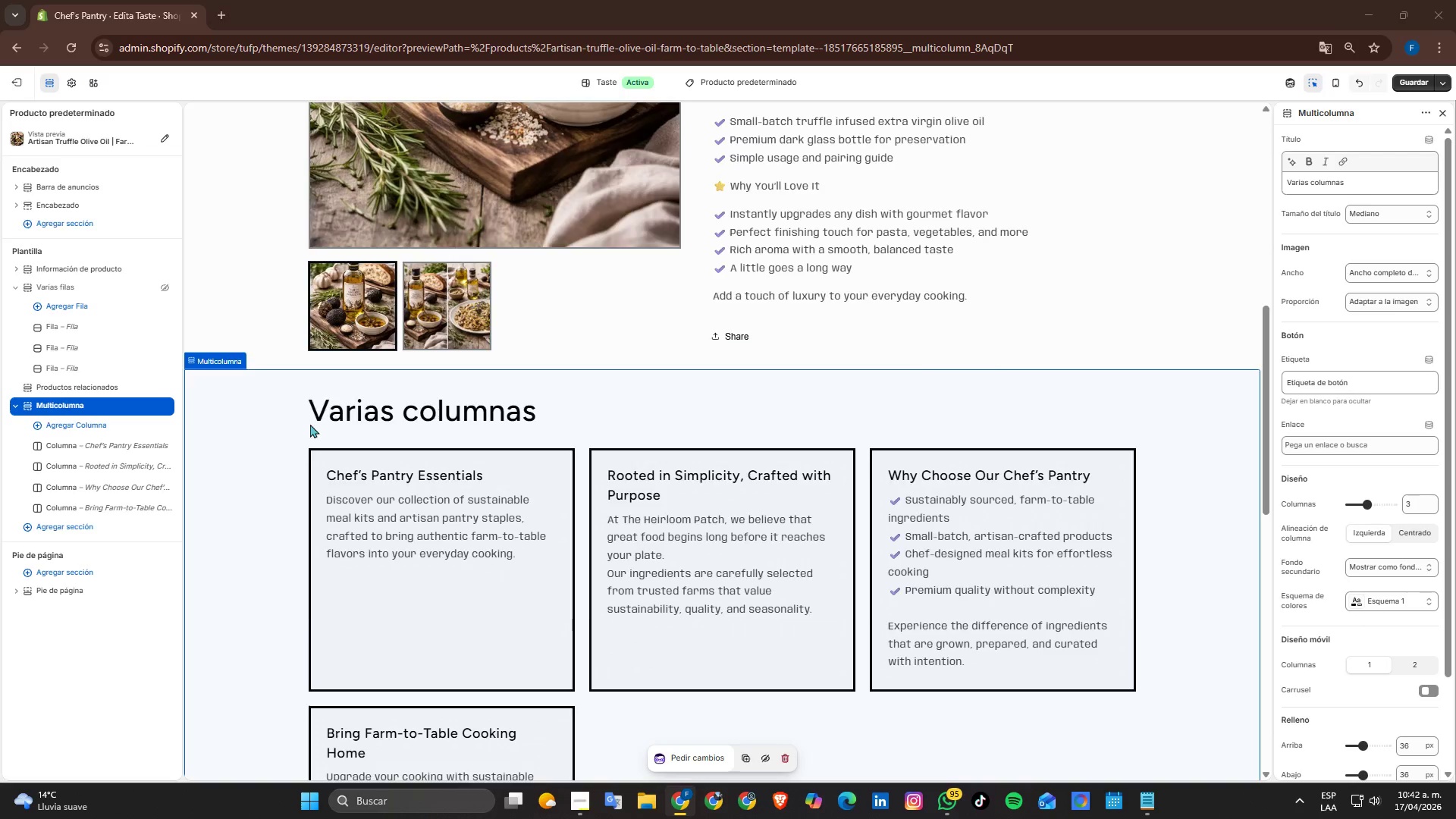 
key(Alt+Tab)
 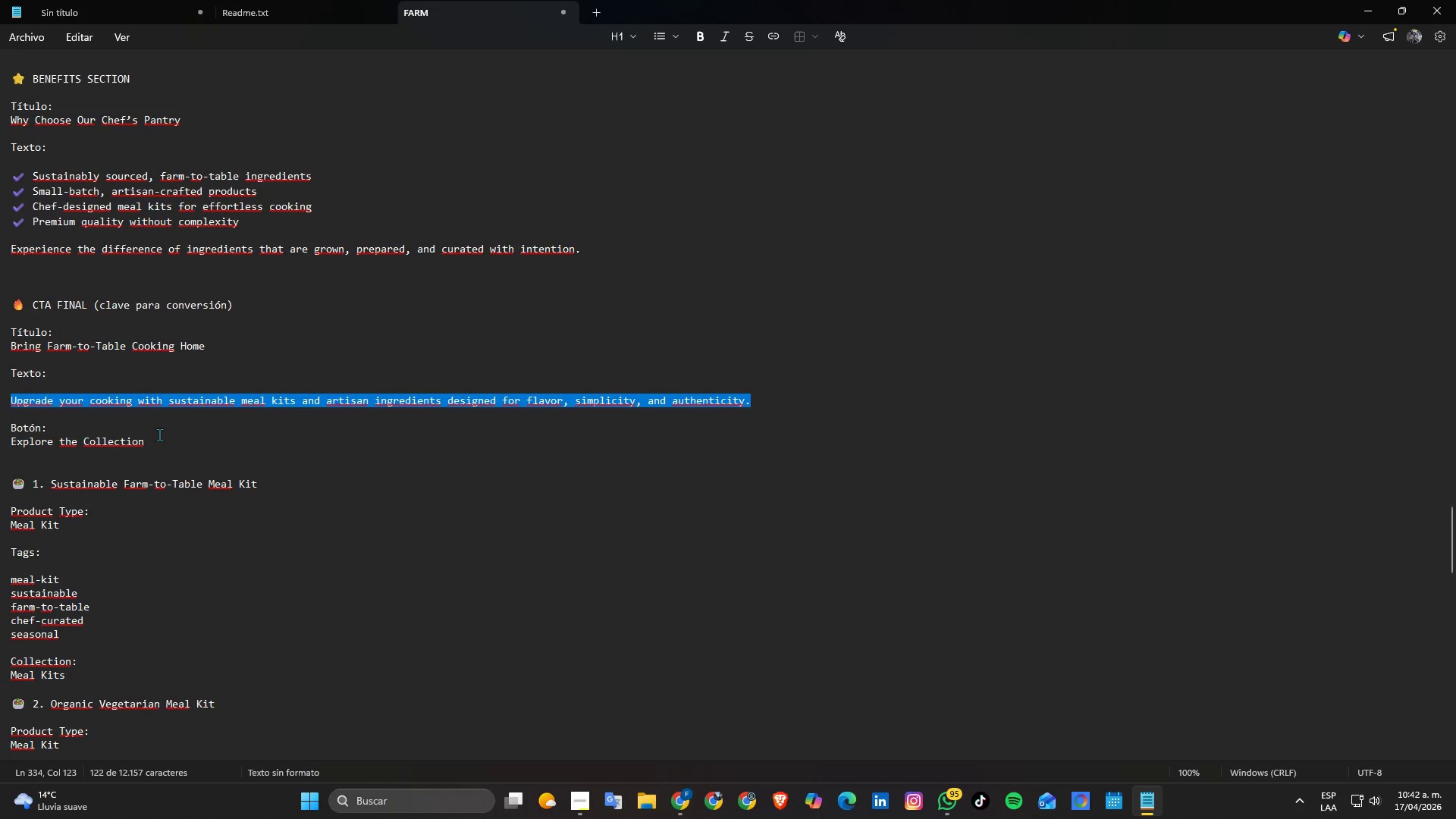 
scroll: coordinate [165, 432], scroll_direction: up, amount: 3.0
 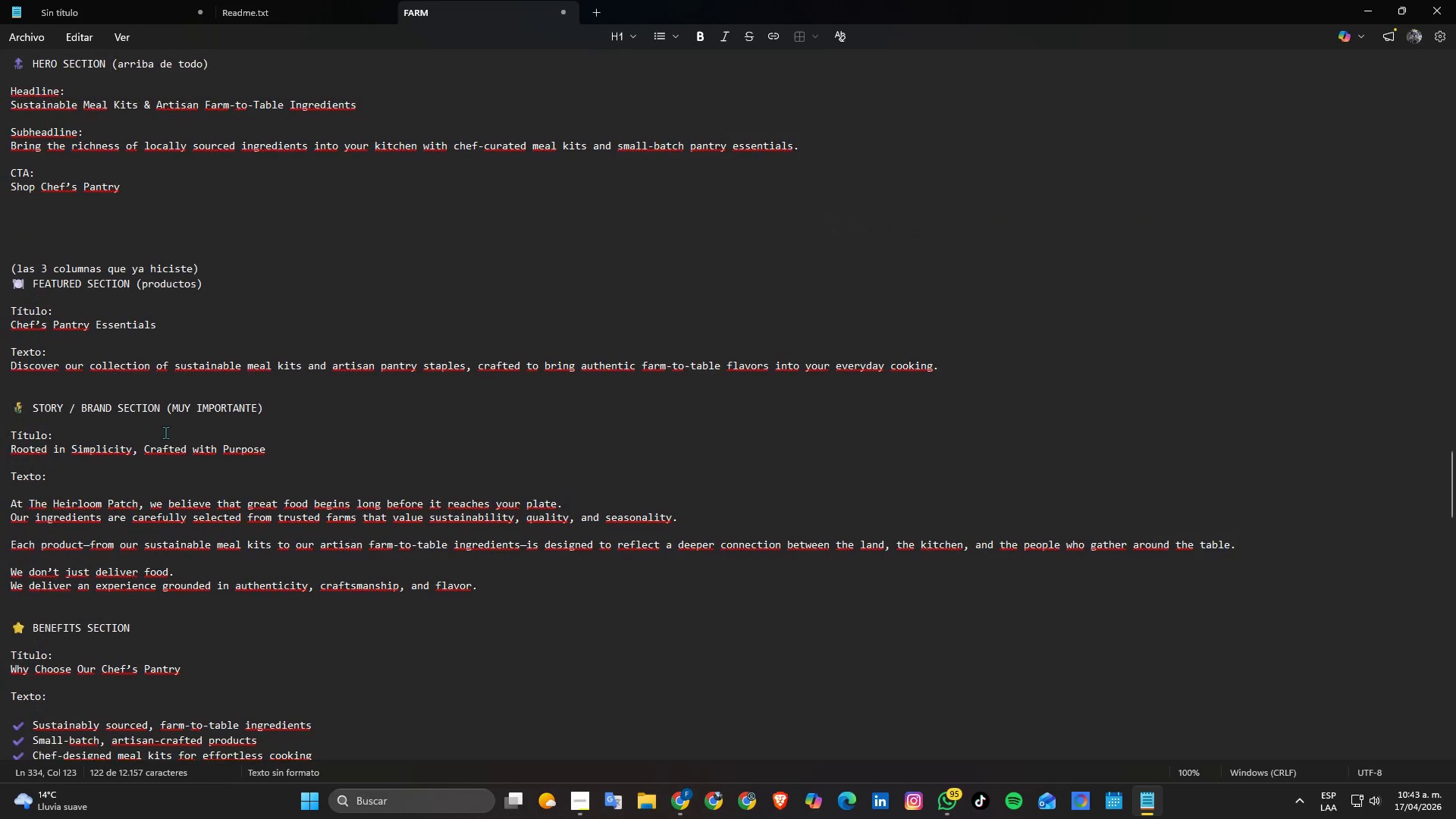 
scroll: coordinate [186, 431], scroll_direction: down, amount: 2.0
 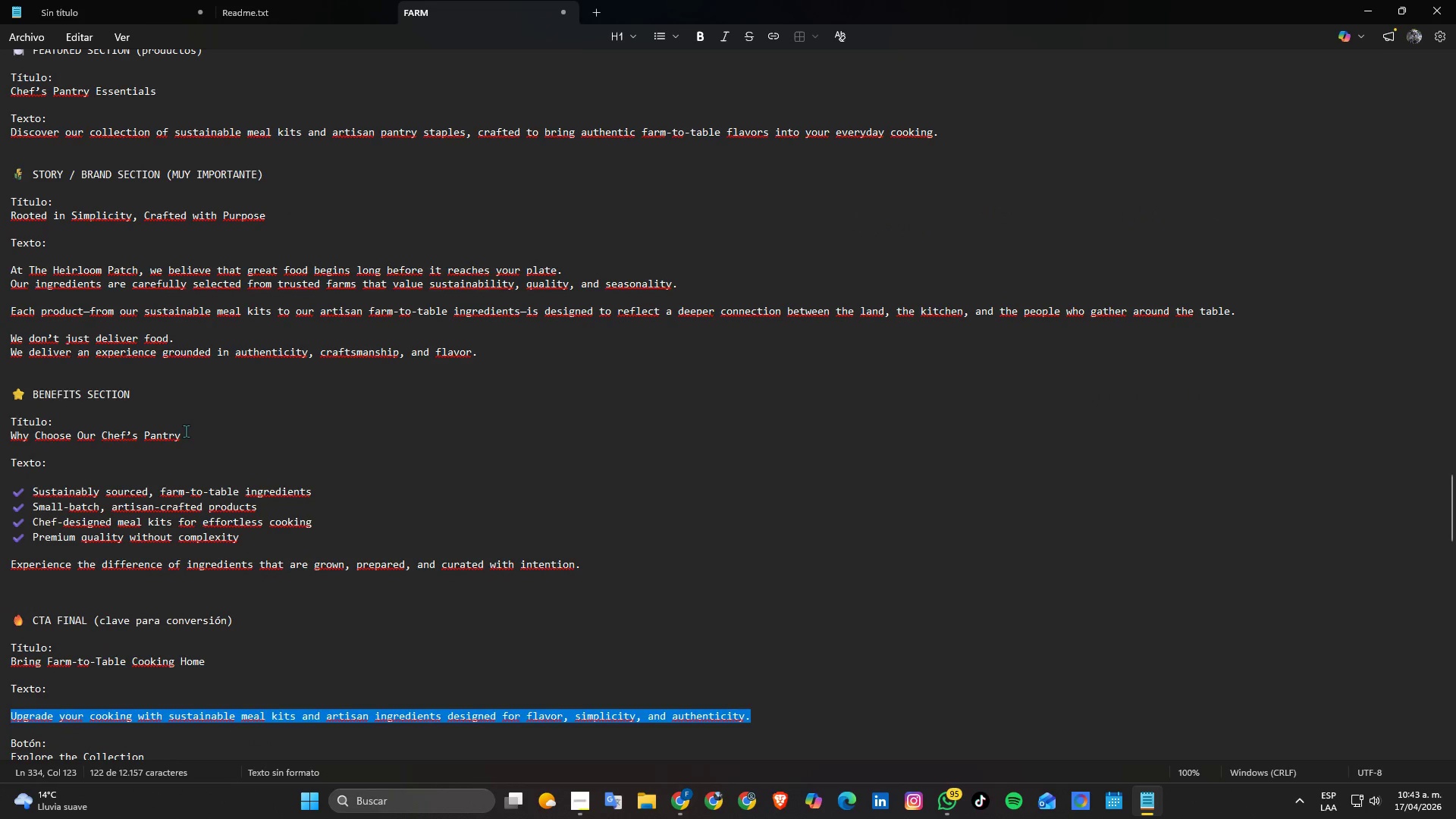 
key(Alt+AltLeft)
 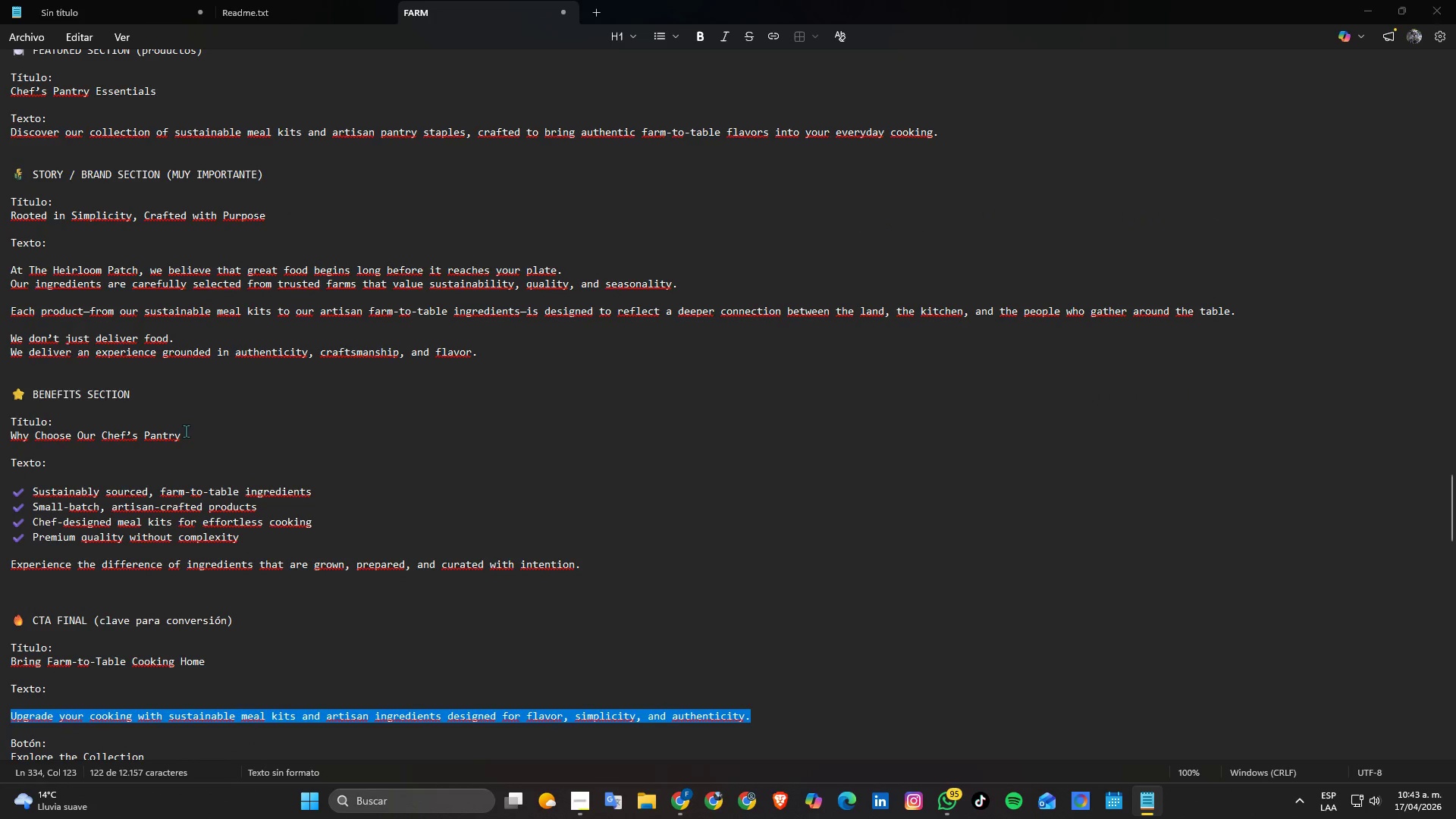 
key(Alt+Tab)
 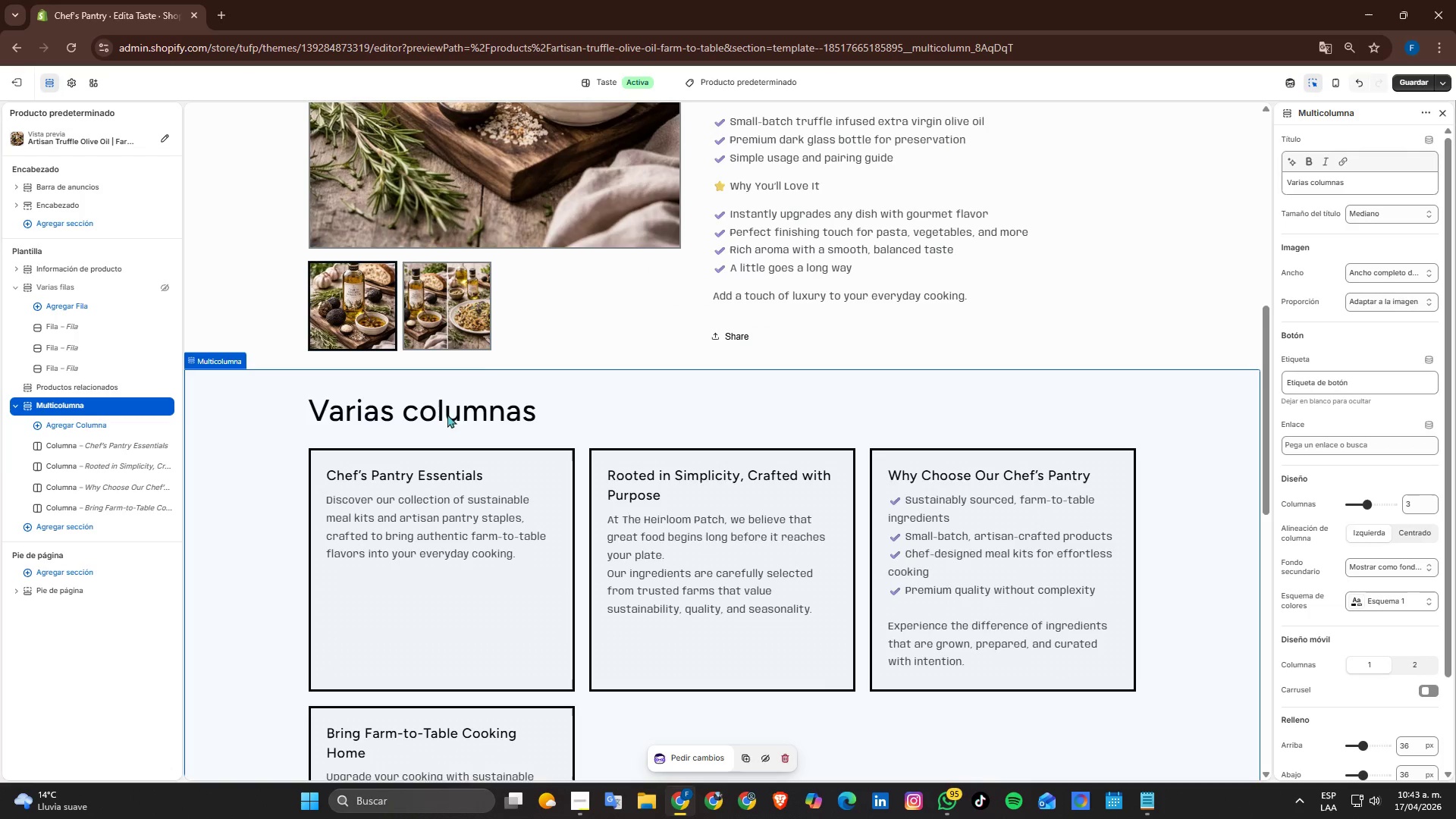 
left_click([431, 407])
 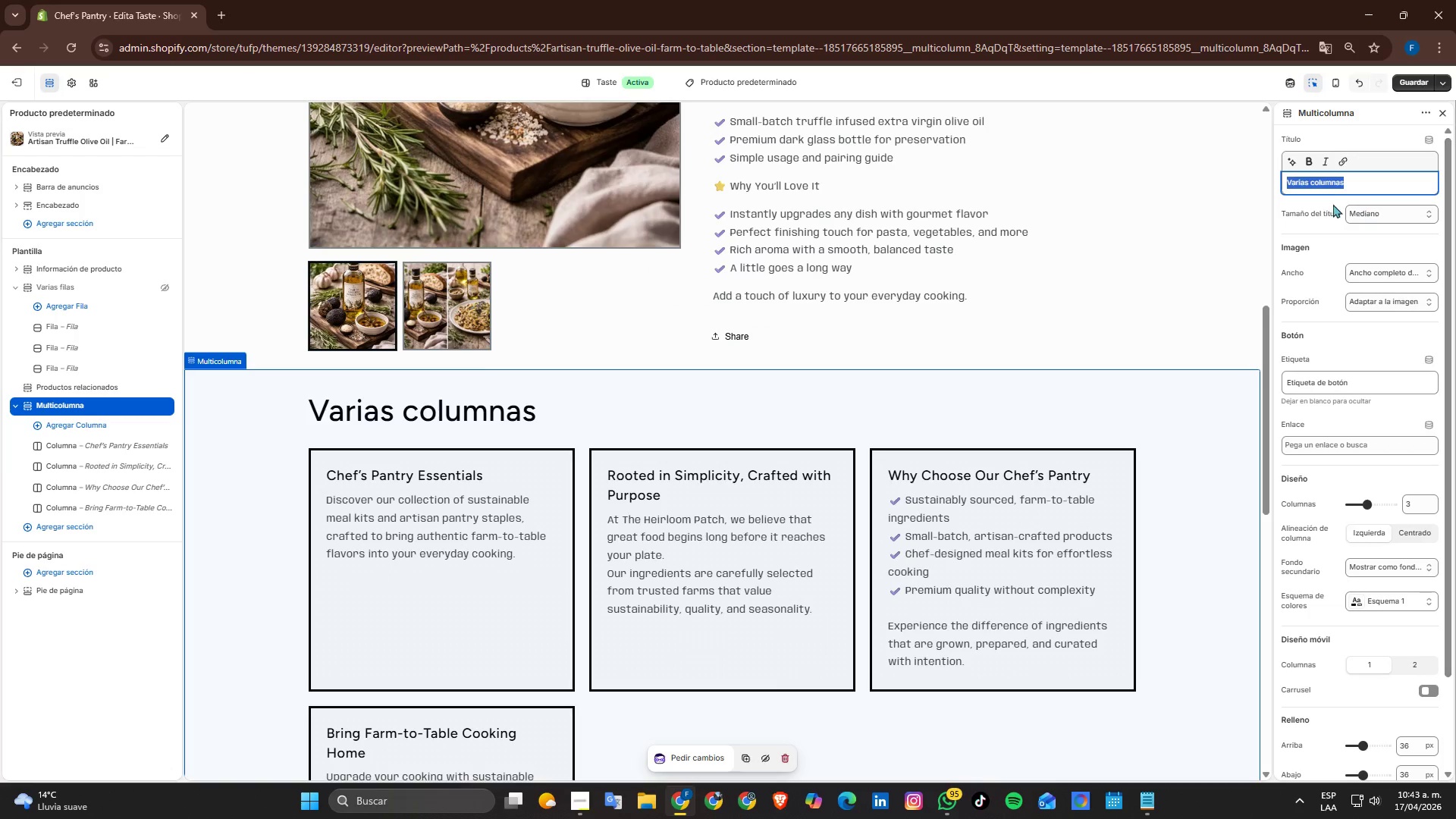 
key(Backspace)
 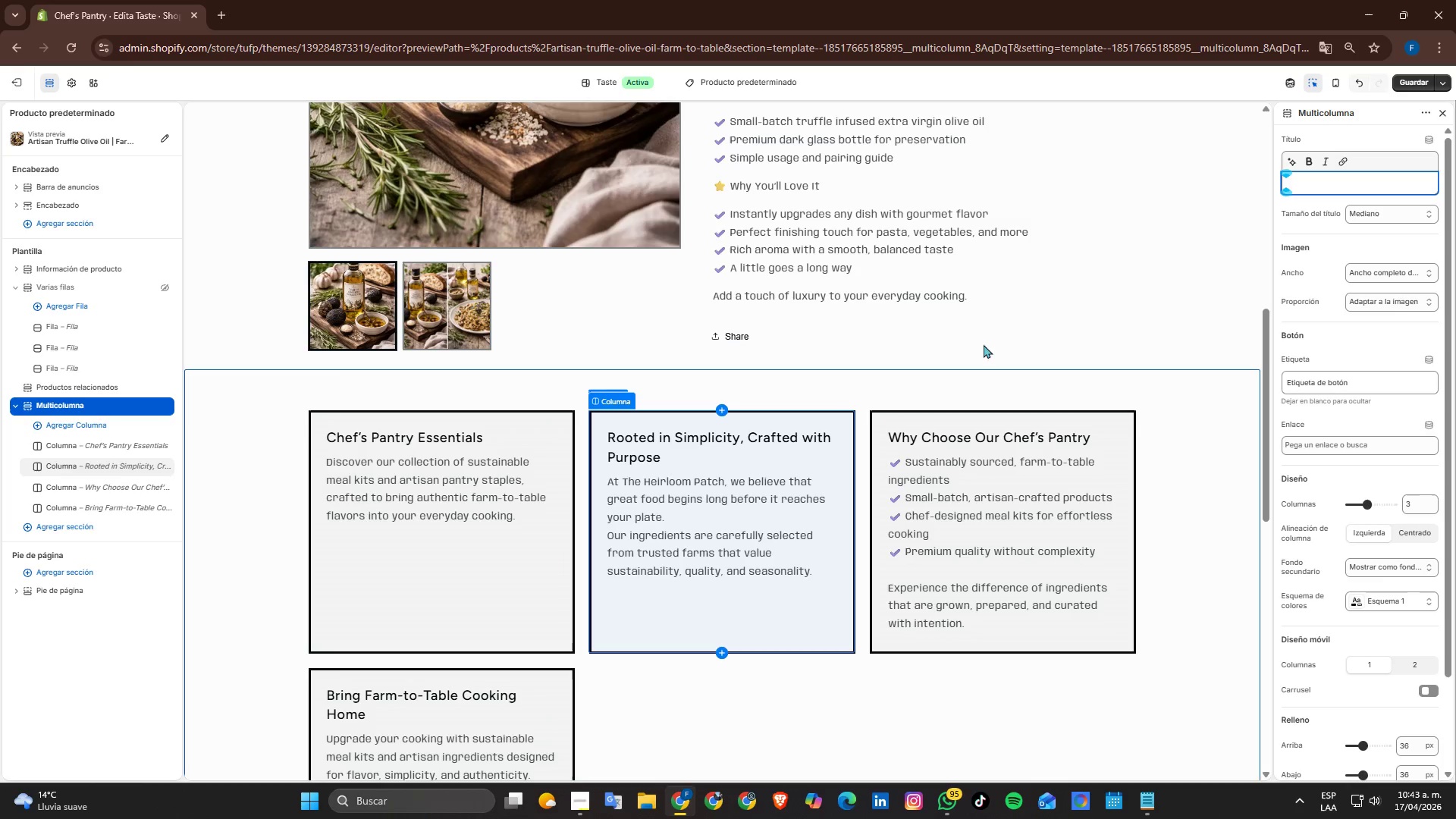 
left_click([1184, 654])
 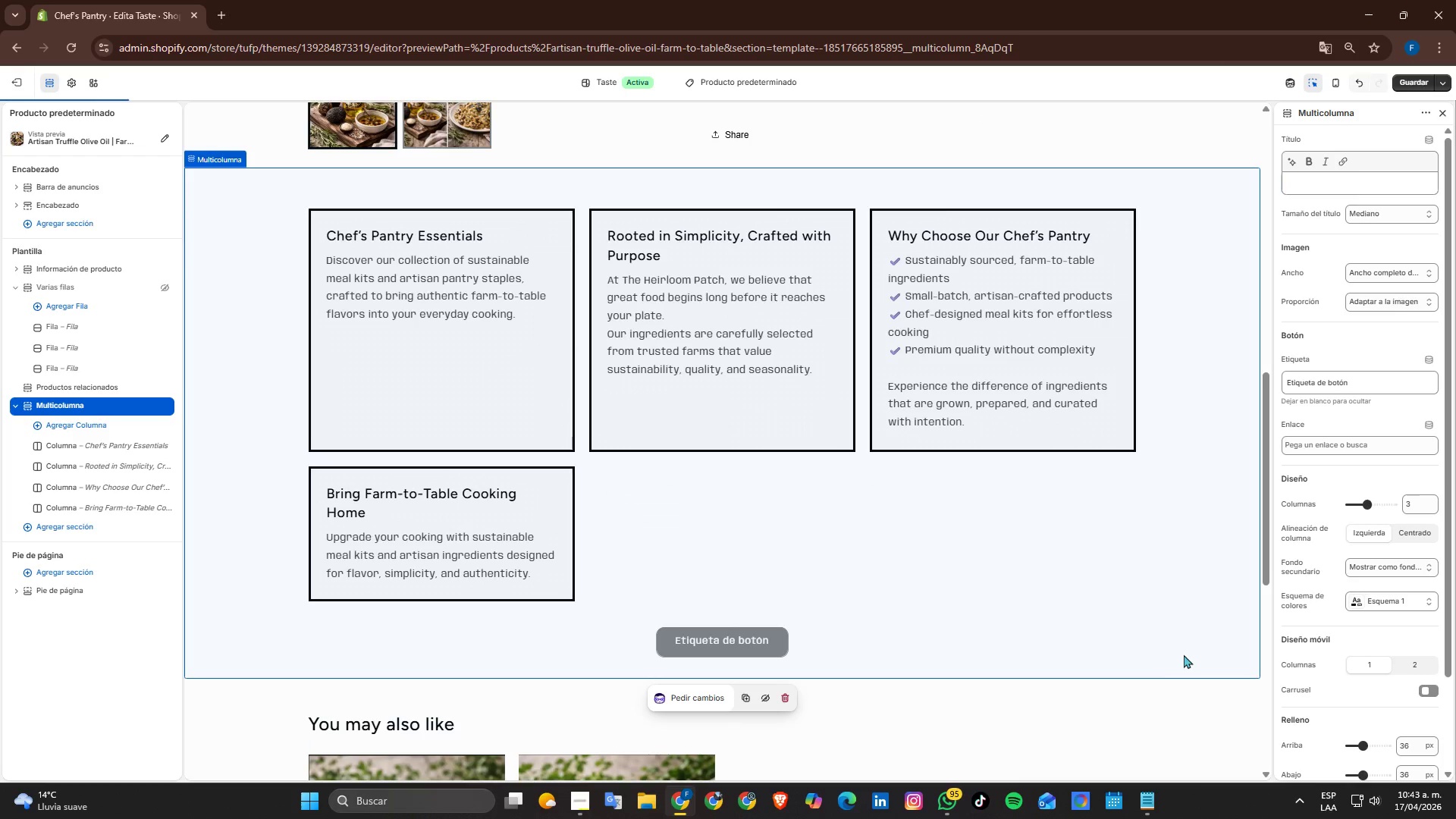 
scroll: coordinate [1191, 666], scroll_direction: down, amount: 2.0
 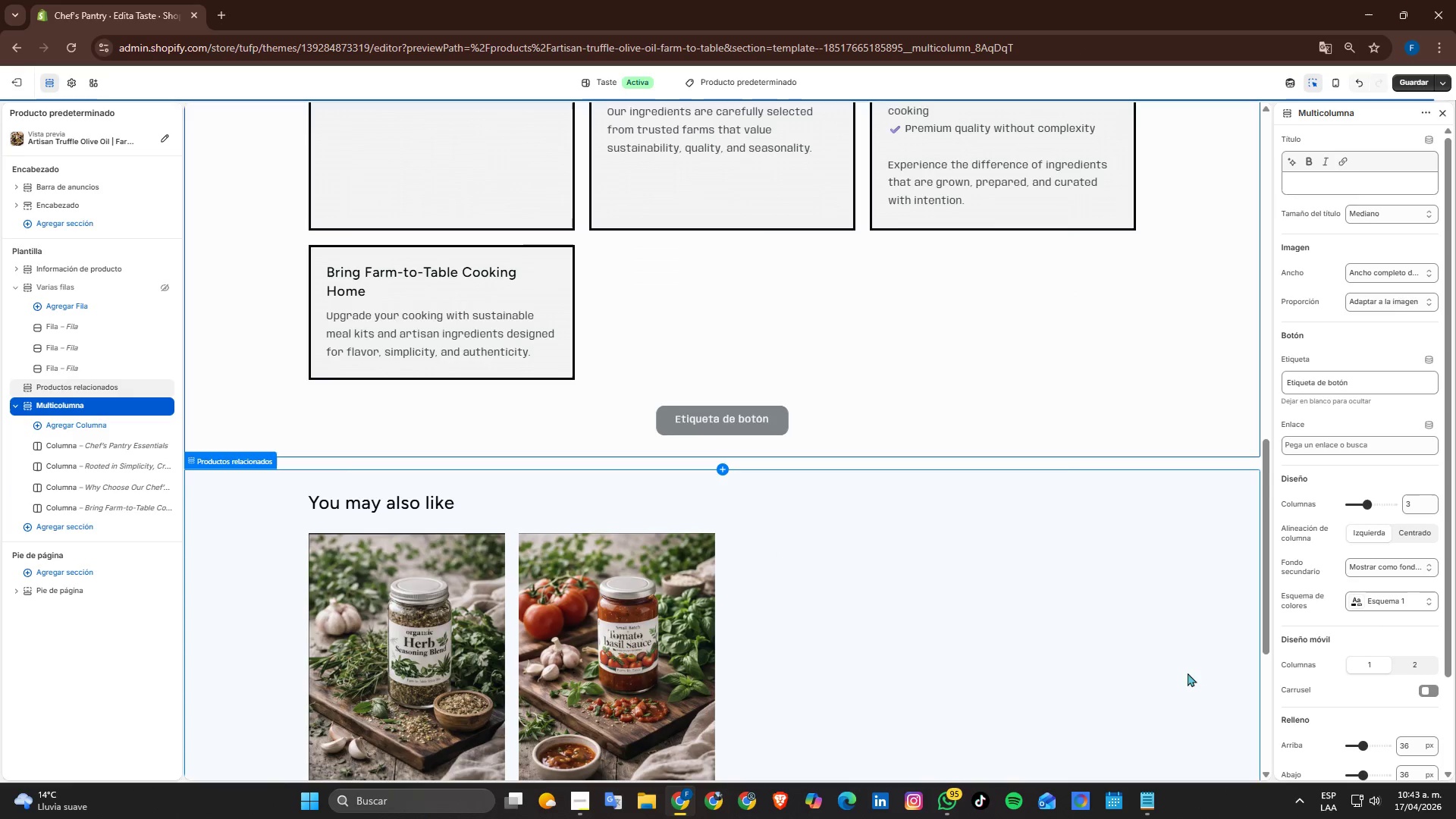 
scroll: coordinate [1186, 673], scroll_direction: up, amount: 1.0
 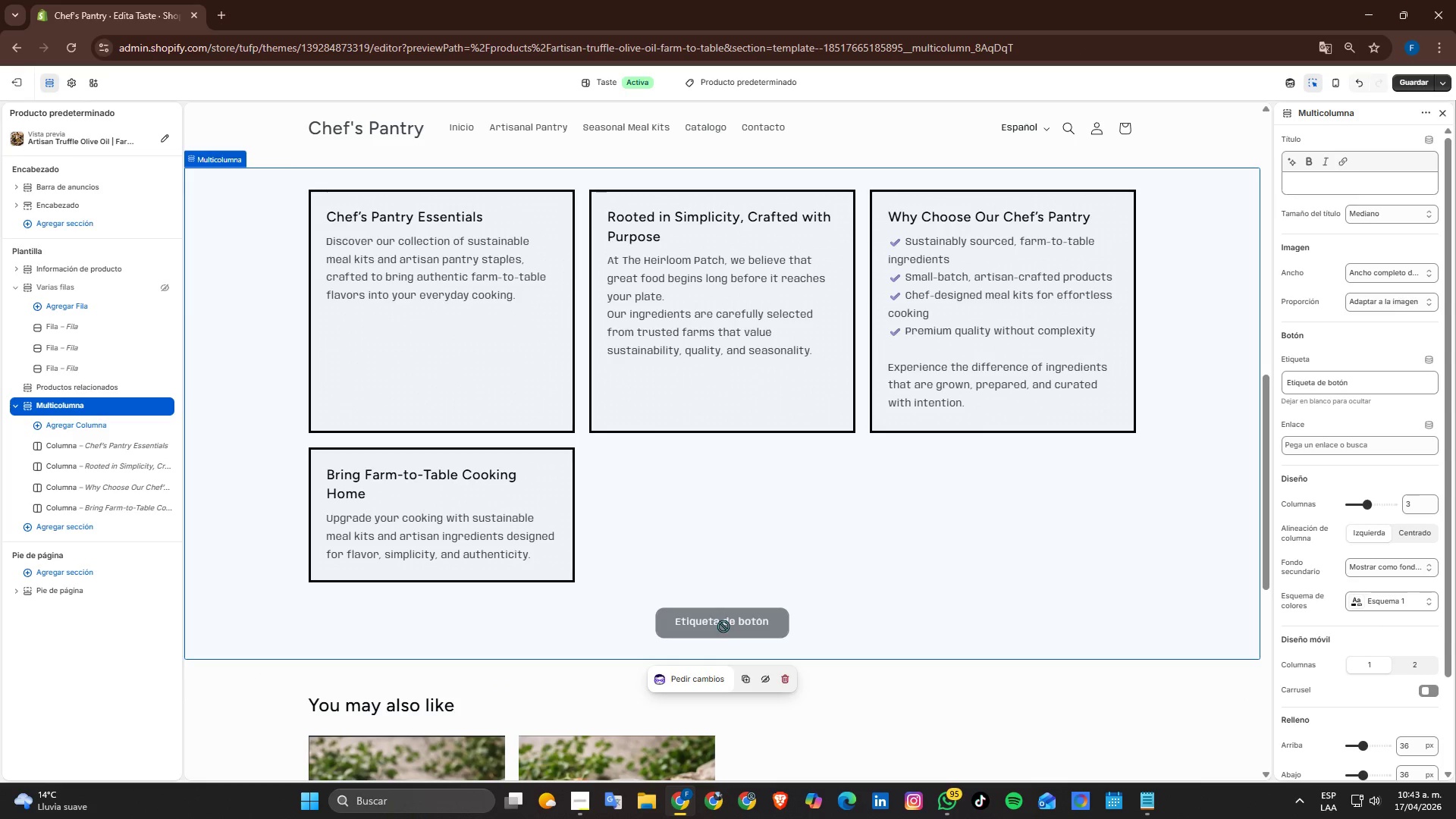 
left_click([722, 620])
 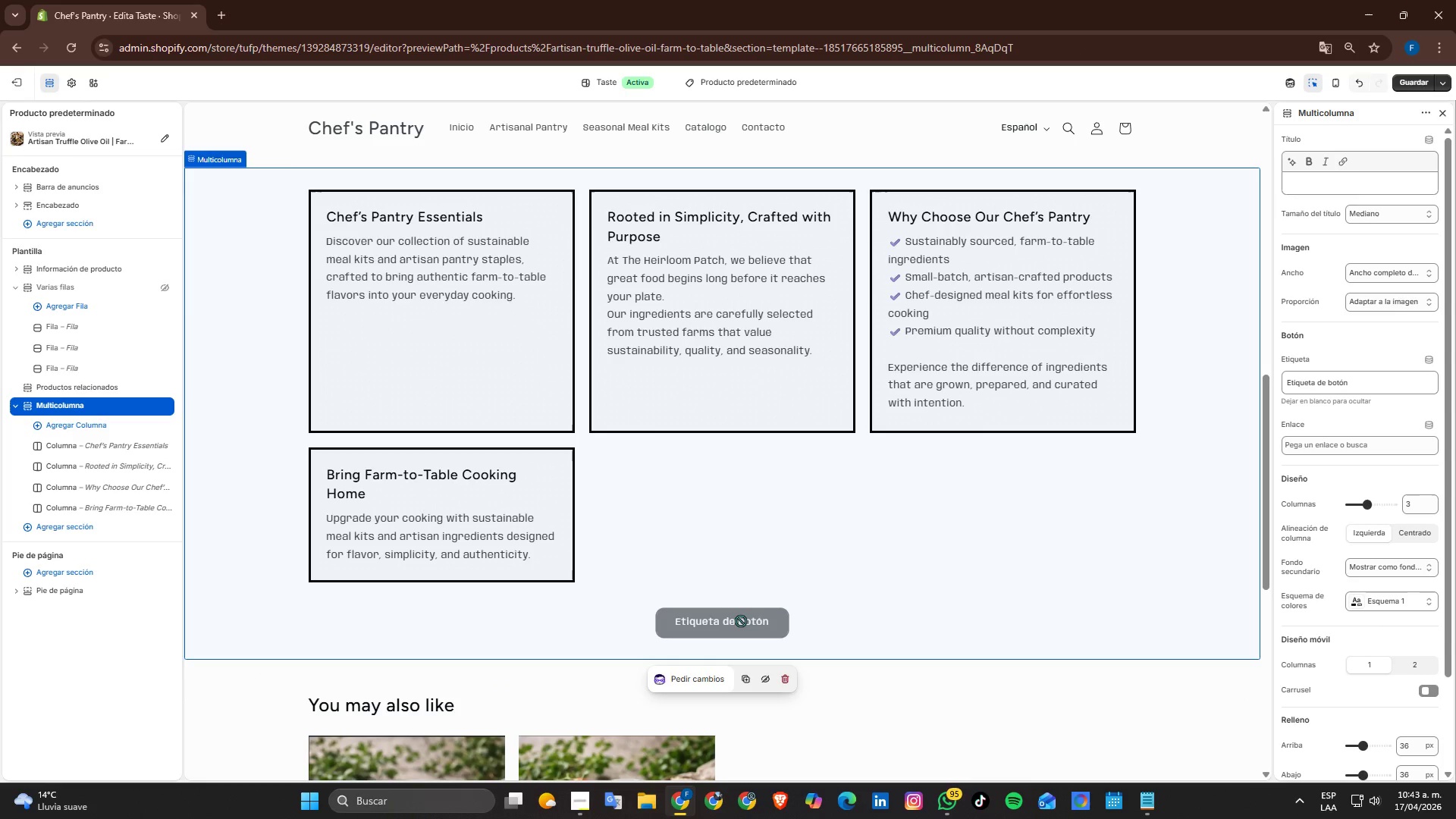 
key(Alt+AltLeft)
 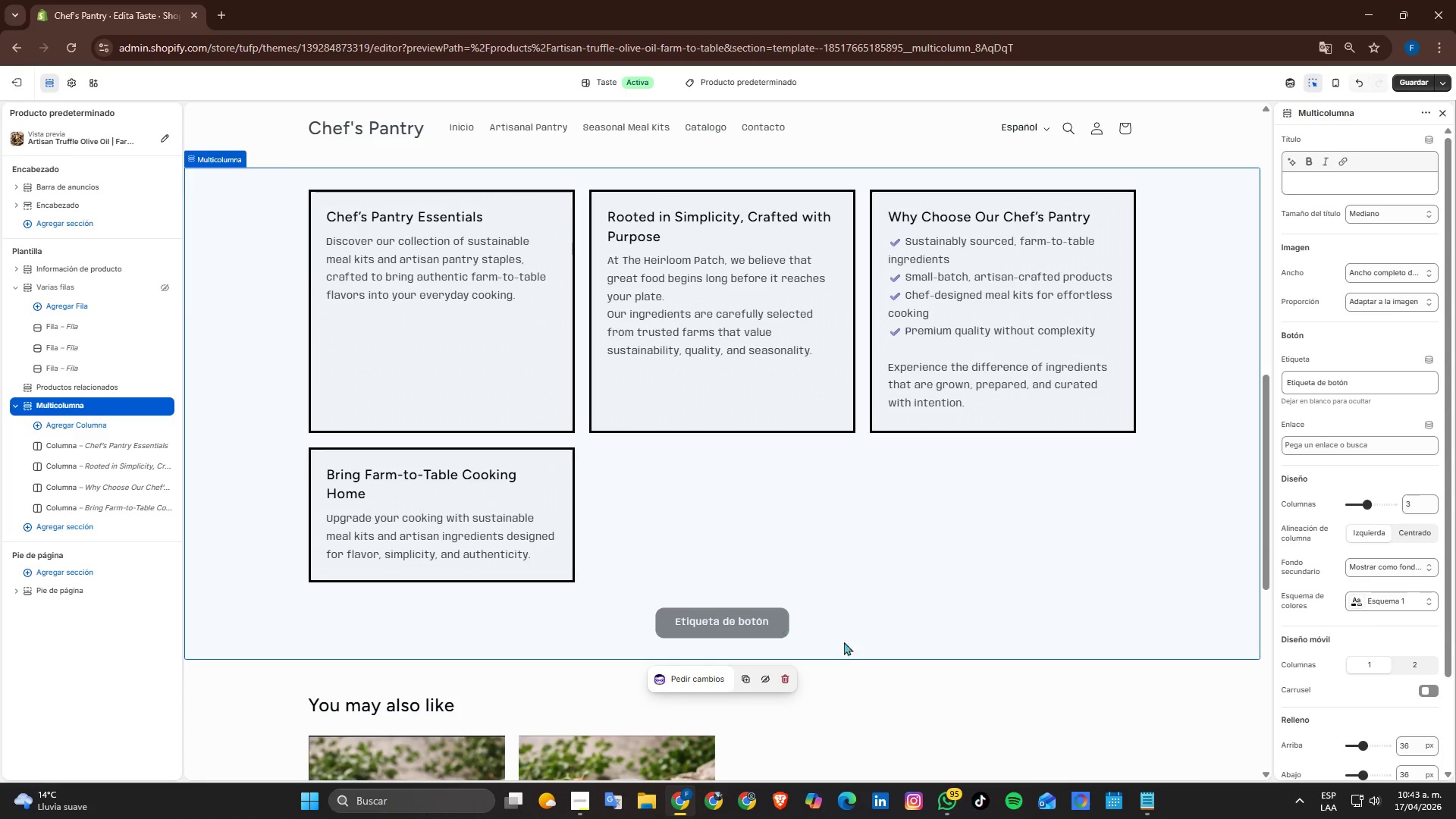 
key(Alt+Tab)
 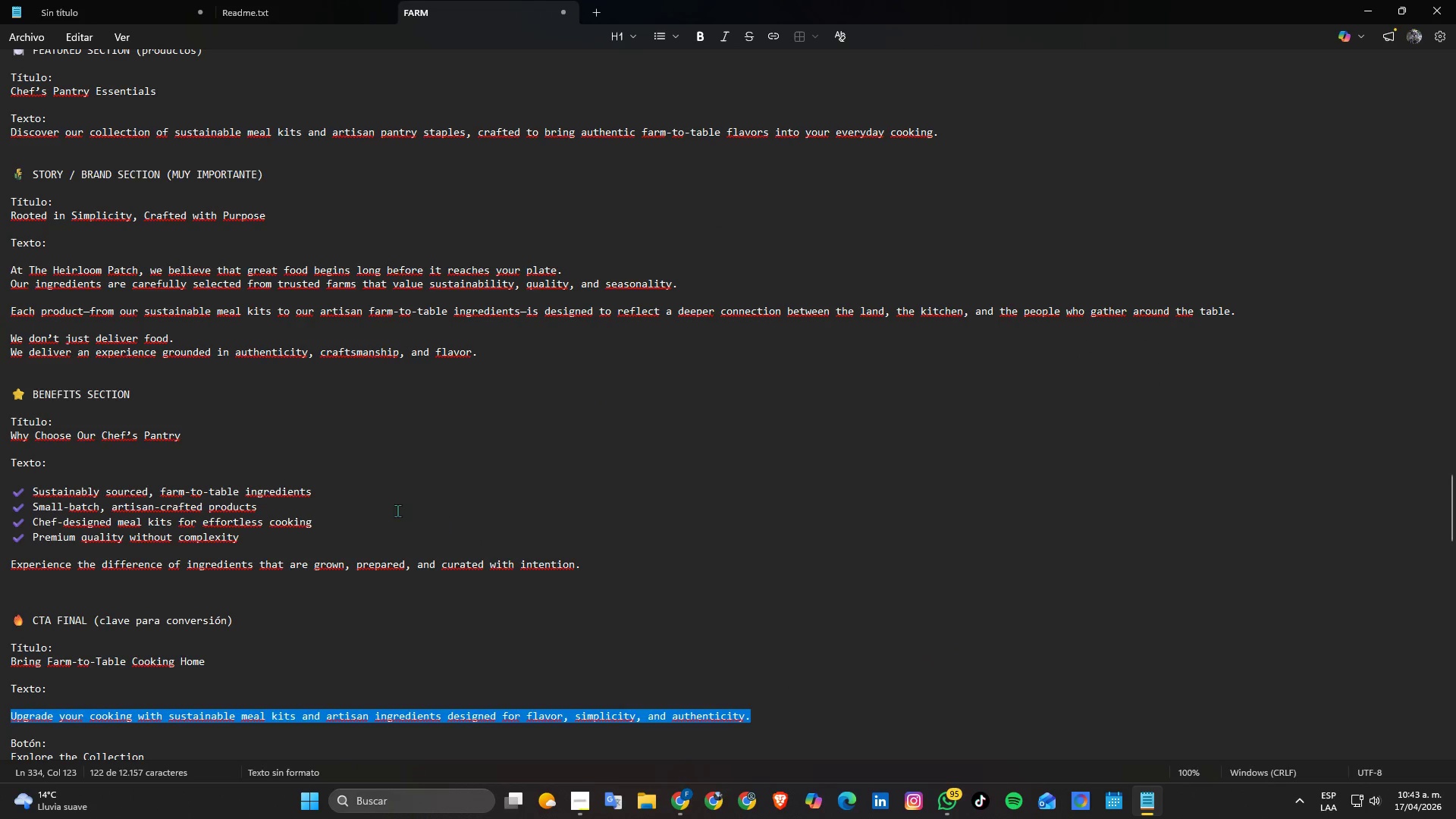 
scroll: coordinate [356, 497], scroll_direction: down, amount: 1.0
 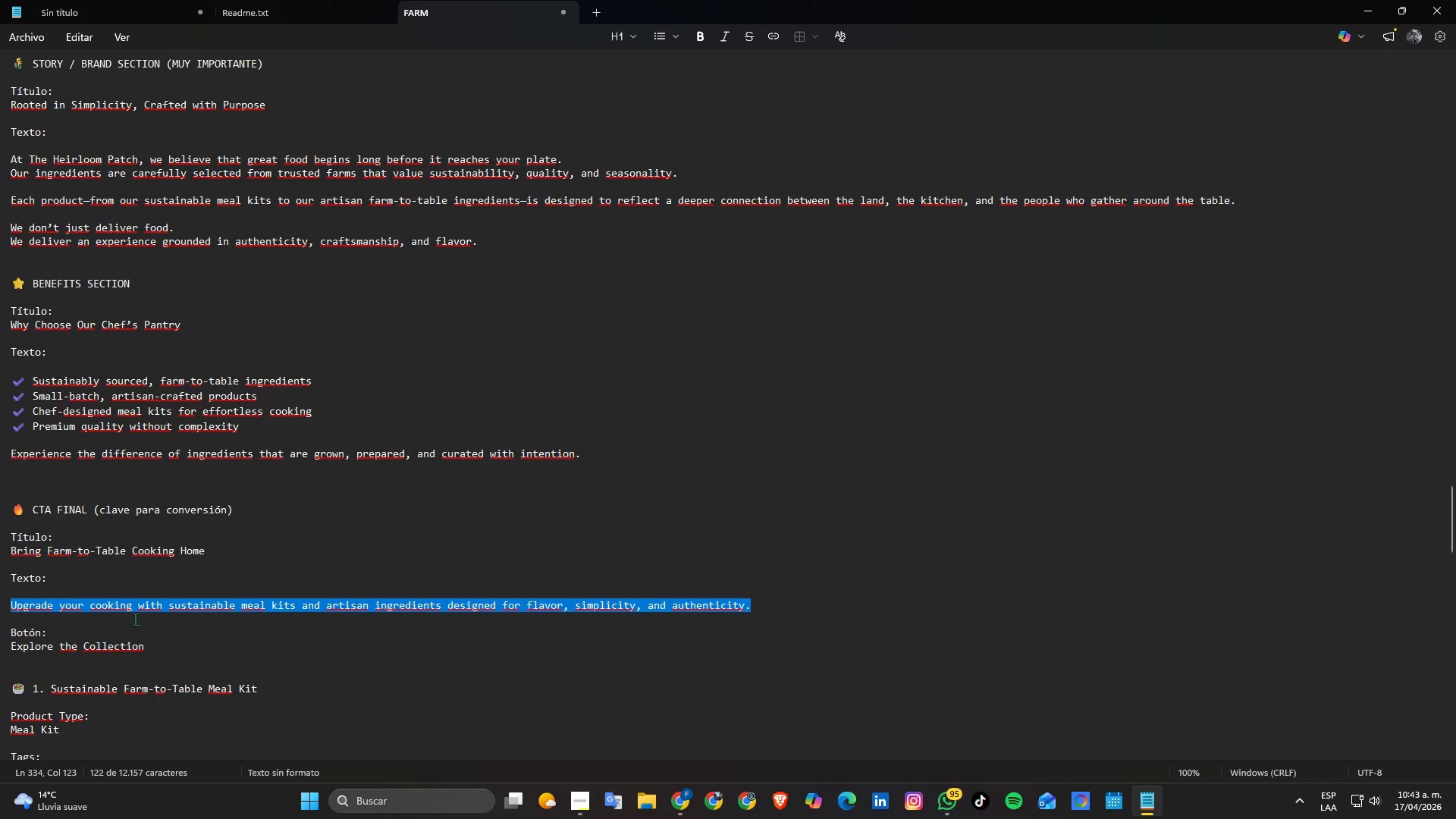 
left_click_drag(start_coordinate=[165, 648], to_coordinate=[1, 645])
 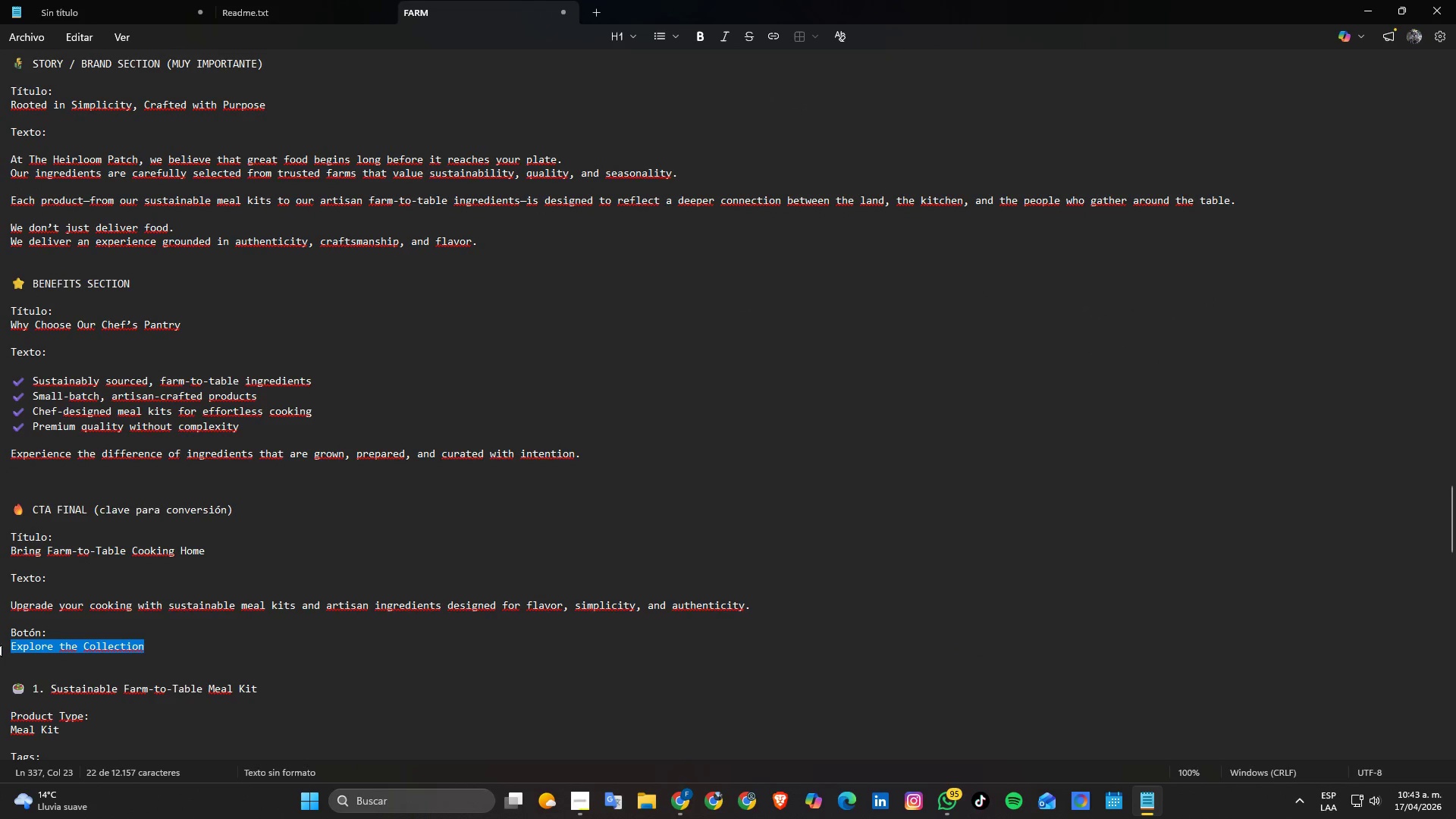 
key(Control+C)
 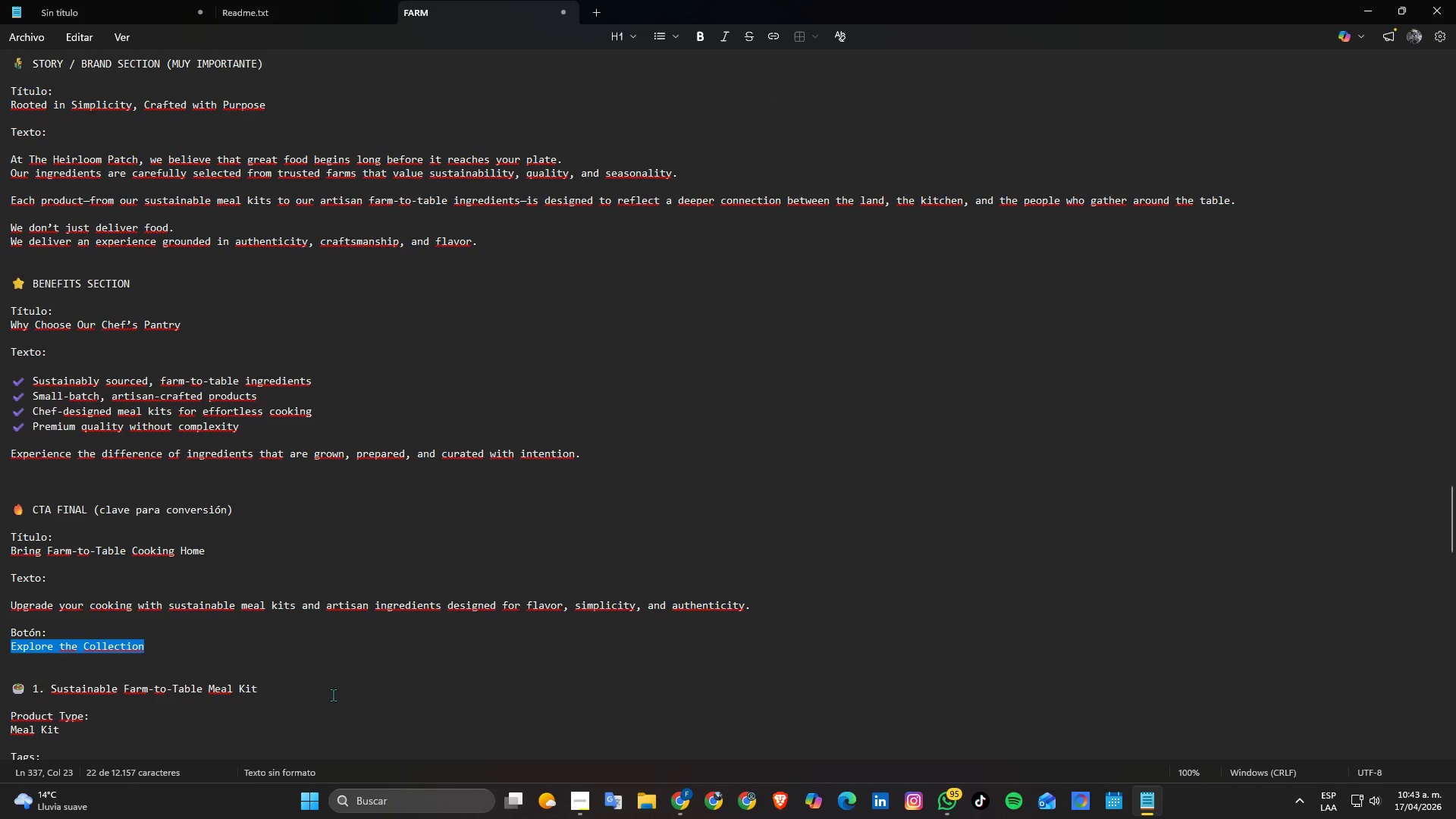 
key(Alt+AltLeft)
 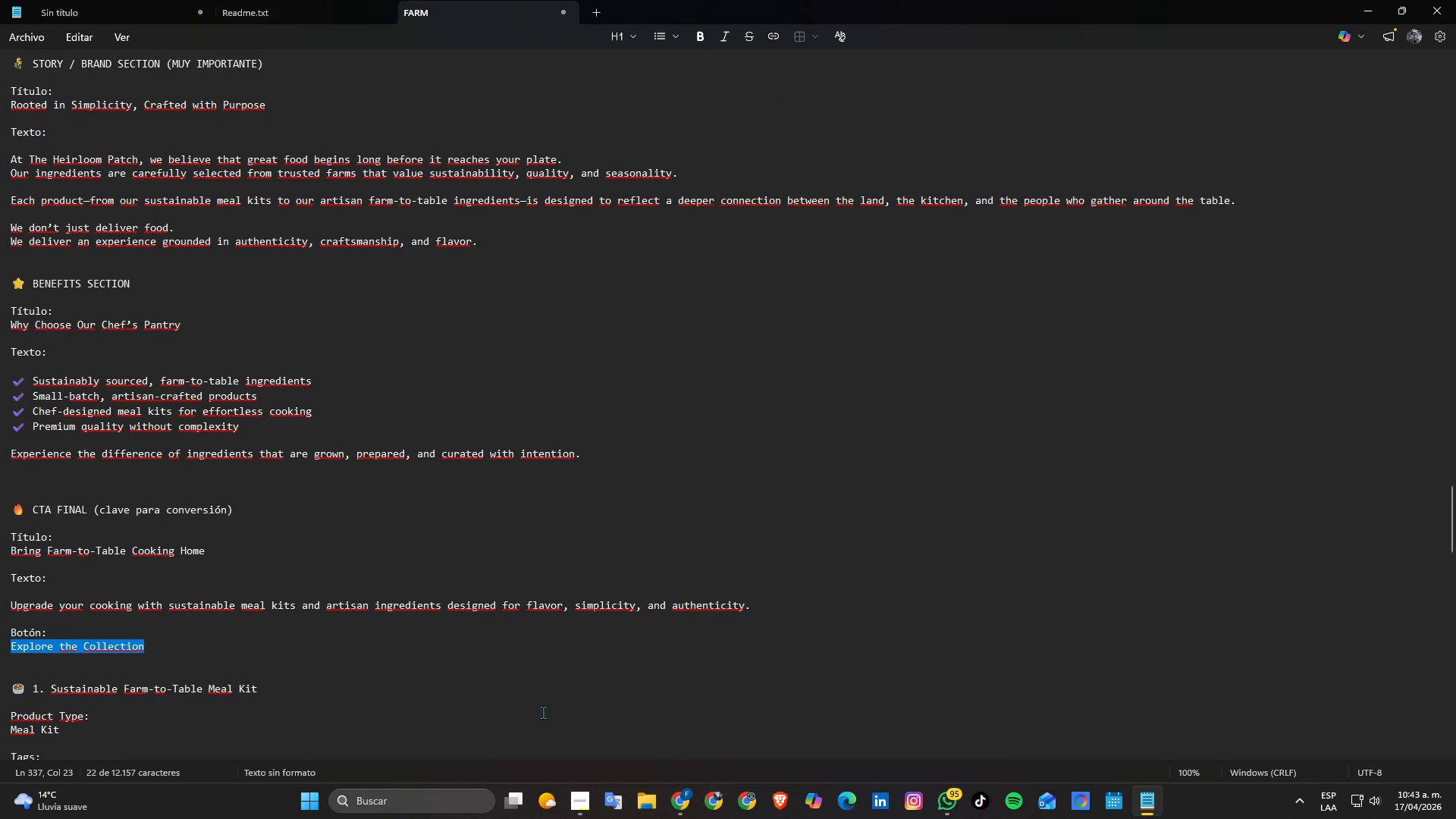 
key(Alt+Tab)
 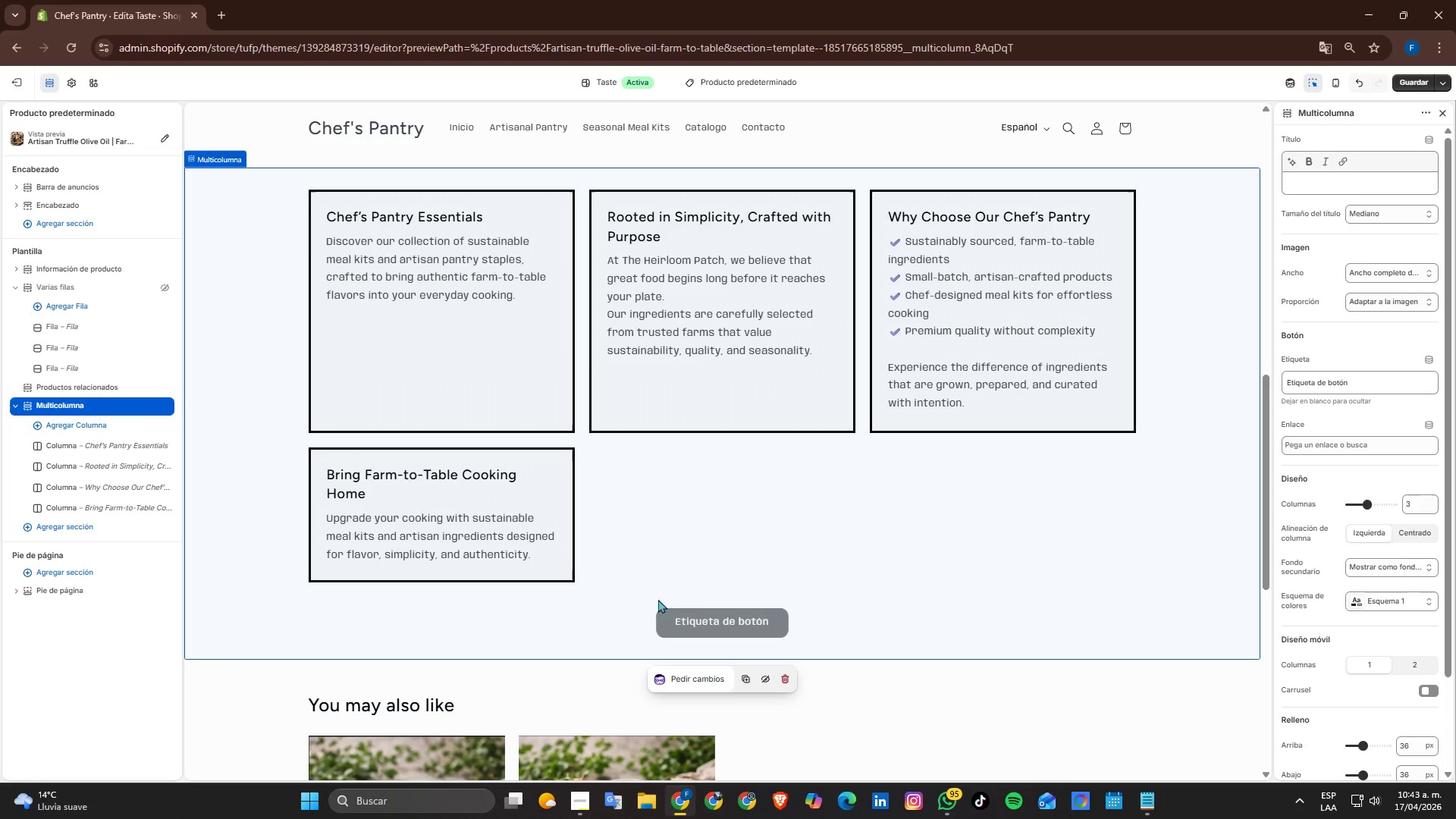 
left_click([679, 624])
 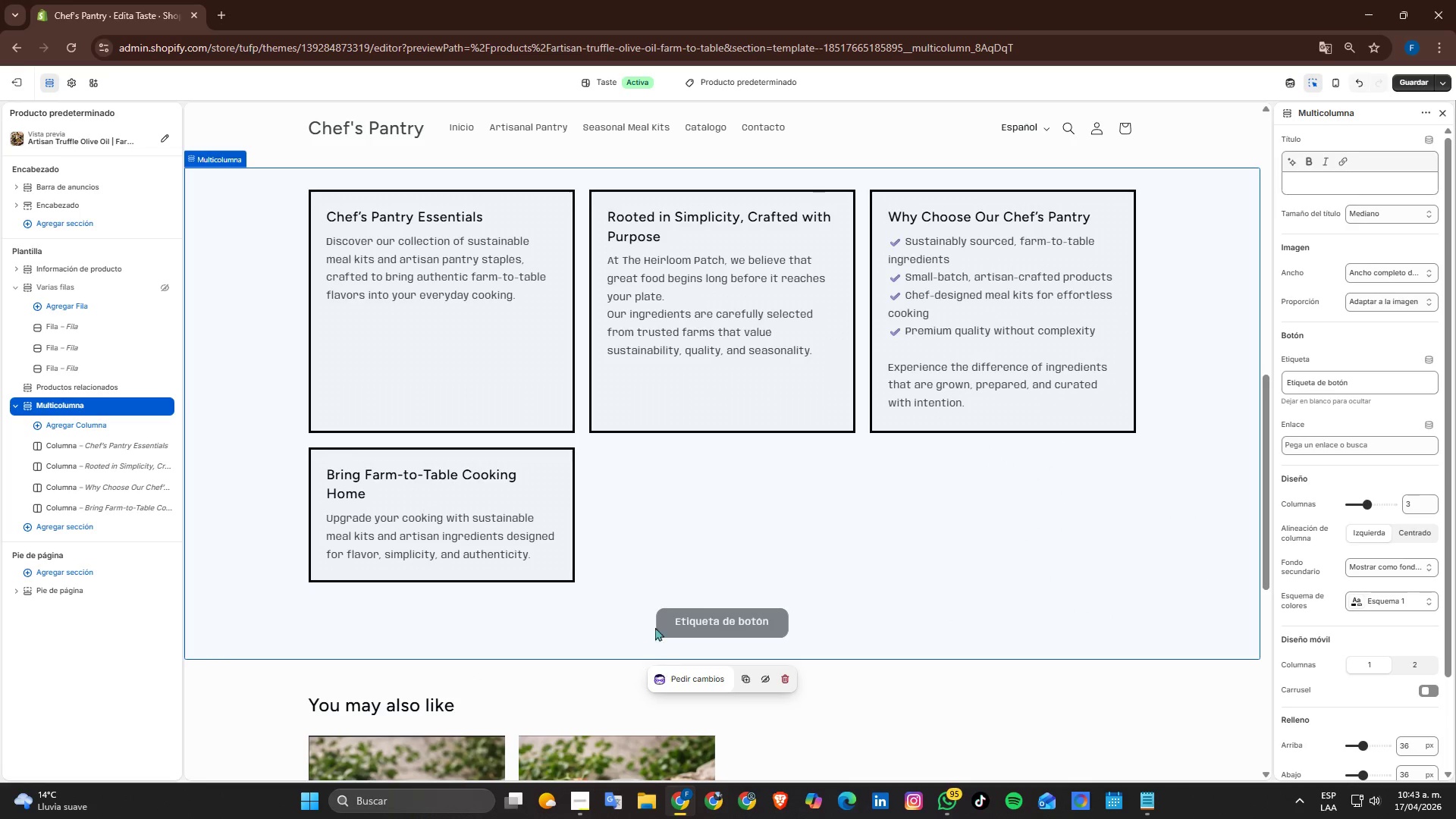 
left_click([893, 519])
 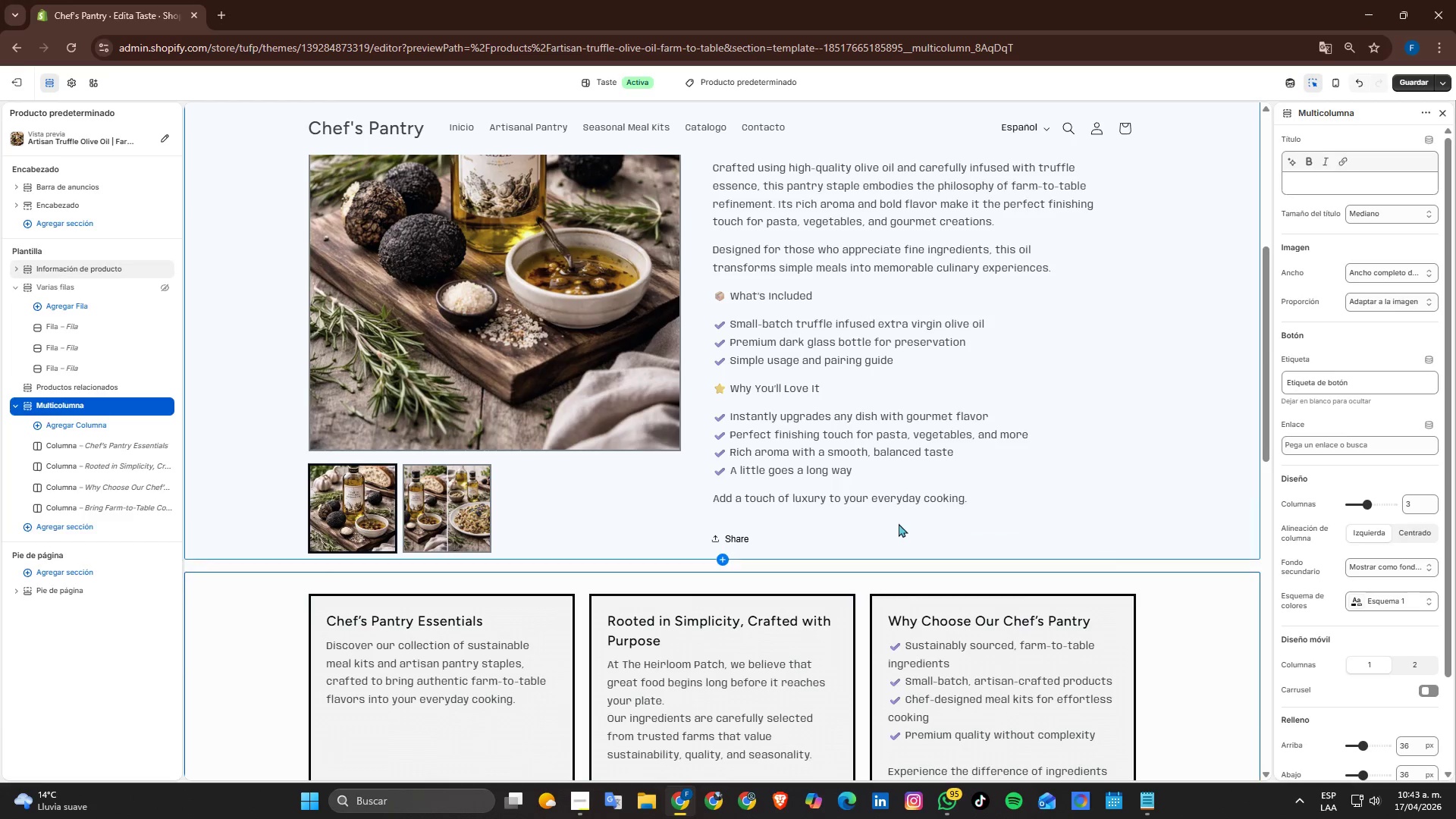 
scroll: coordinate [686, 541], scroll_direction: up, amount: 2.0
 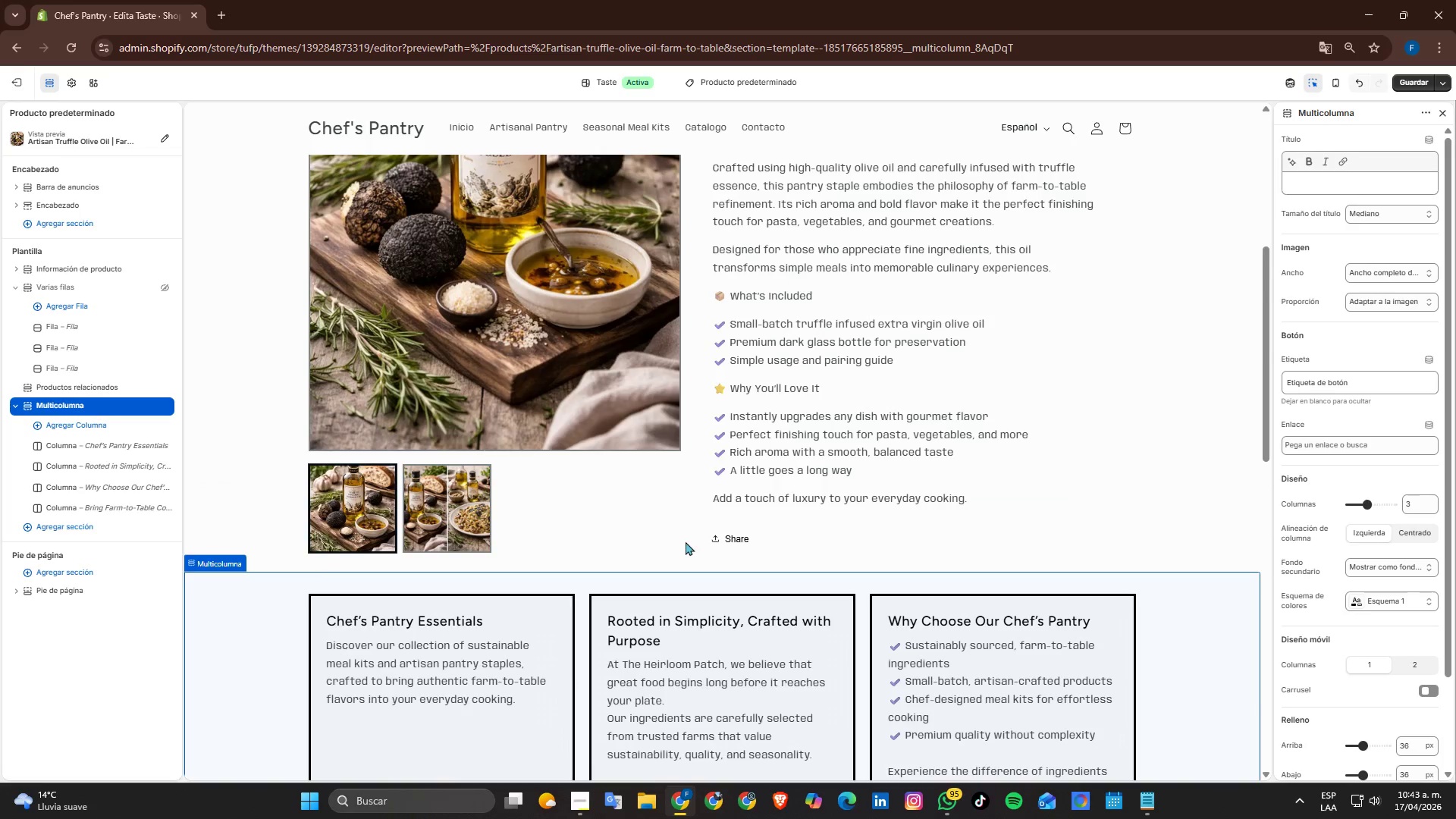 
scroll: coordinate [900, 526], scroll_direction: down, amount: 2.0
 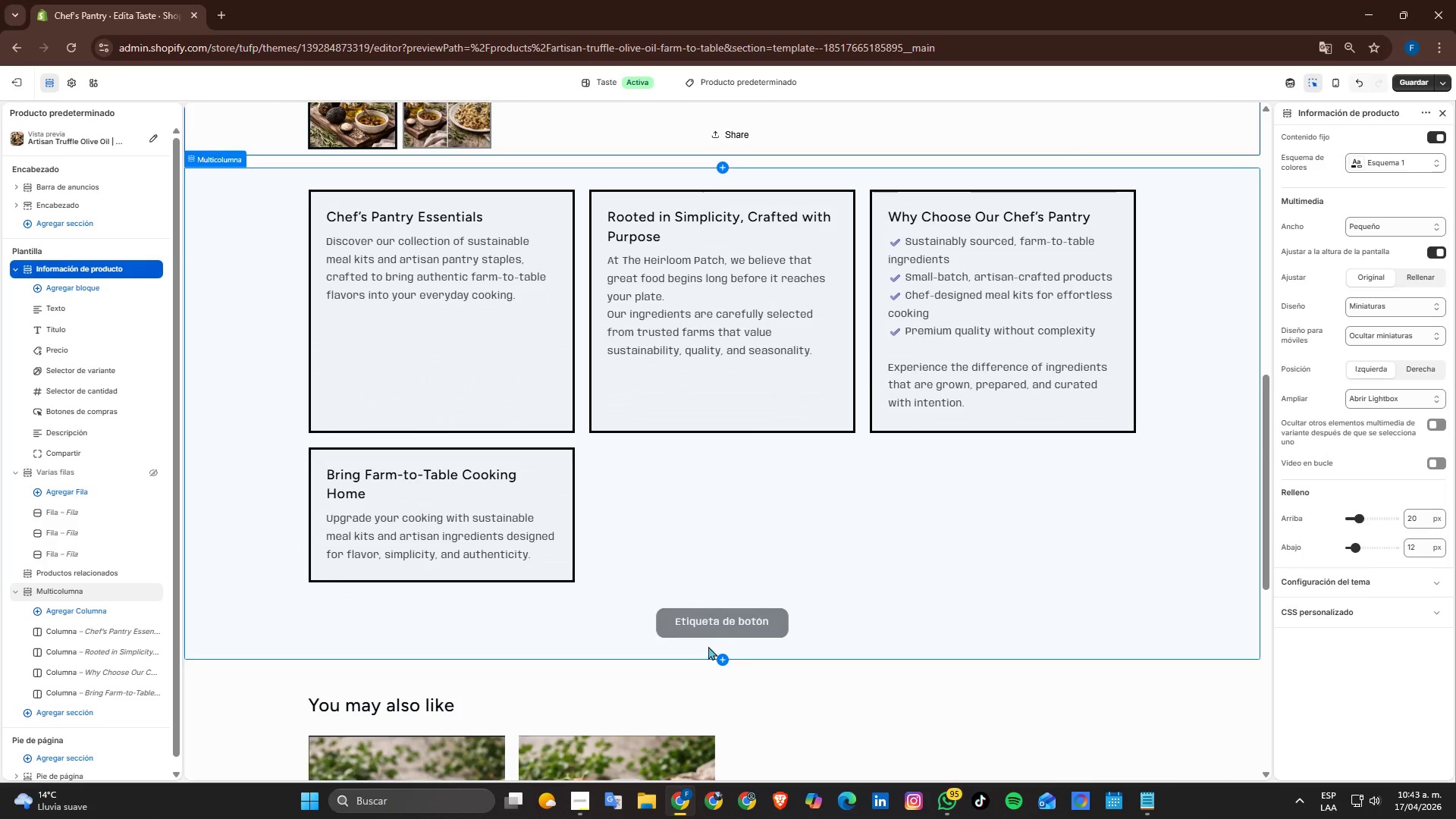 
double_click([708, 625])
 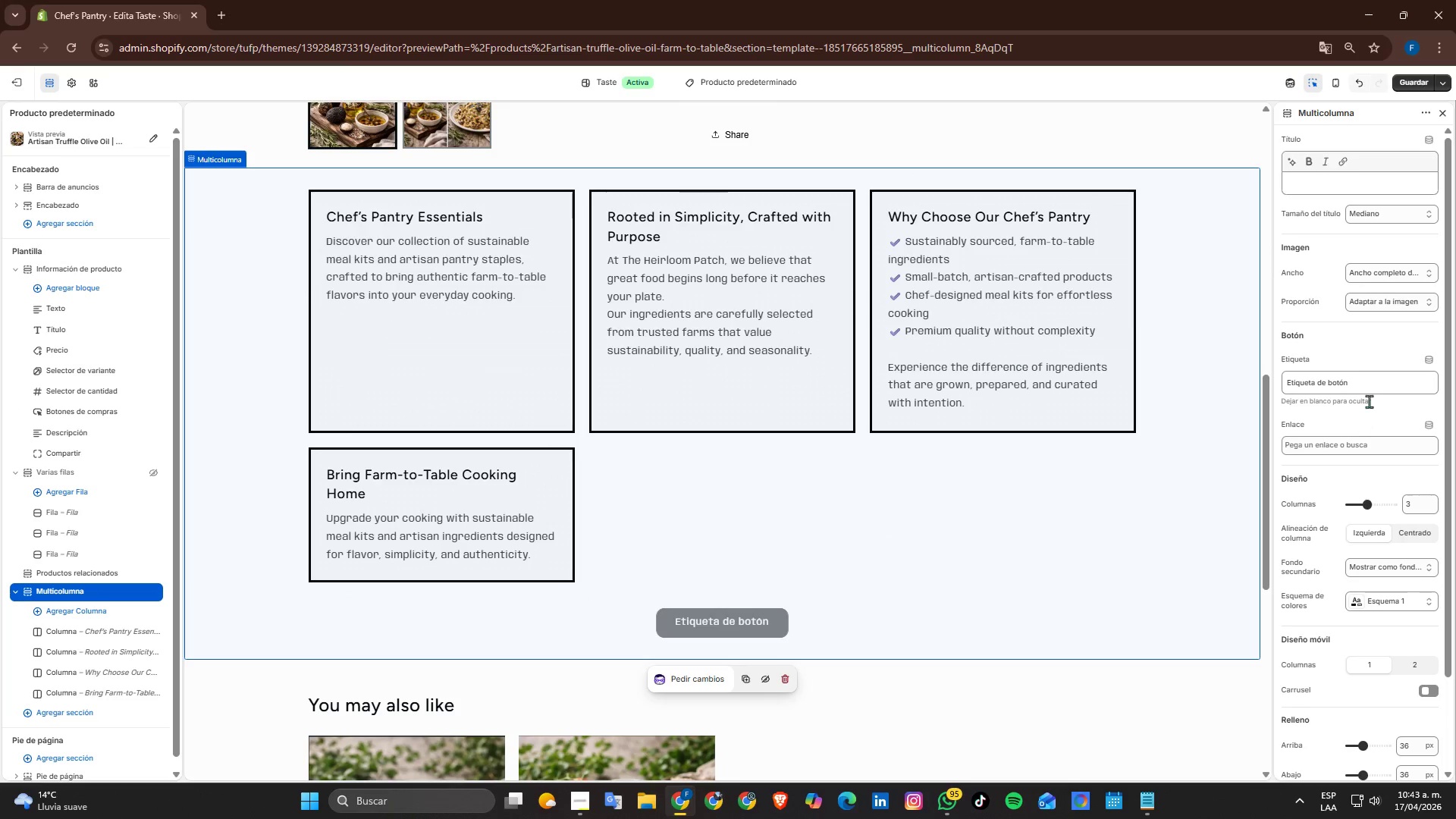 
left_click_drag(start_coordinate=[1371, 383], to_coordinate=[1115, 387])
 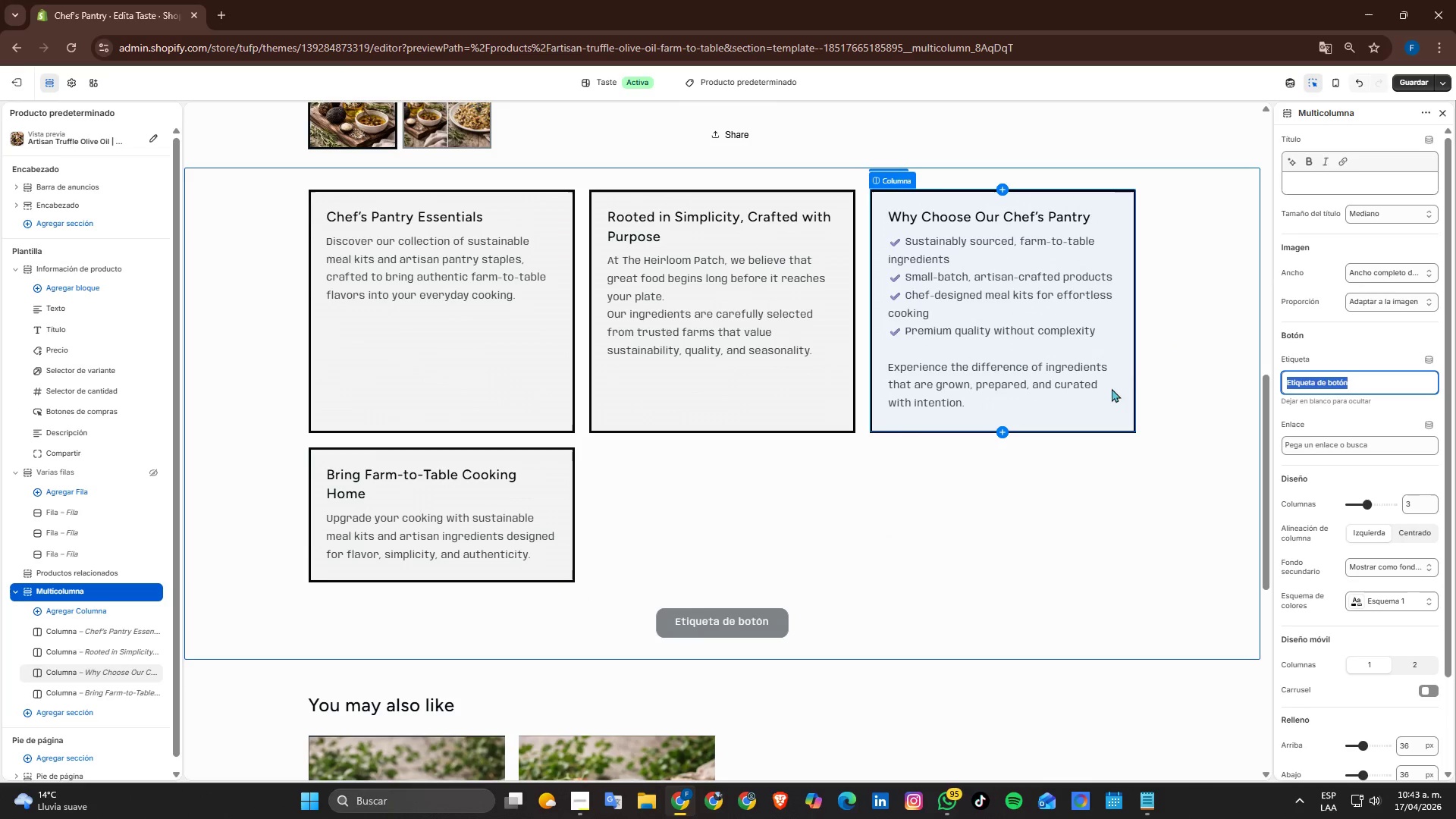 
key(Control+V)
 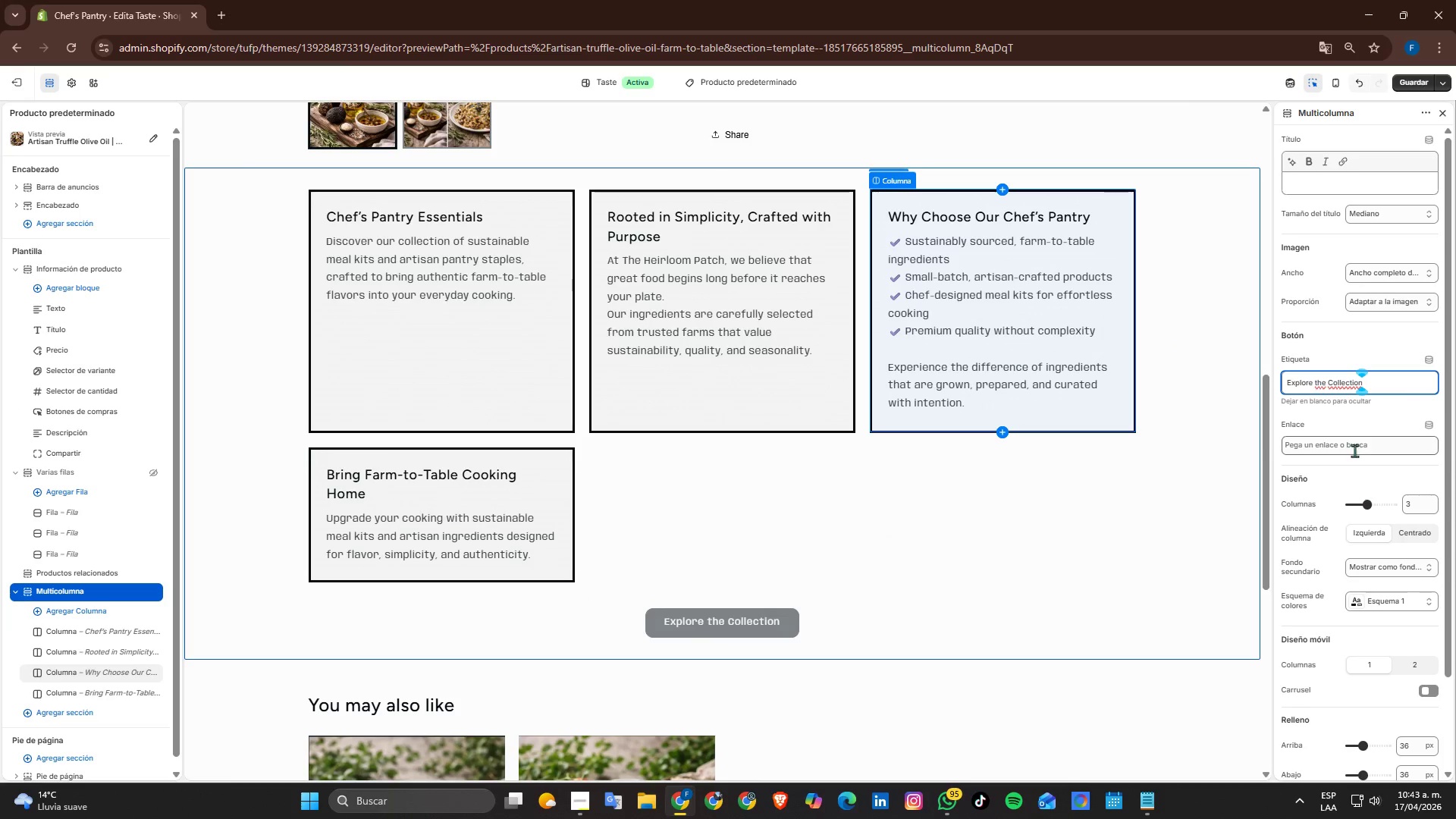 
left_click([1323, 444])
 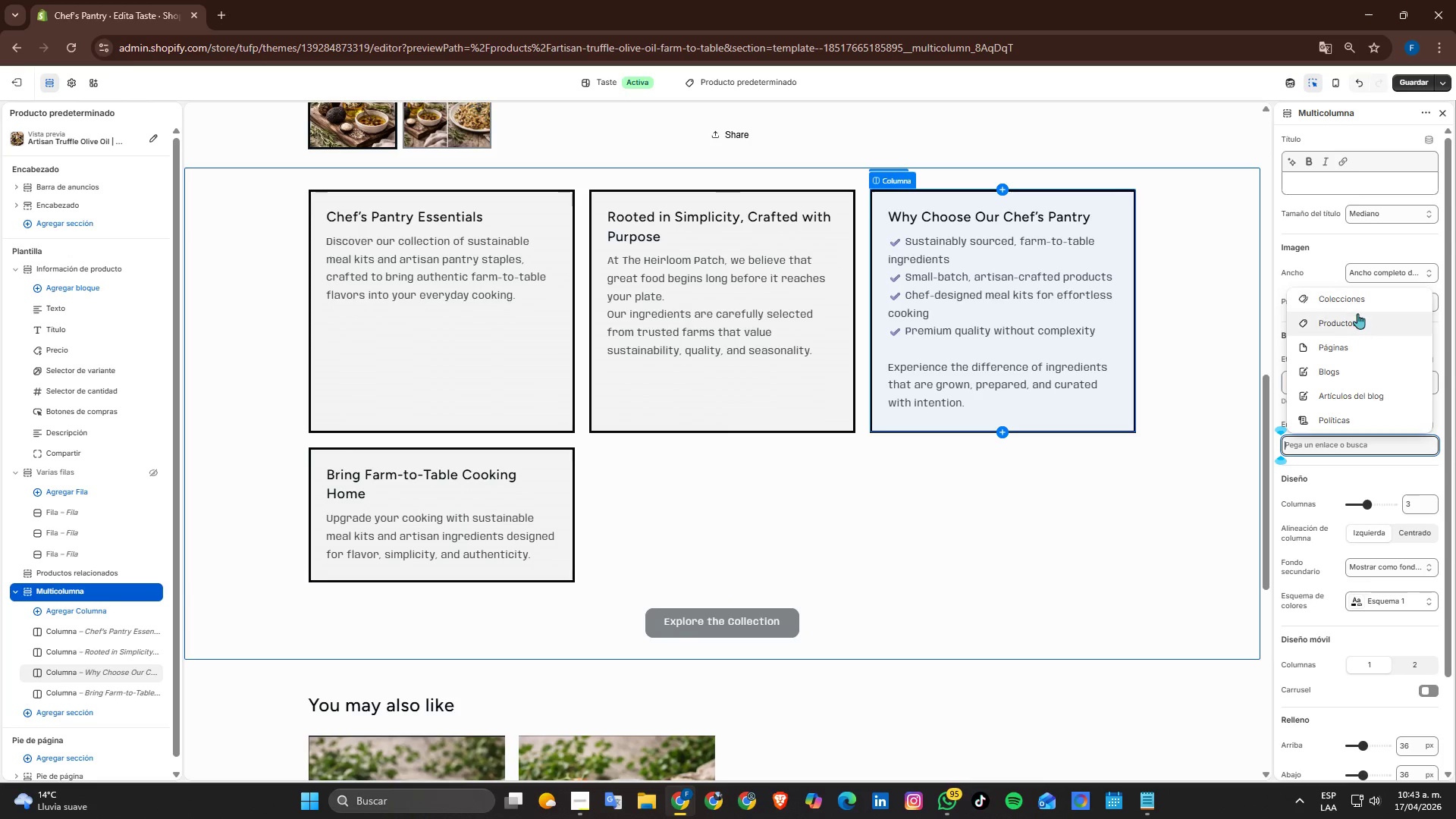 
left_click([1363, 293])
 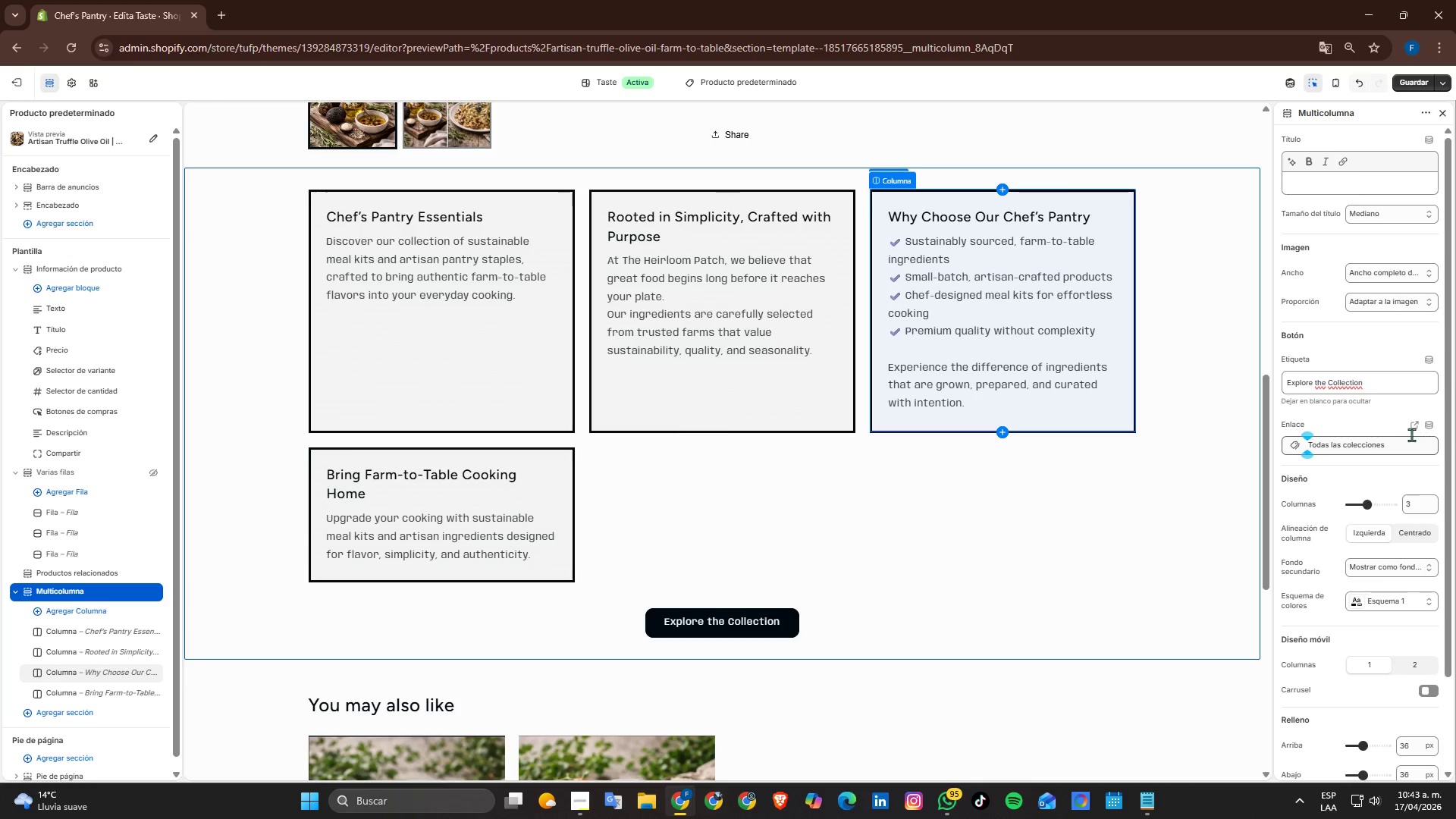 
wait(17.38)
 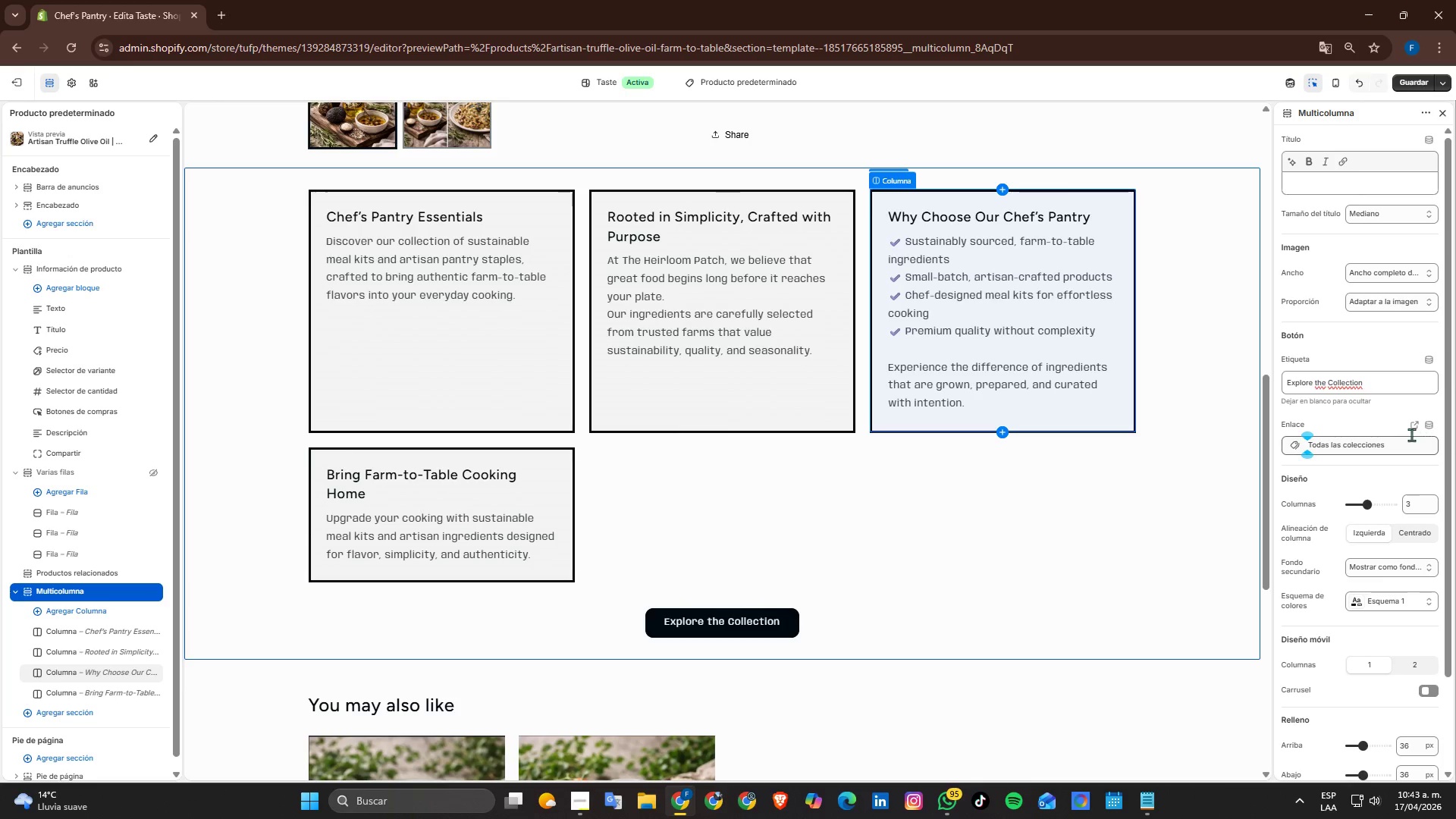 
scroll: coordinate [1127, 596], scroll_direction: down, amount: 3.0
 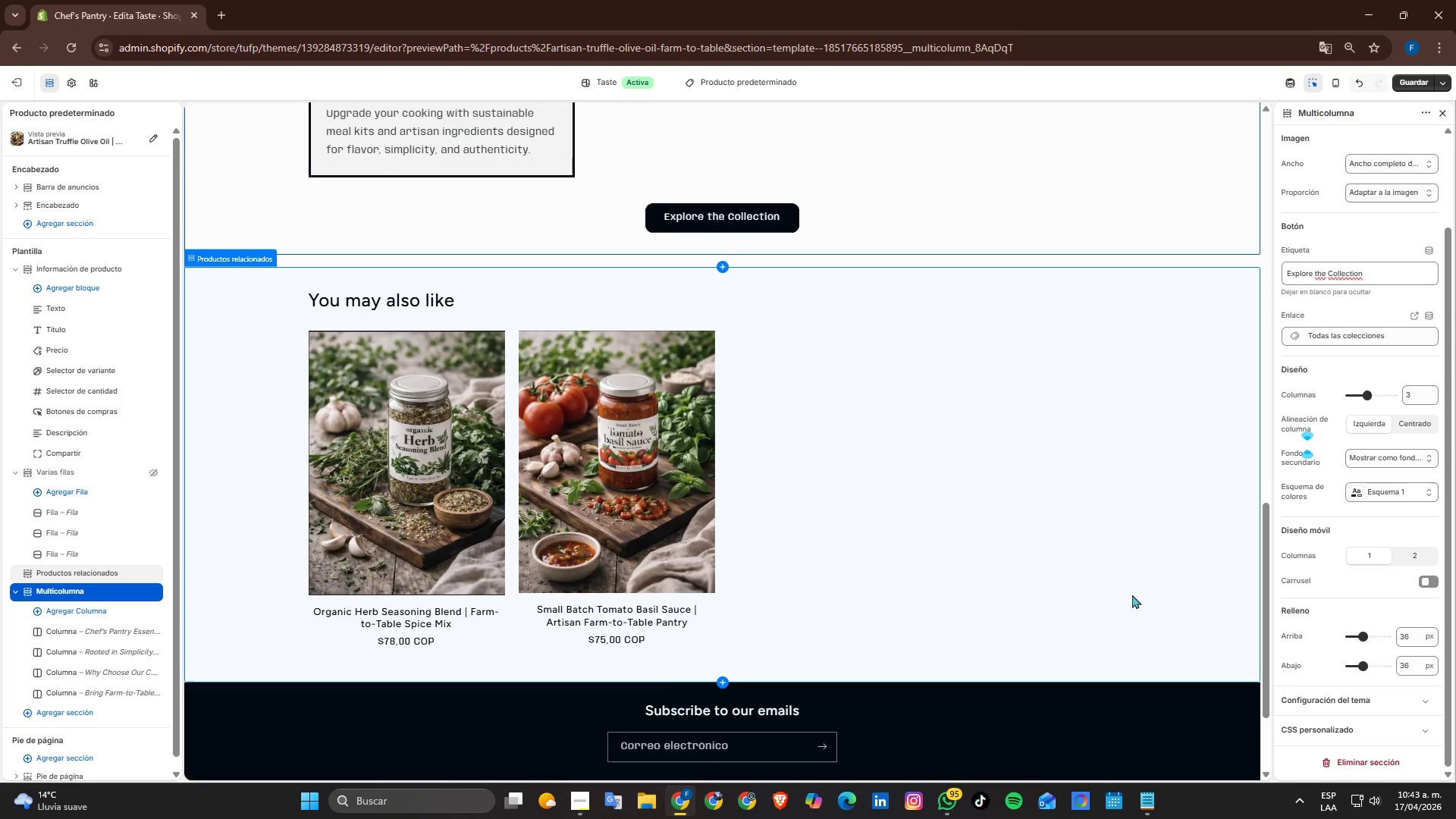 
scroll: coordinate [1133, 594], scroll_direction: up, amount: 7.0
 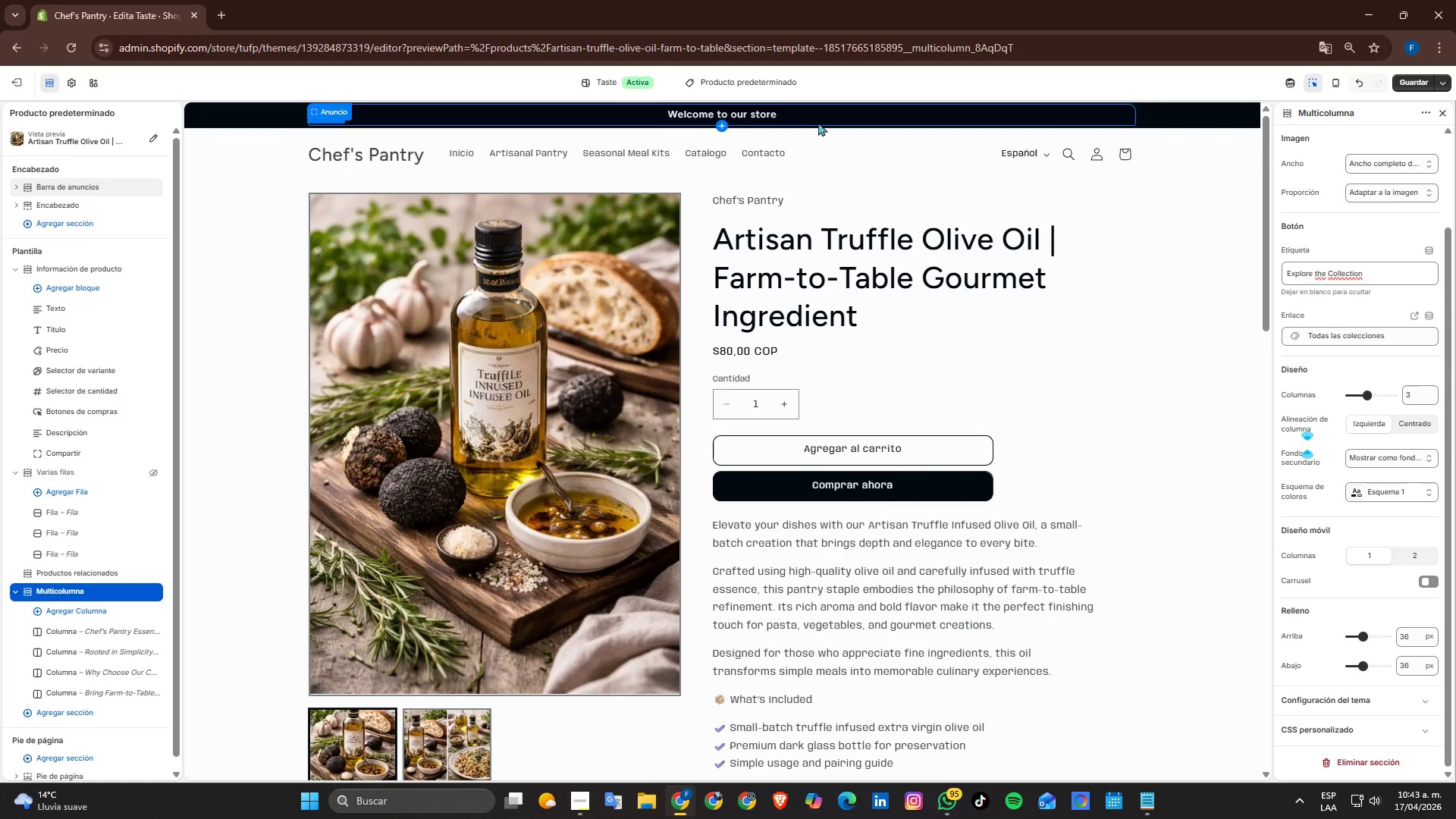 
wait(5.88)
 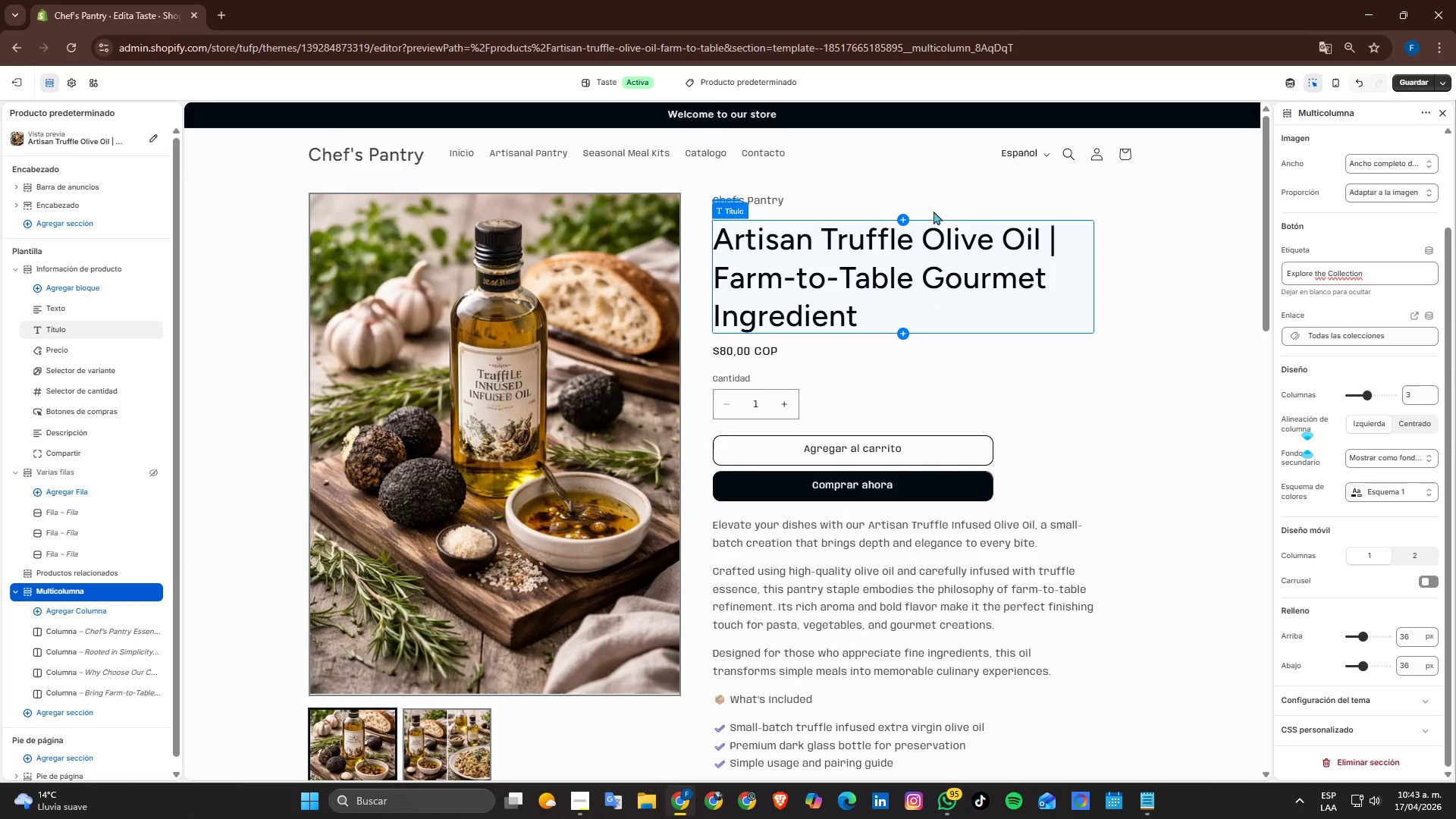 
left_click([820, 122])
 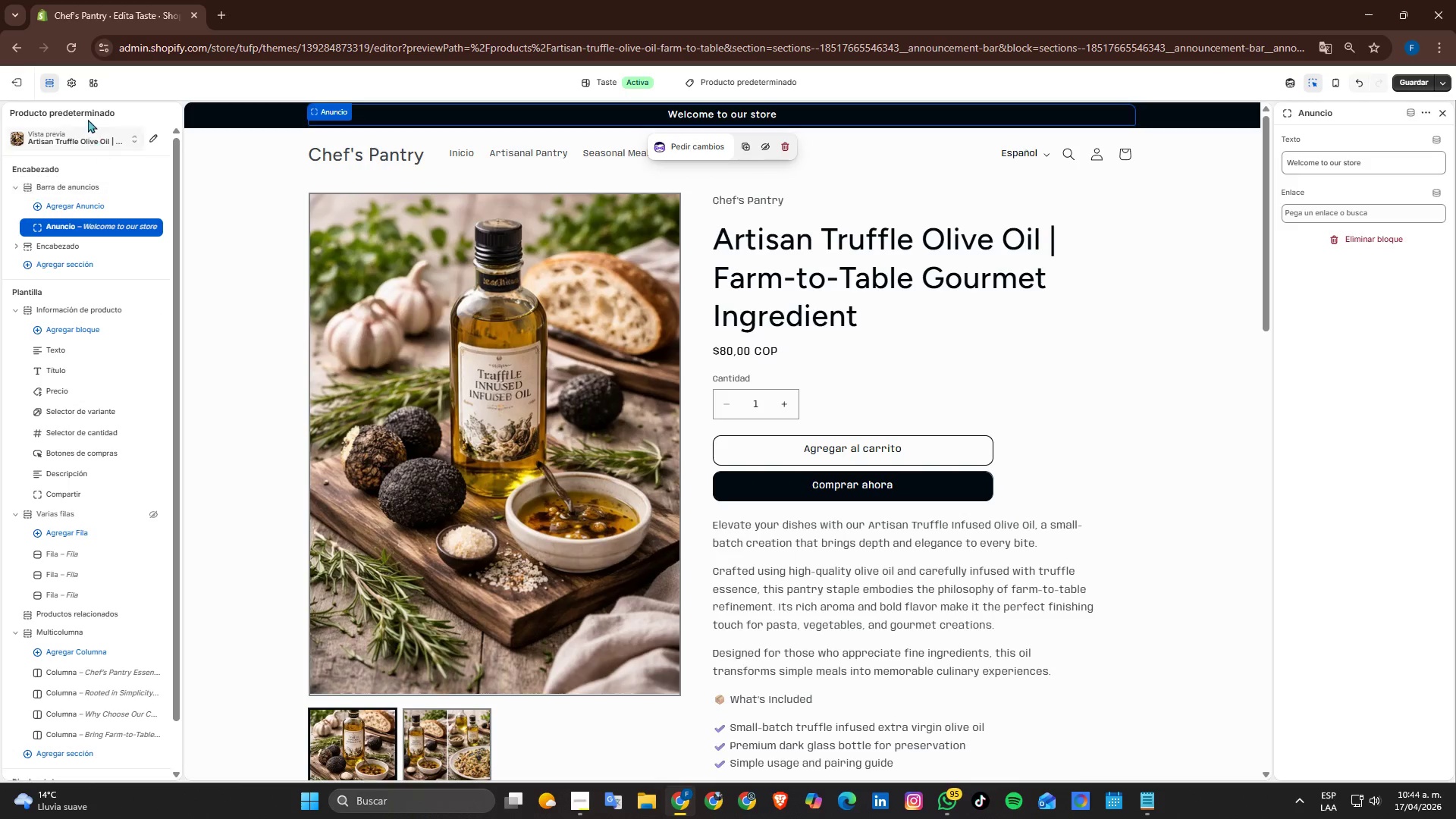 
scroll: coordinate [289, 356], scroll_direction: down, amount: 8.0
 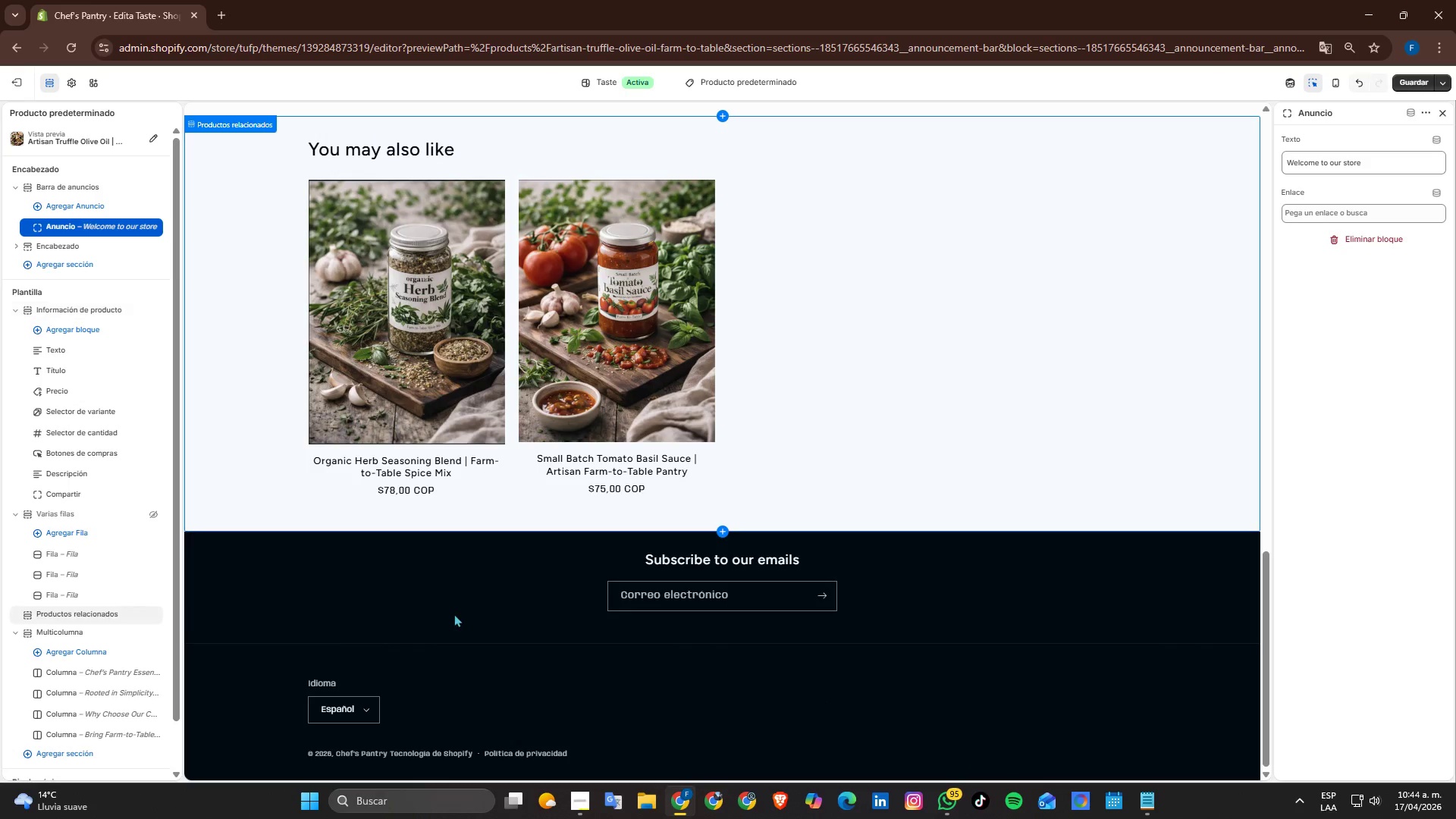 
scroll: coordinate [446, 605], scroll_direction: up, amount: 8.0
 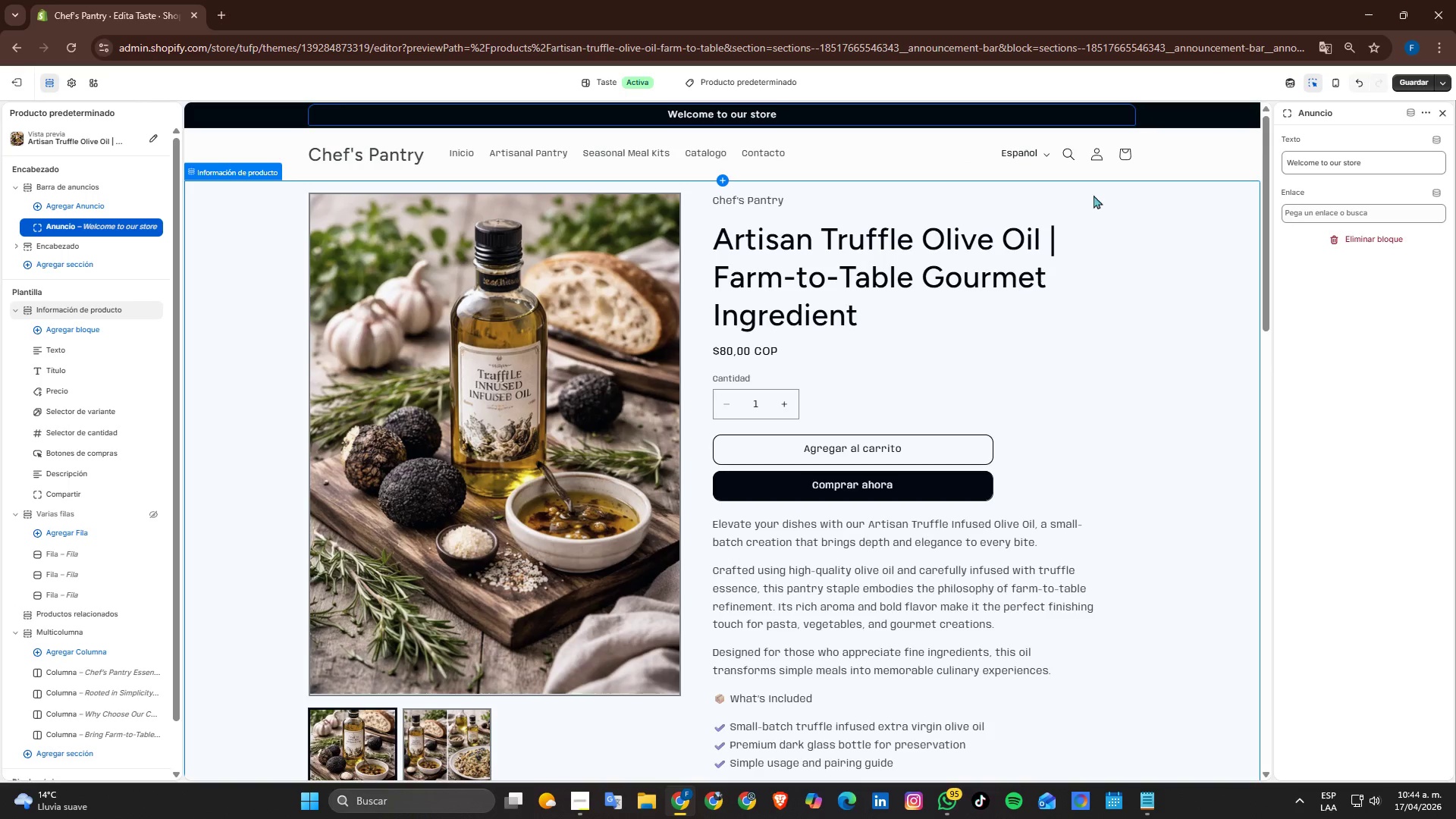 
scroll: coordinate [861, 435], scroll_direction: down, amount: 5.0
 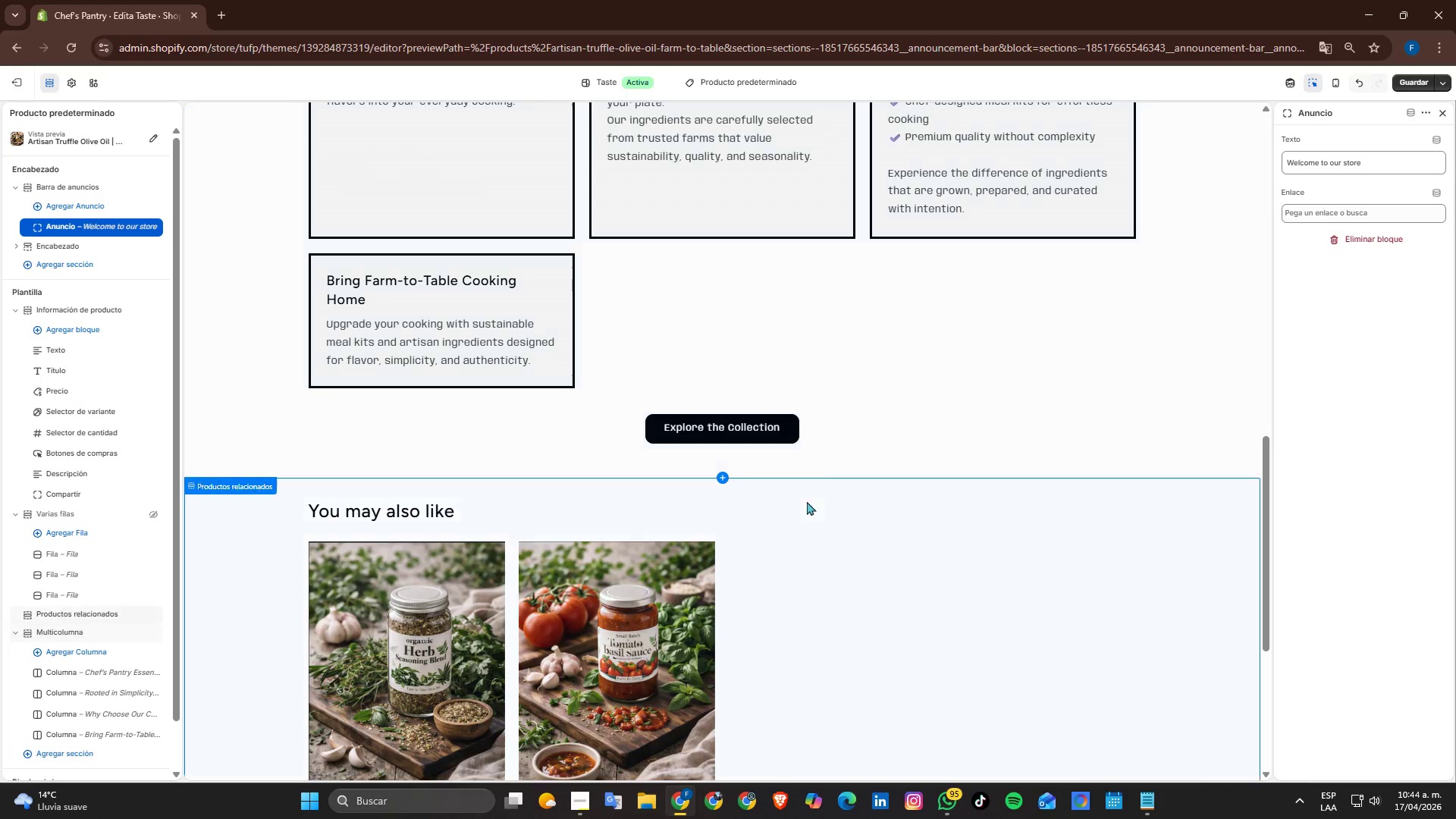 
scroll: coordinate [796, 483], scroll_direction: up, amount: 4.0
 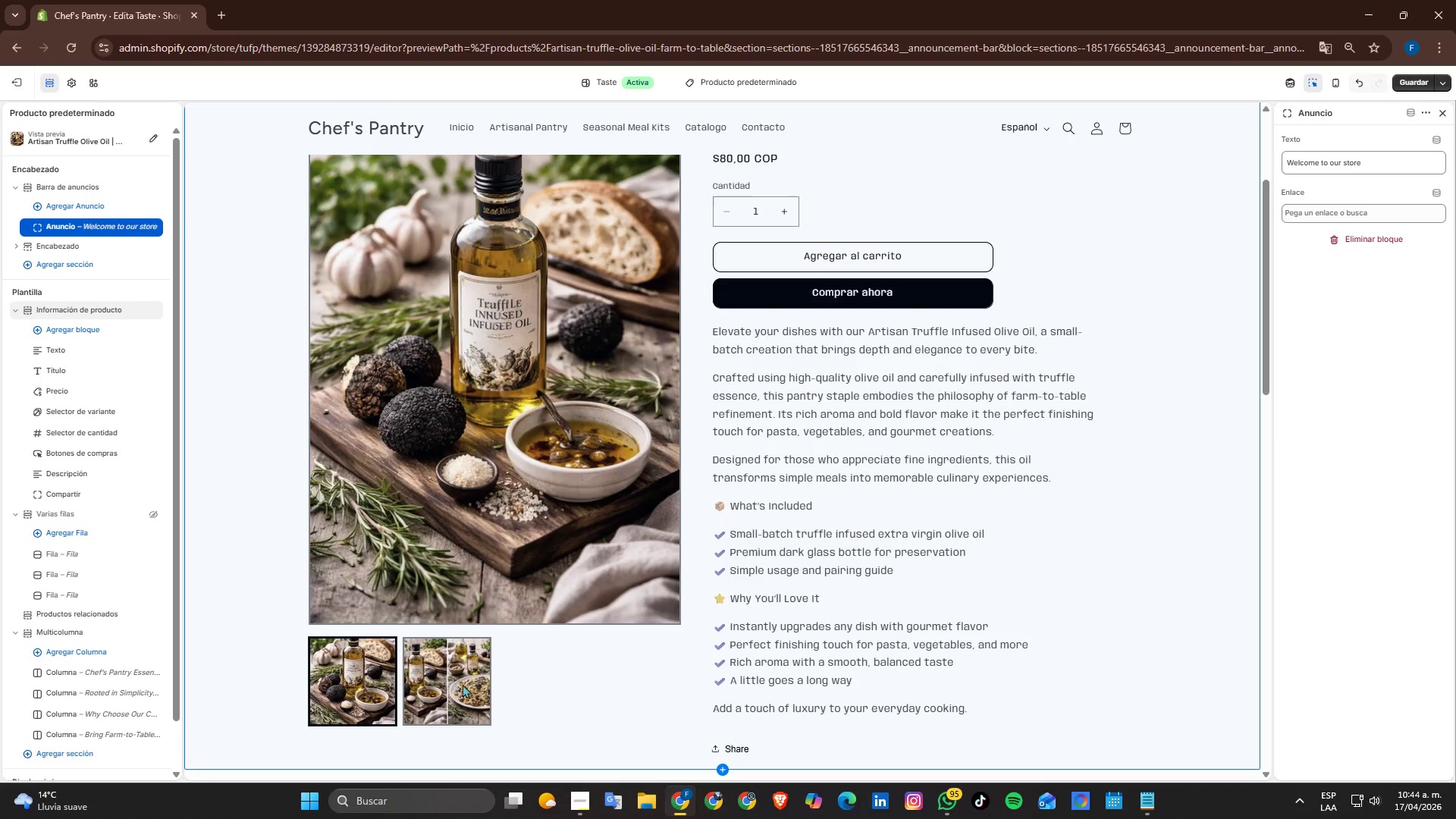 
left_click([474, 689])
 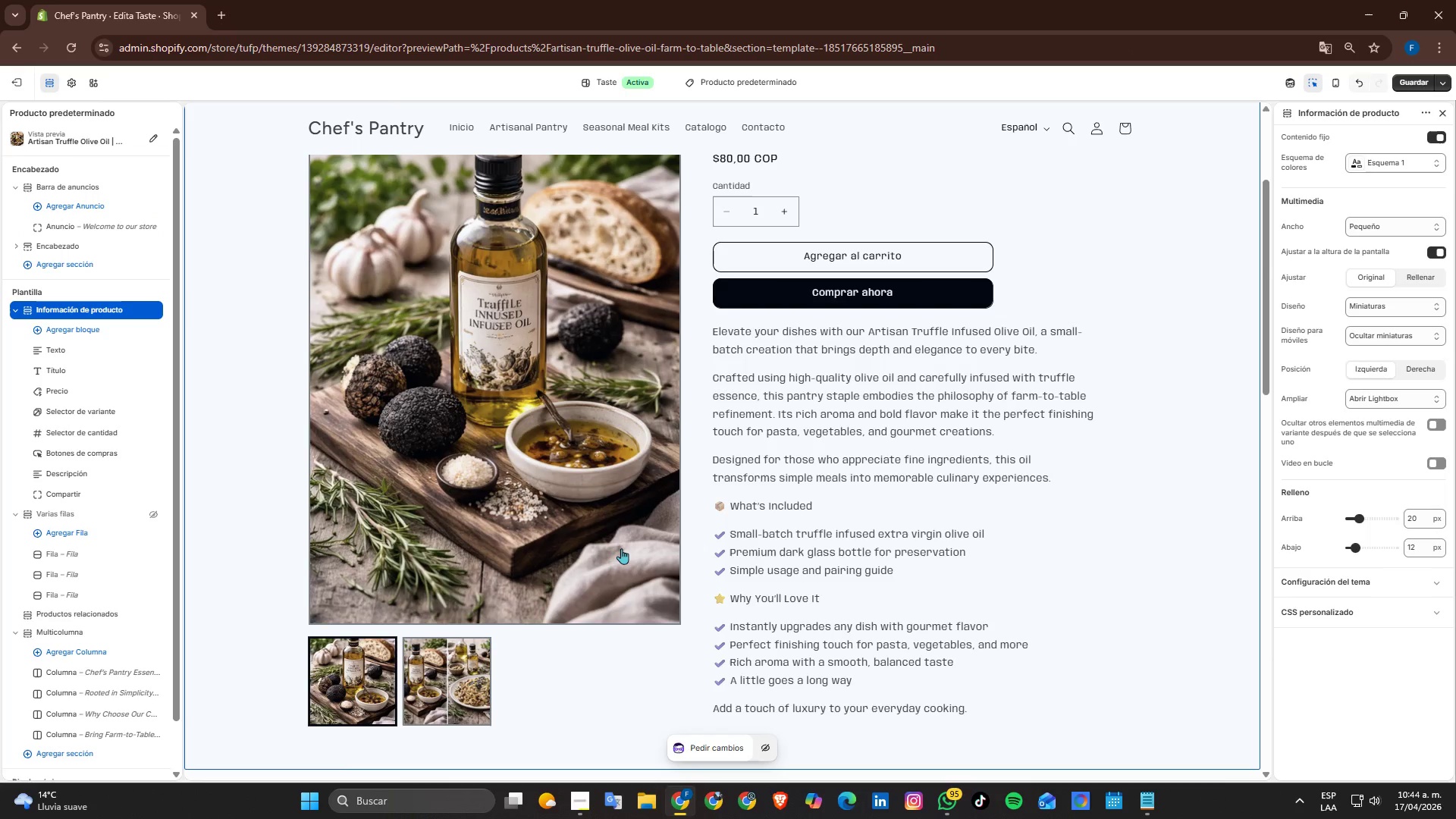 
wait(8.23)
 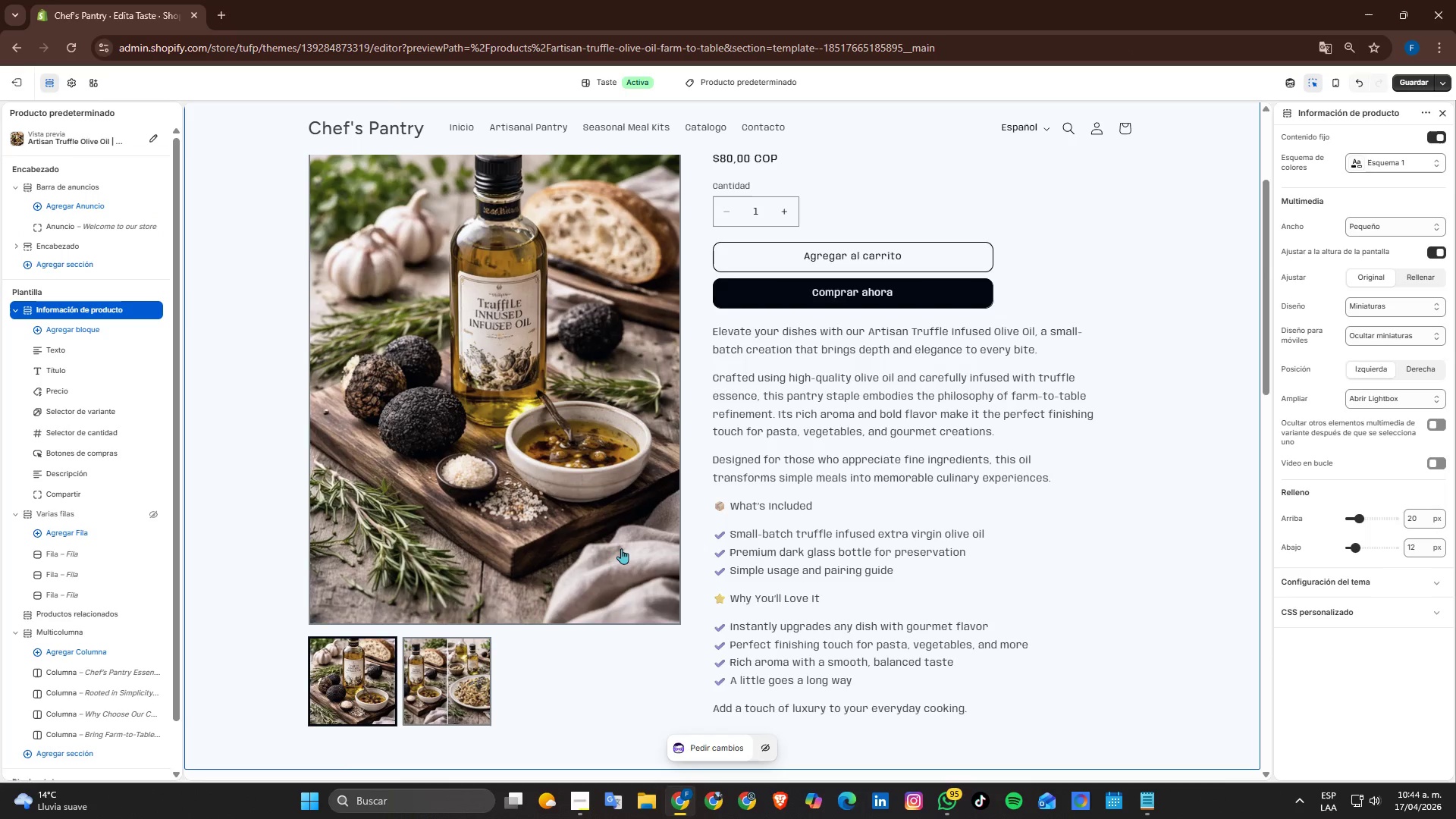 
left_click([1411, 82])
 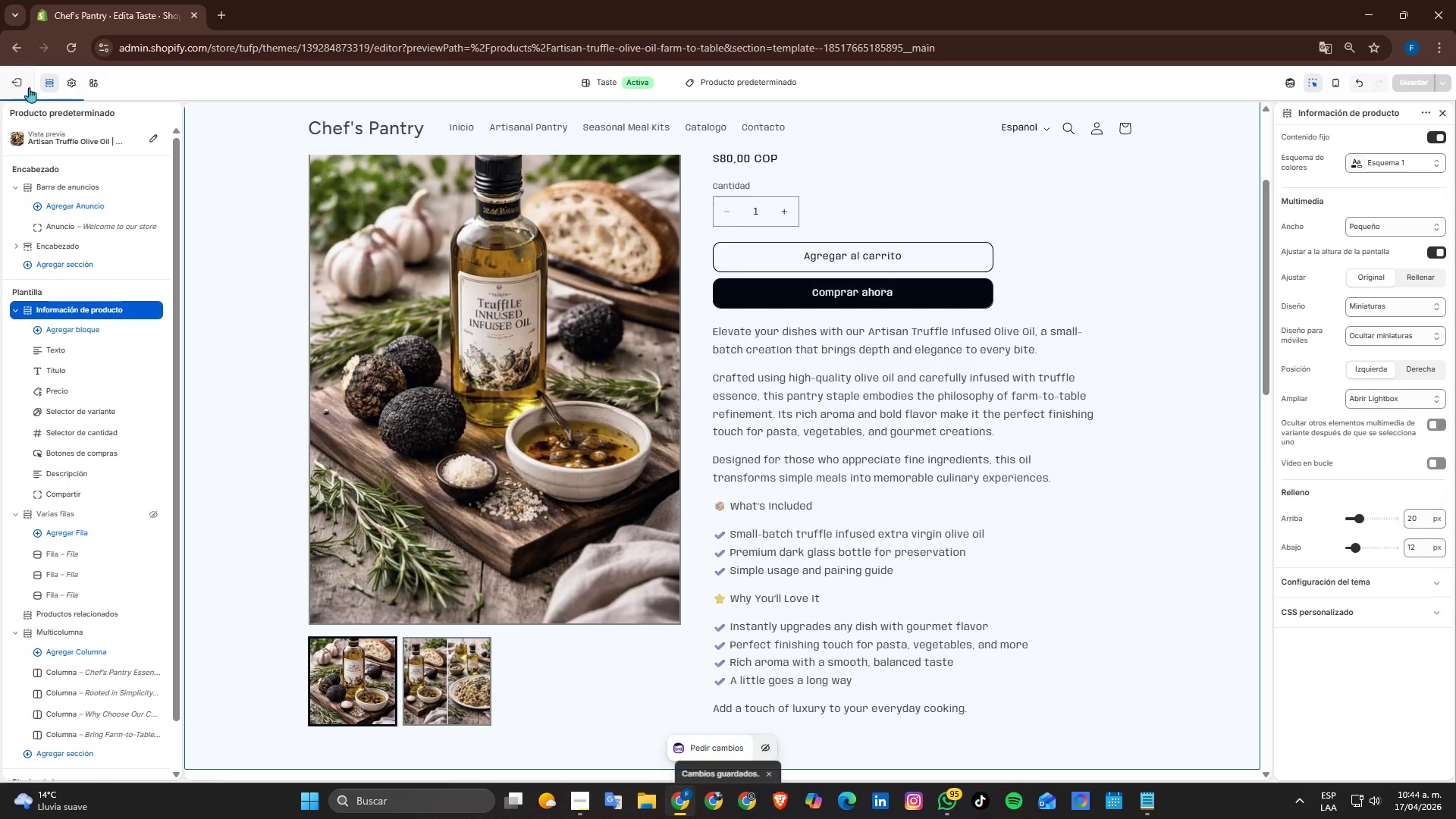 
left_click([20, 85])
 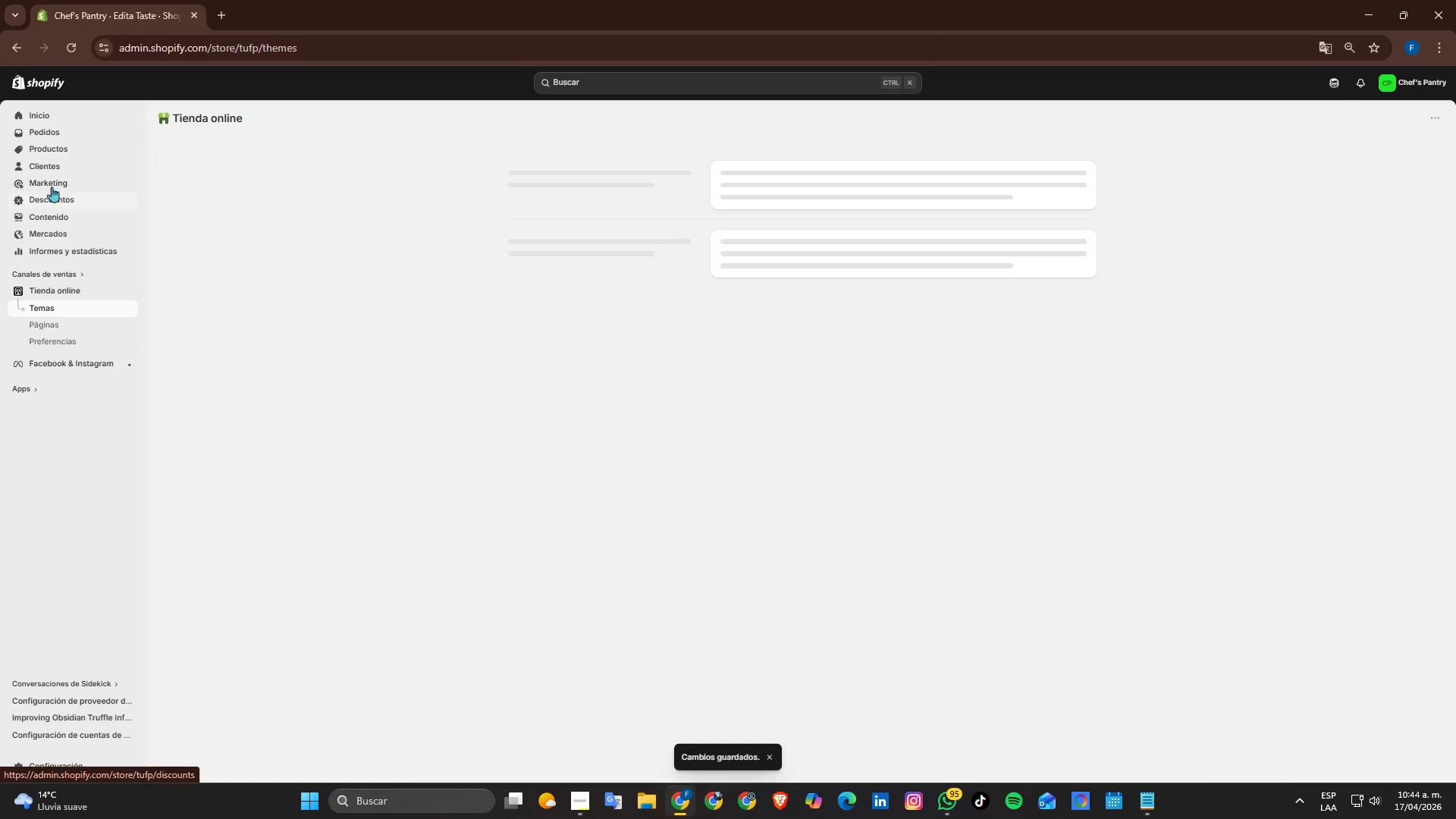 
left_click([36, 149])
 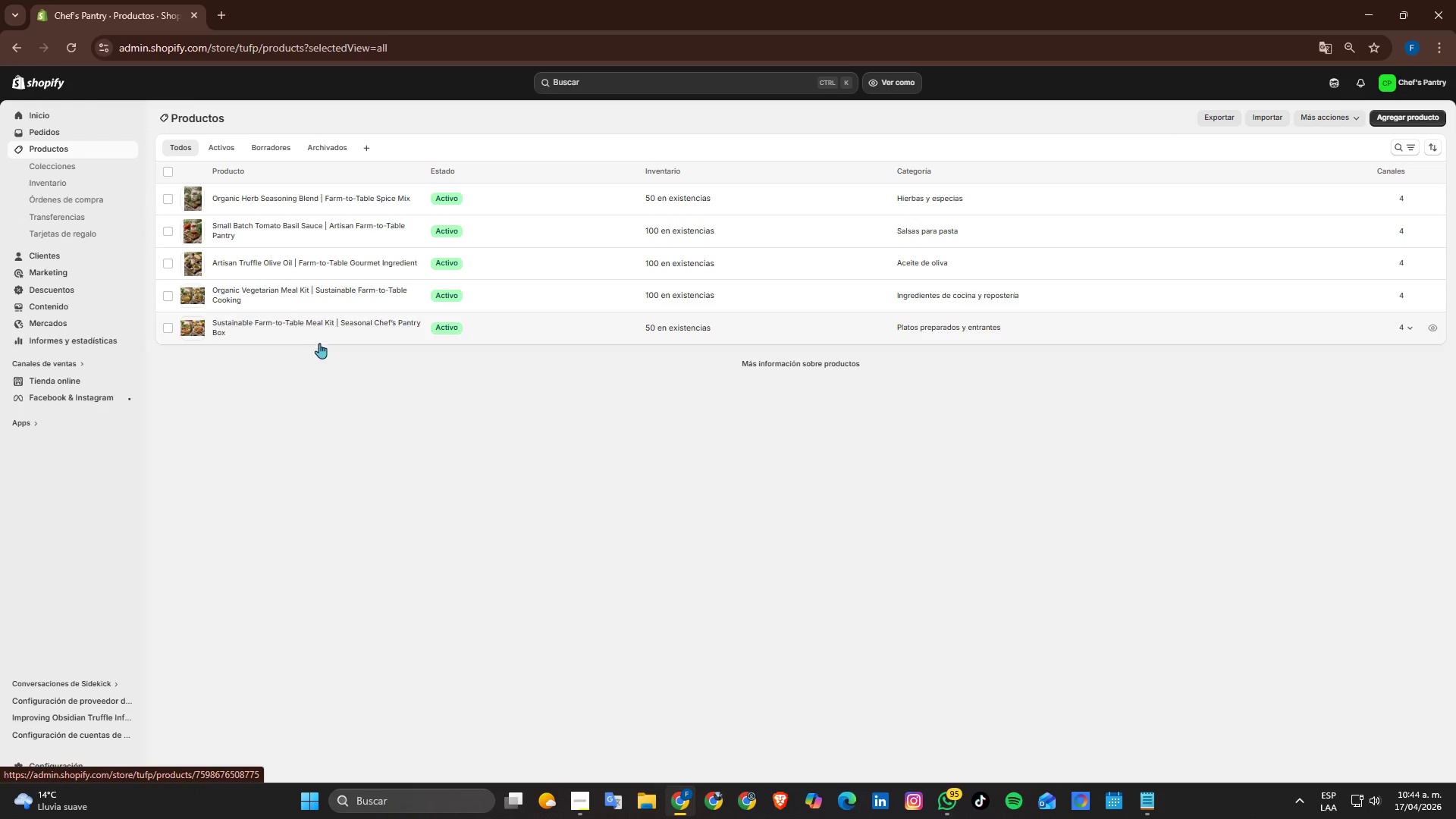 
left_click([319, 332])
 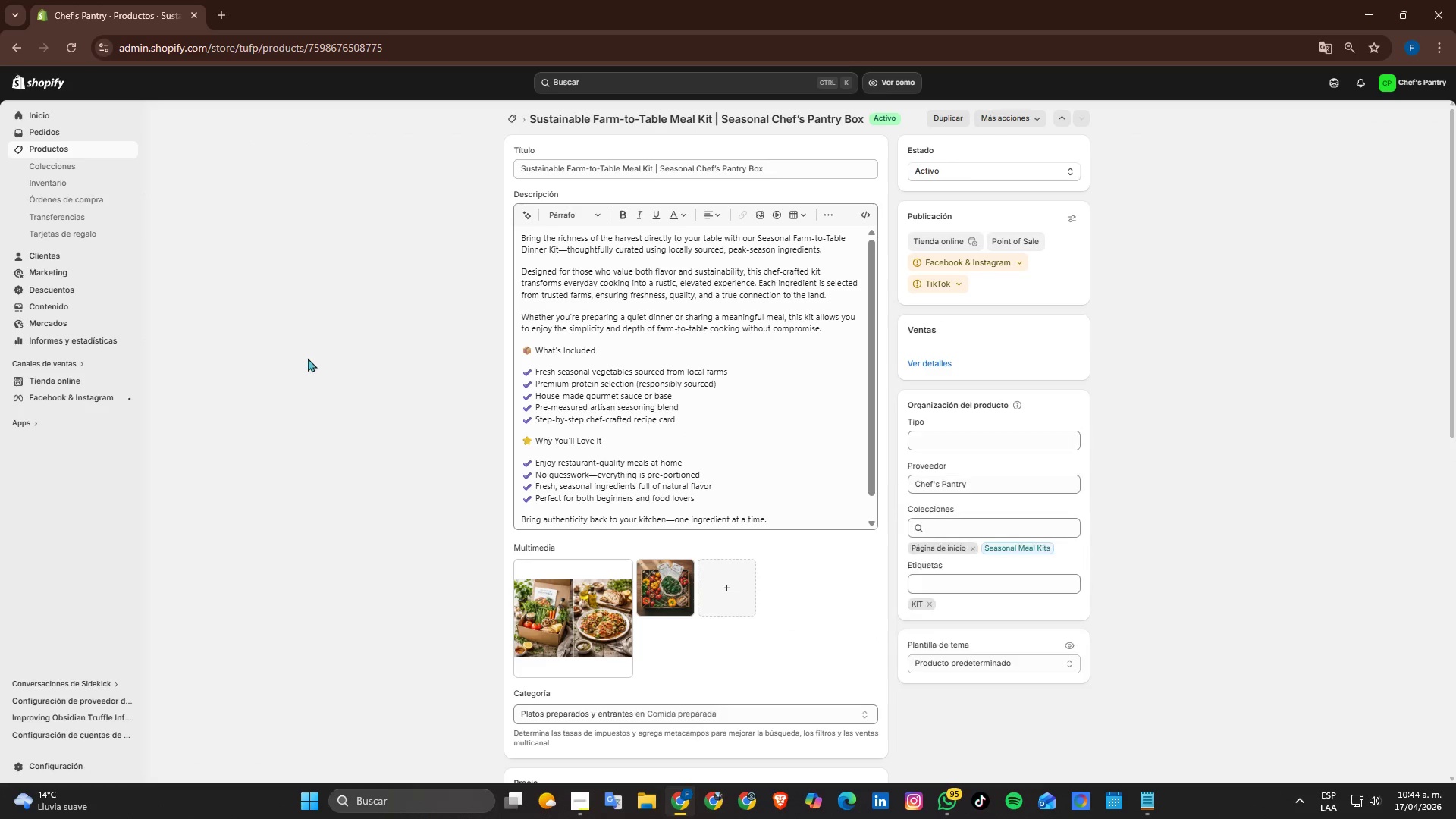 
scroll: coordinate [632, 608], scroll_direction: down, amount: 6.0
 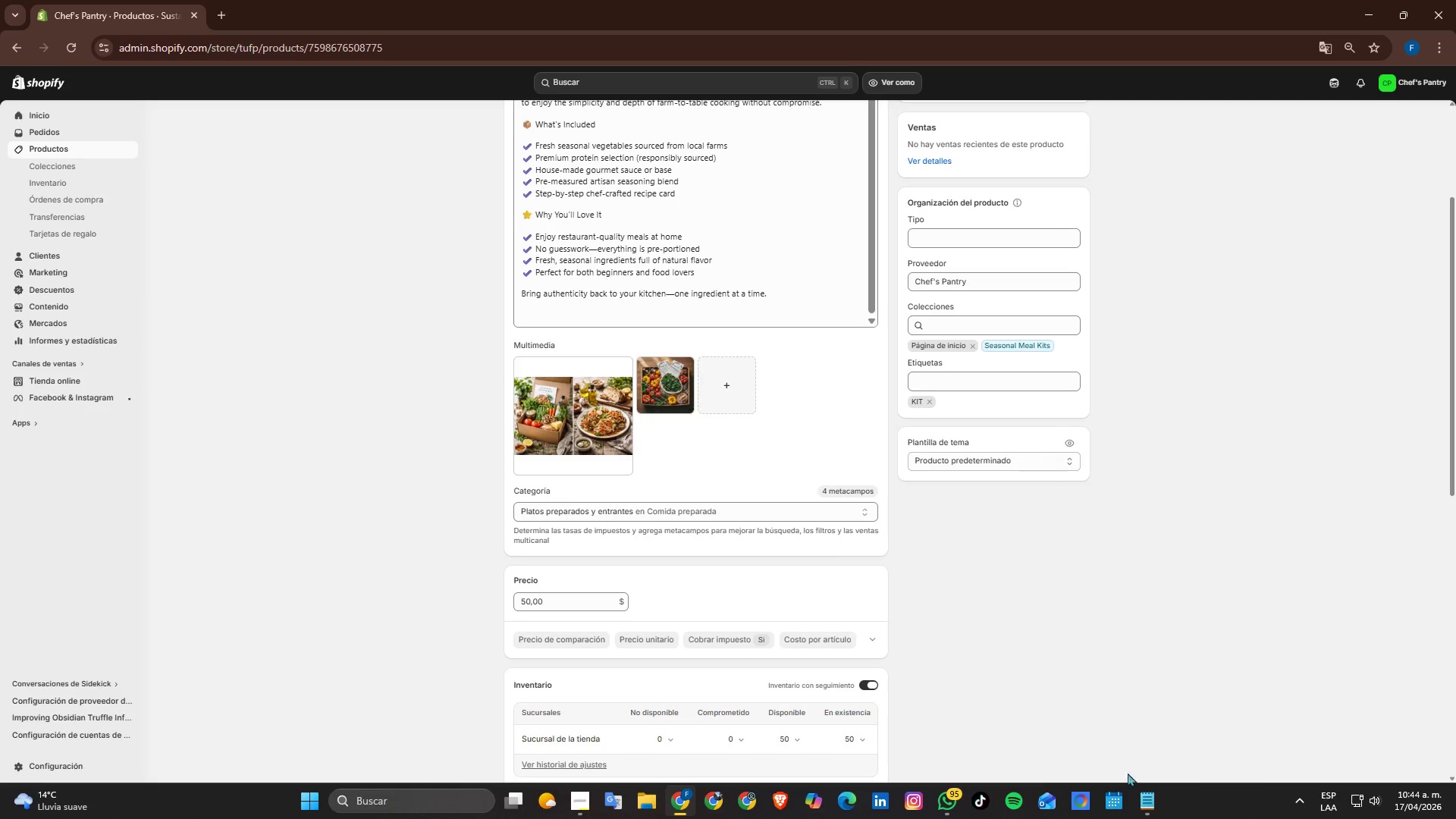 
left_click([1143, 799])
 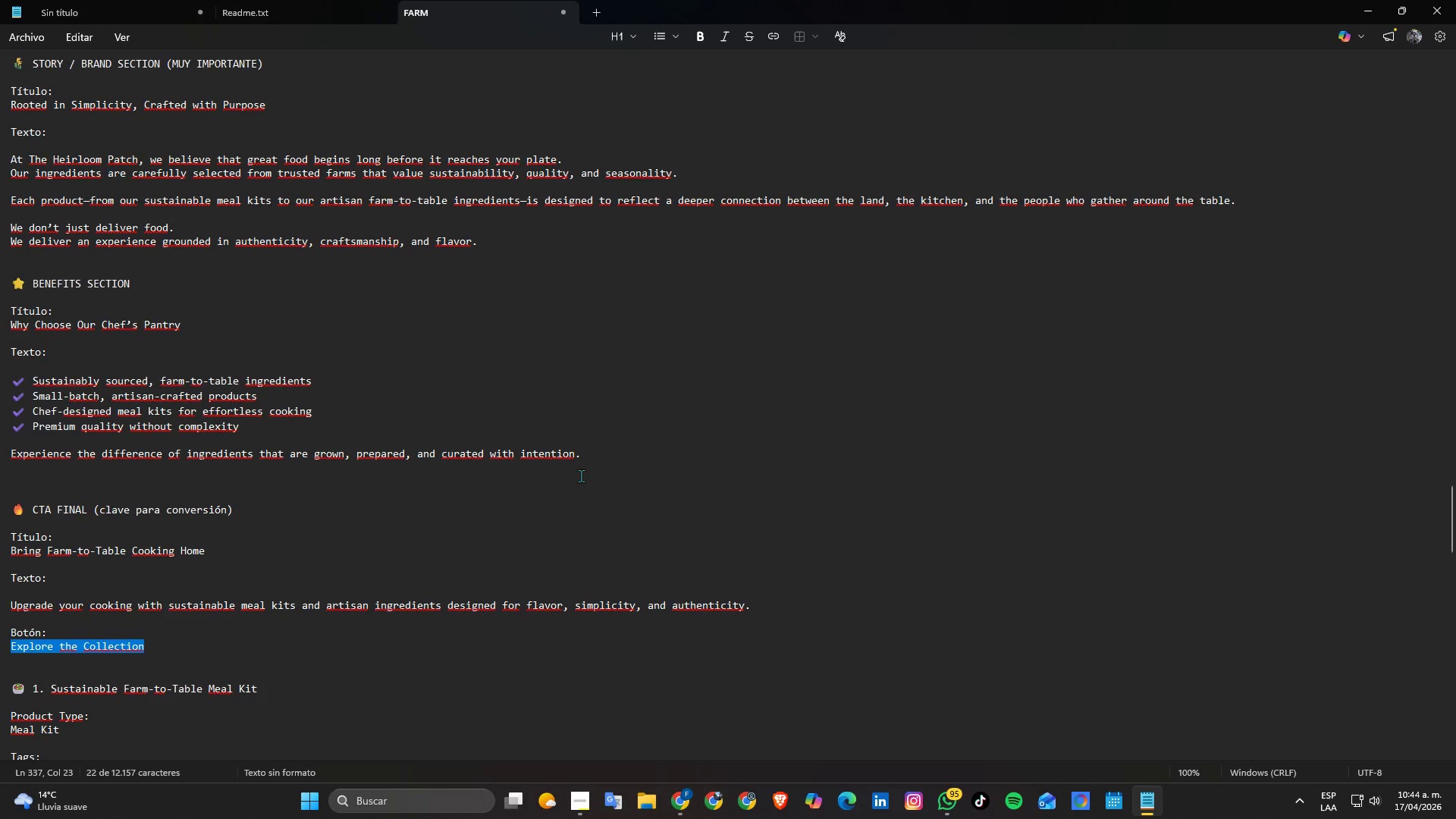 
scroll: coordinate [580, 481], scroll_direction: down, amount: 3.0
 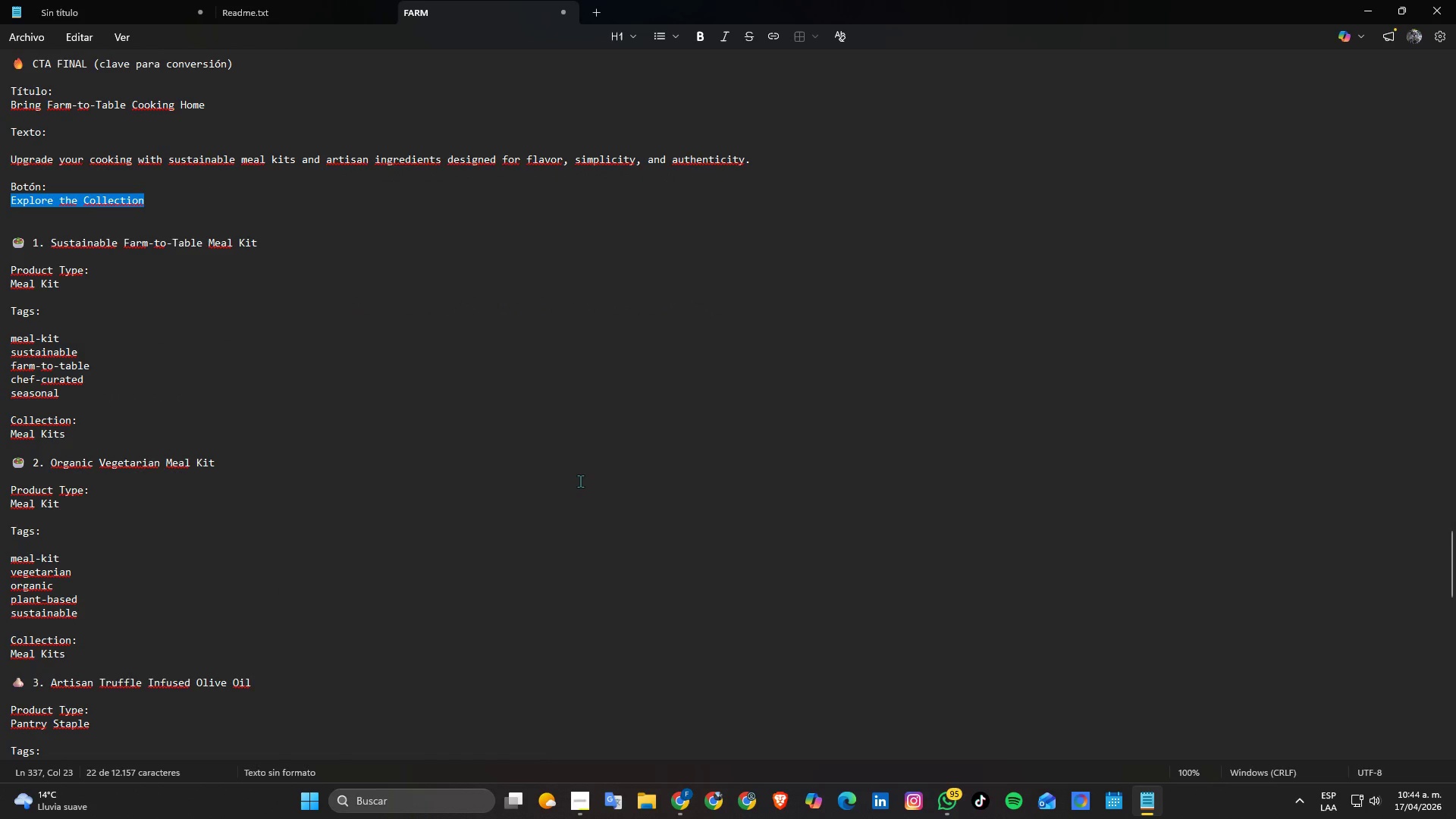 
key(Alt+AltLeft)
 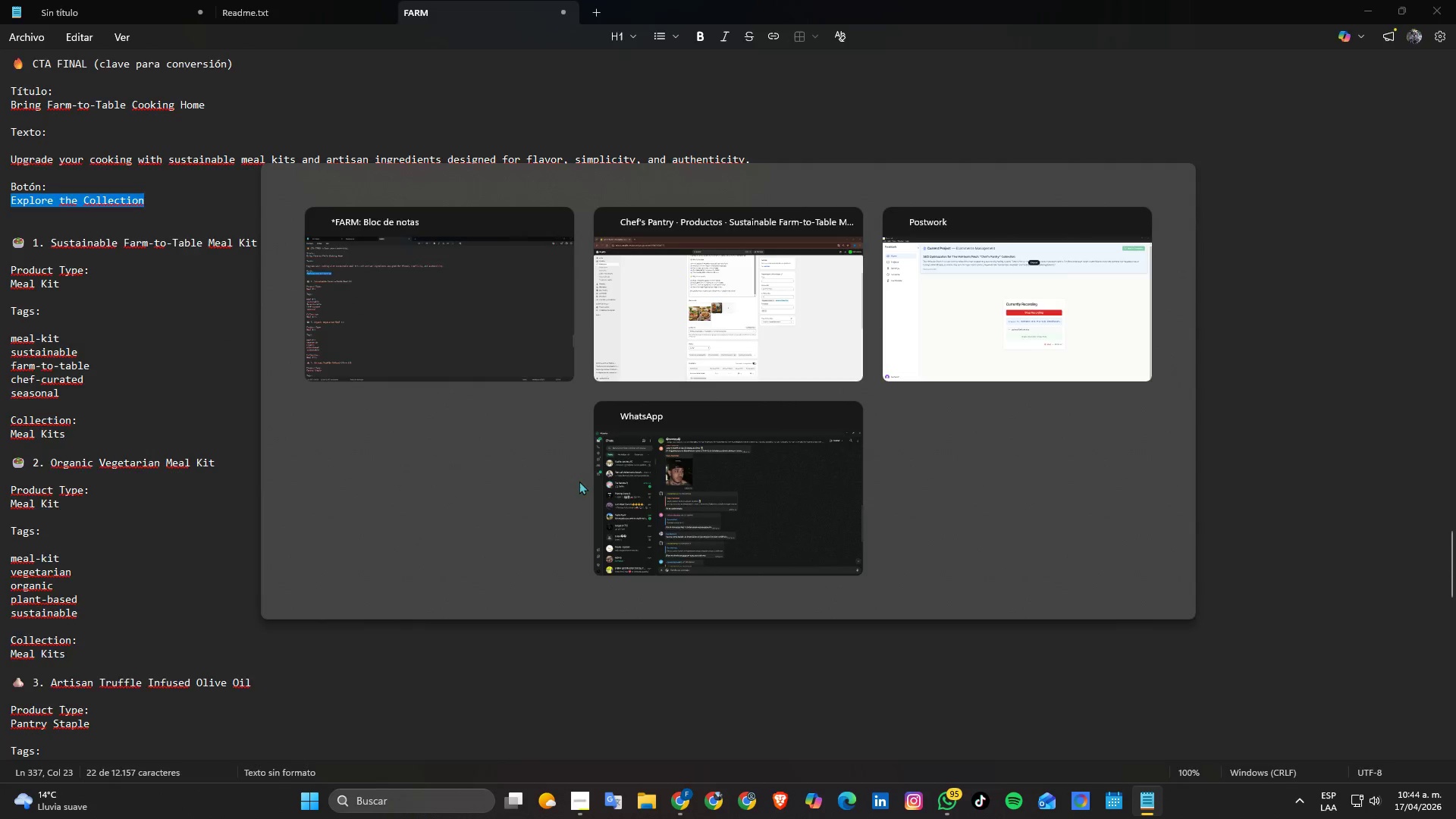 
key(Alt+Tab)
 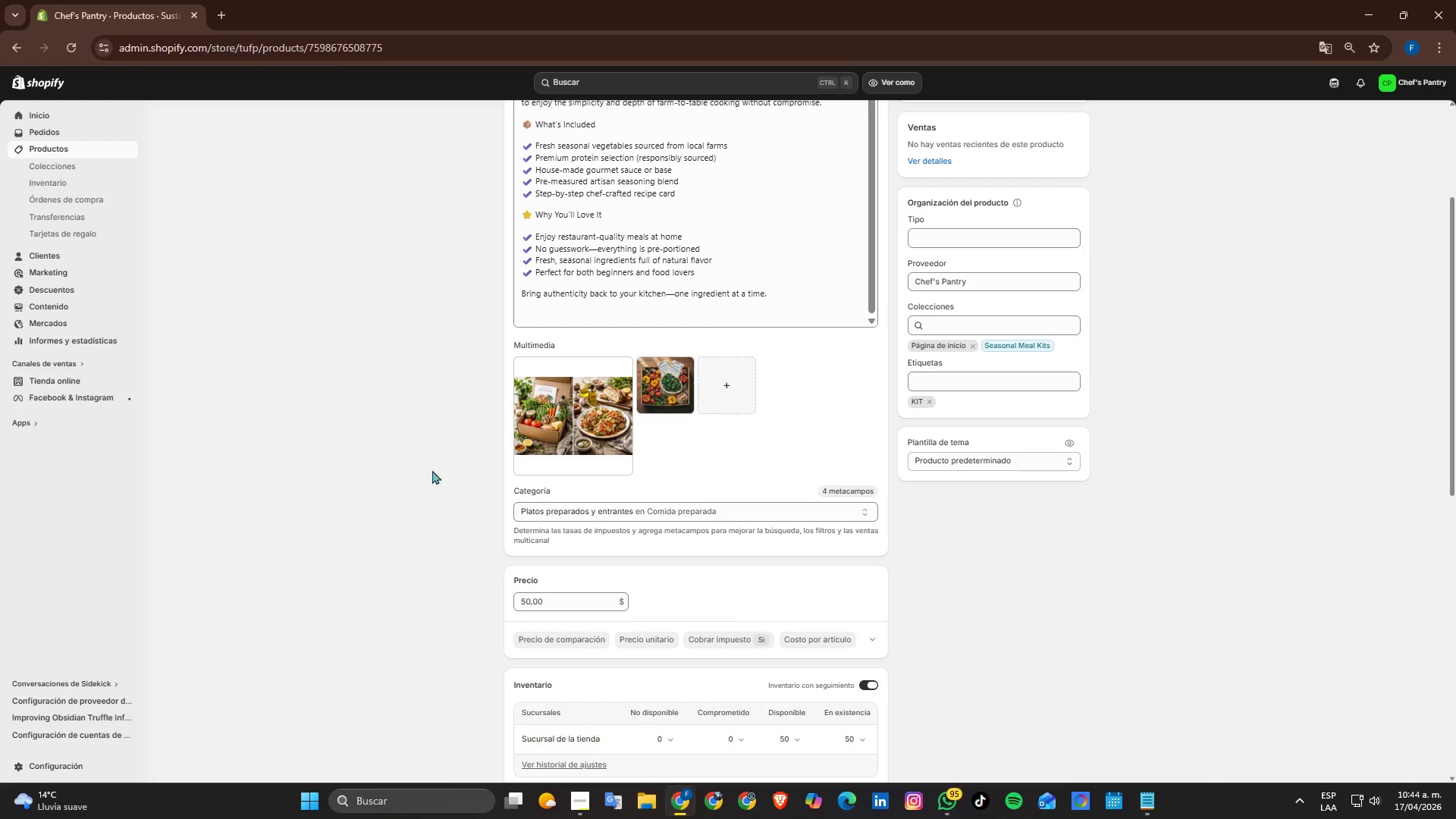 
scroll: coordinate [470, 479], scroll_direction: up, amount: 1.0
 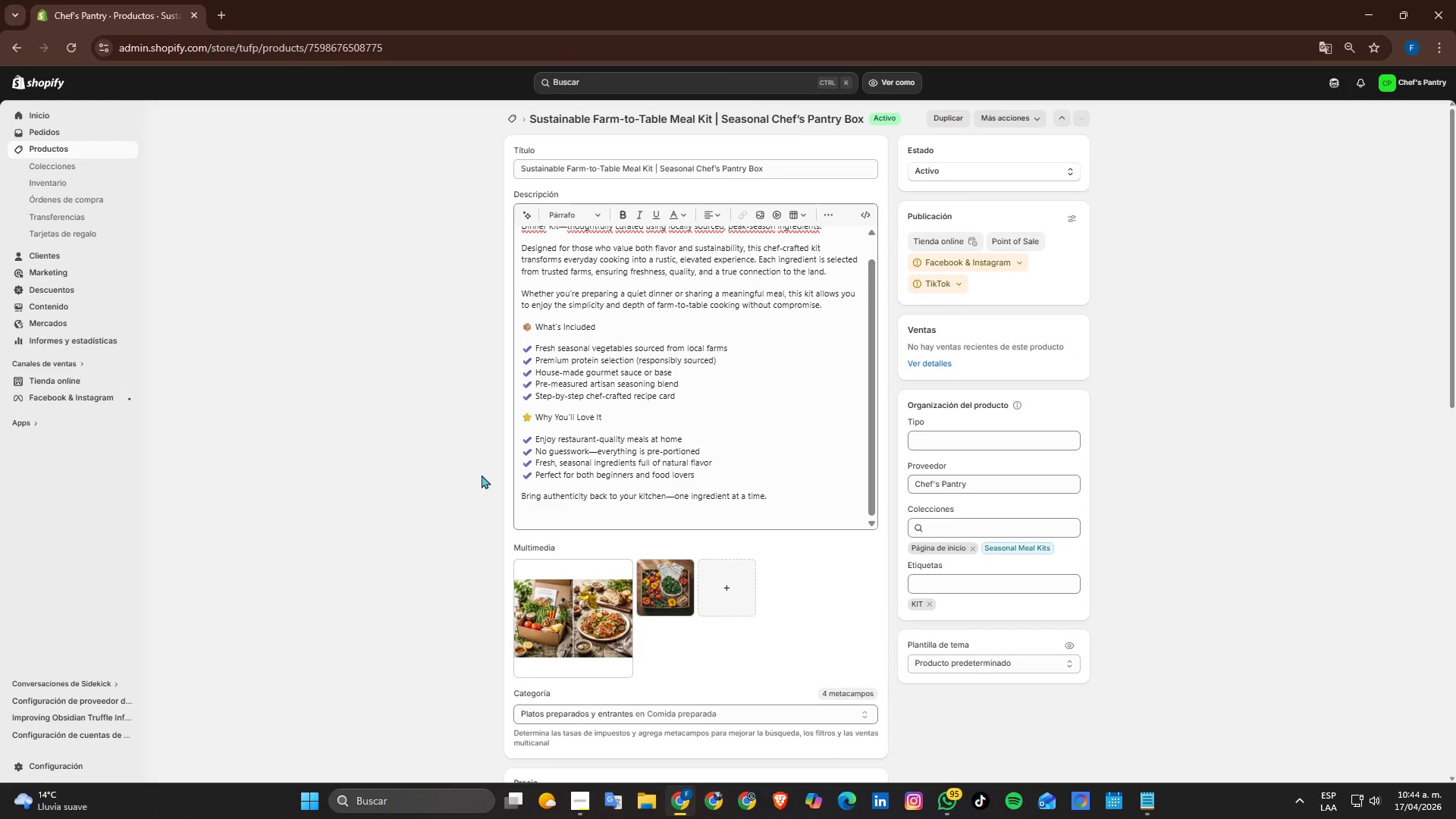 
key(Alt+AltLeft)
 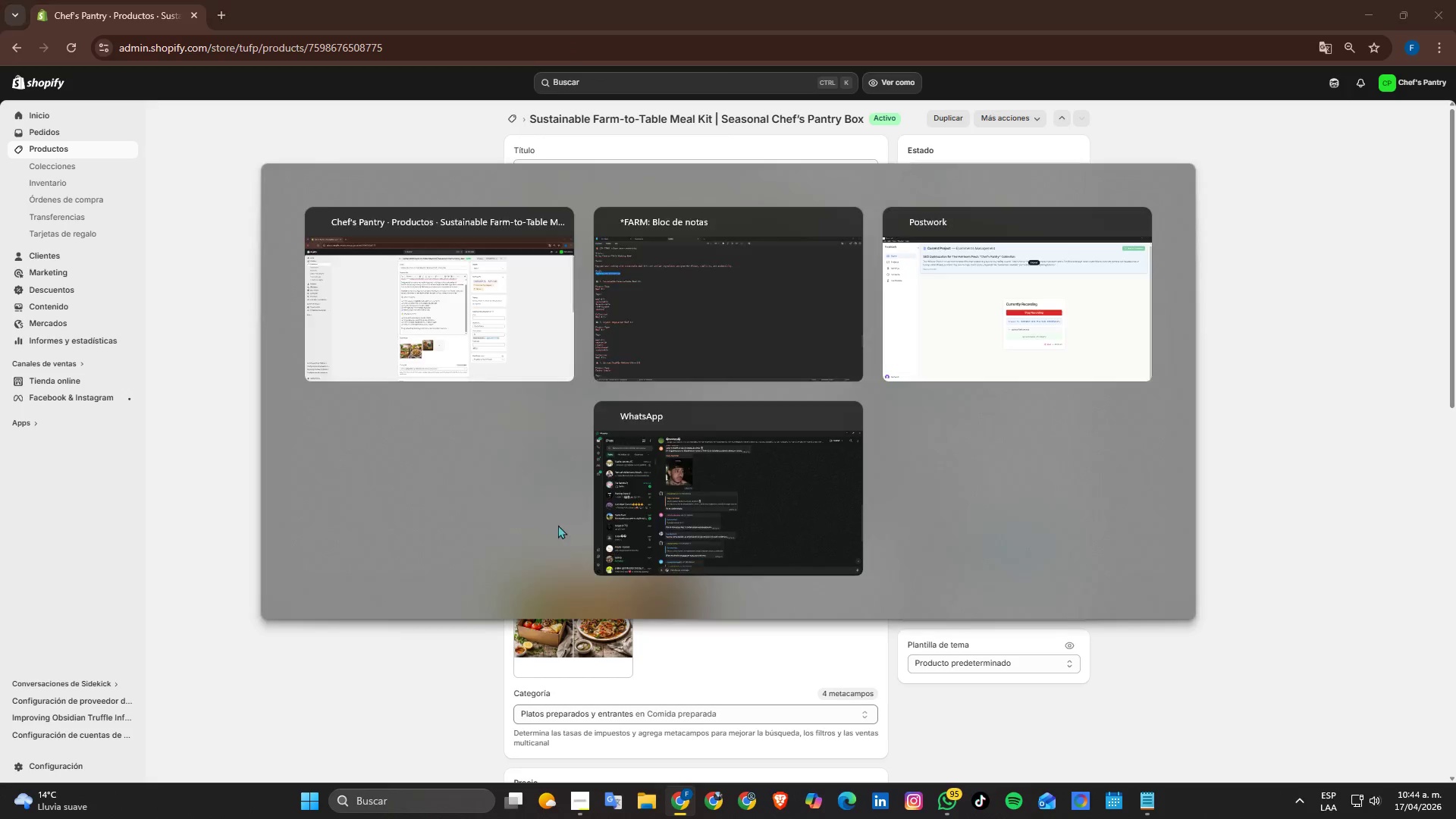 
key(Alt+Tab)
 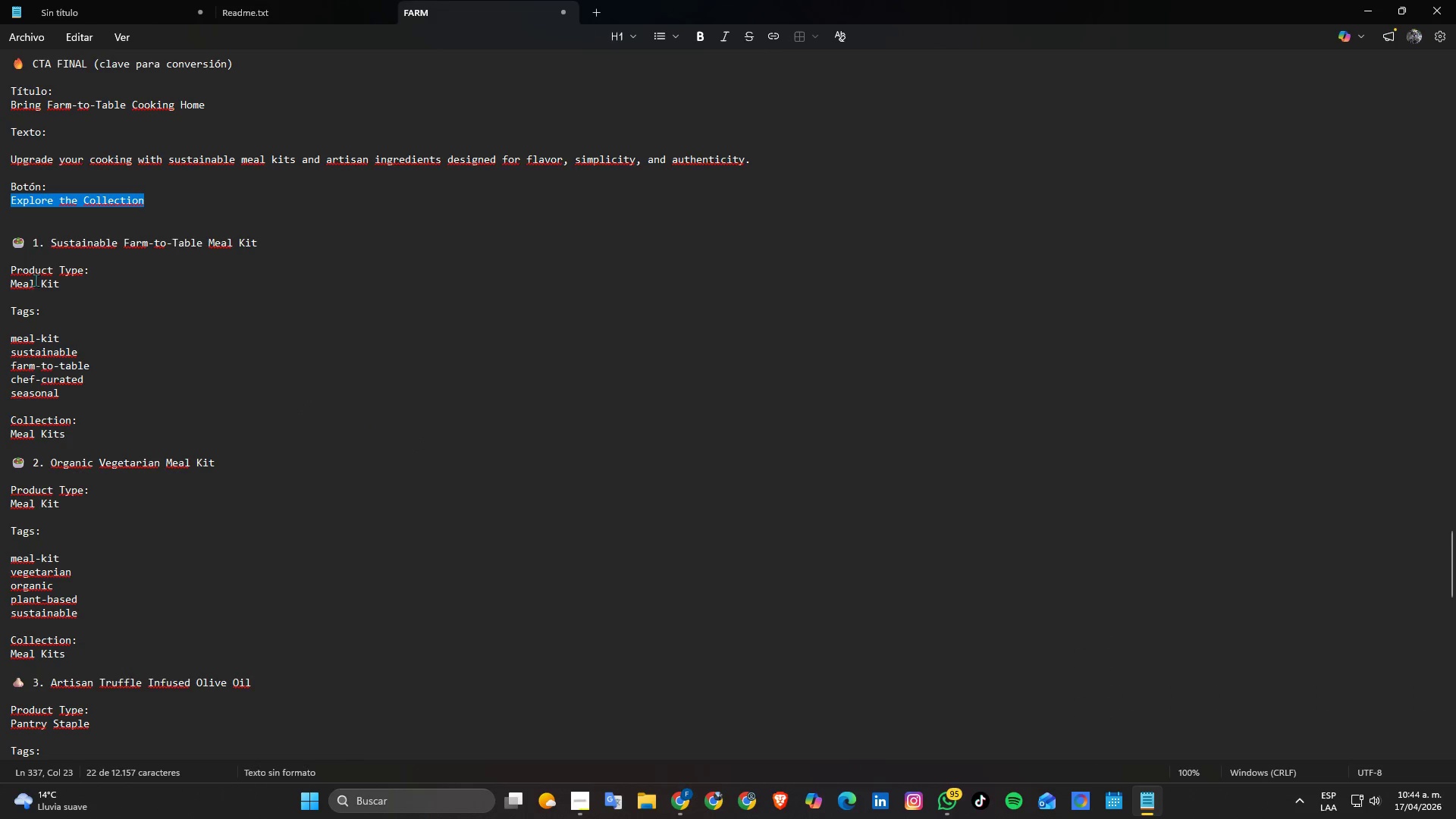 
double_click([36, 287])
 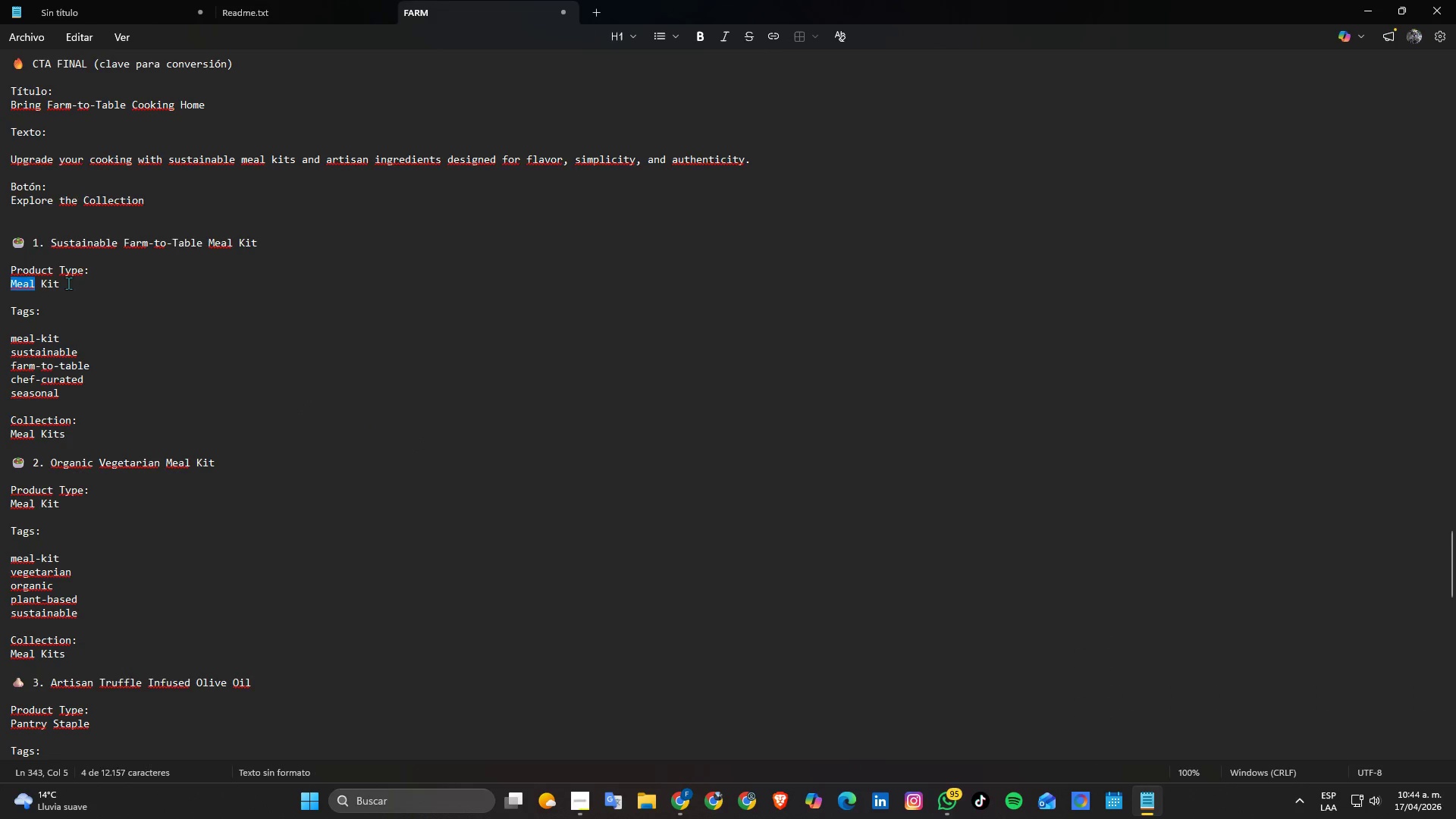 
left_click_drag(start_coordinate=[68, 283], to_coordinate=[0, 285])
 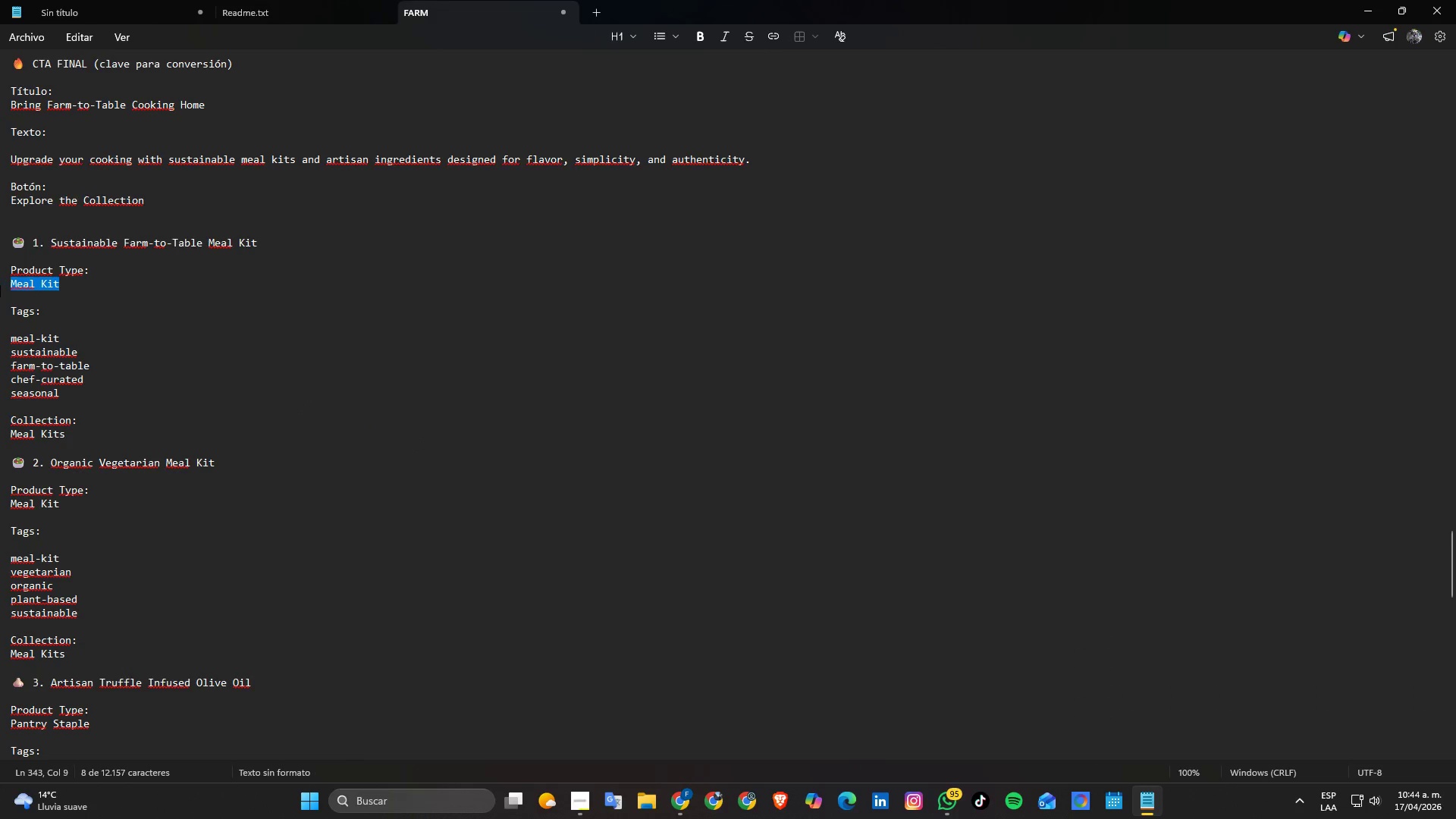 
key(Control+C)
 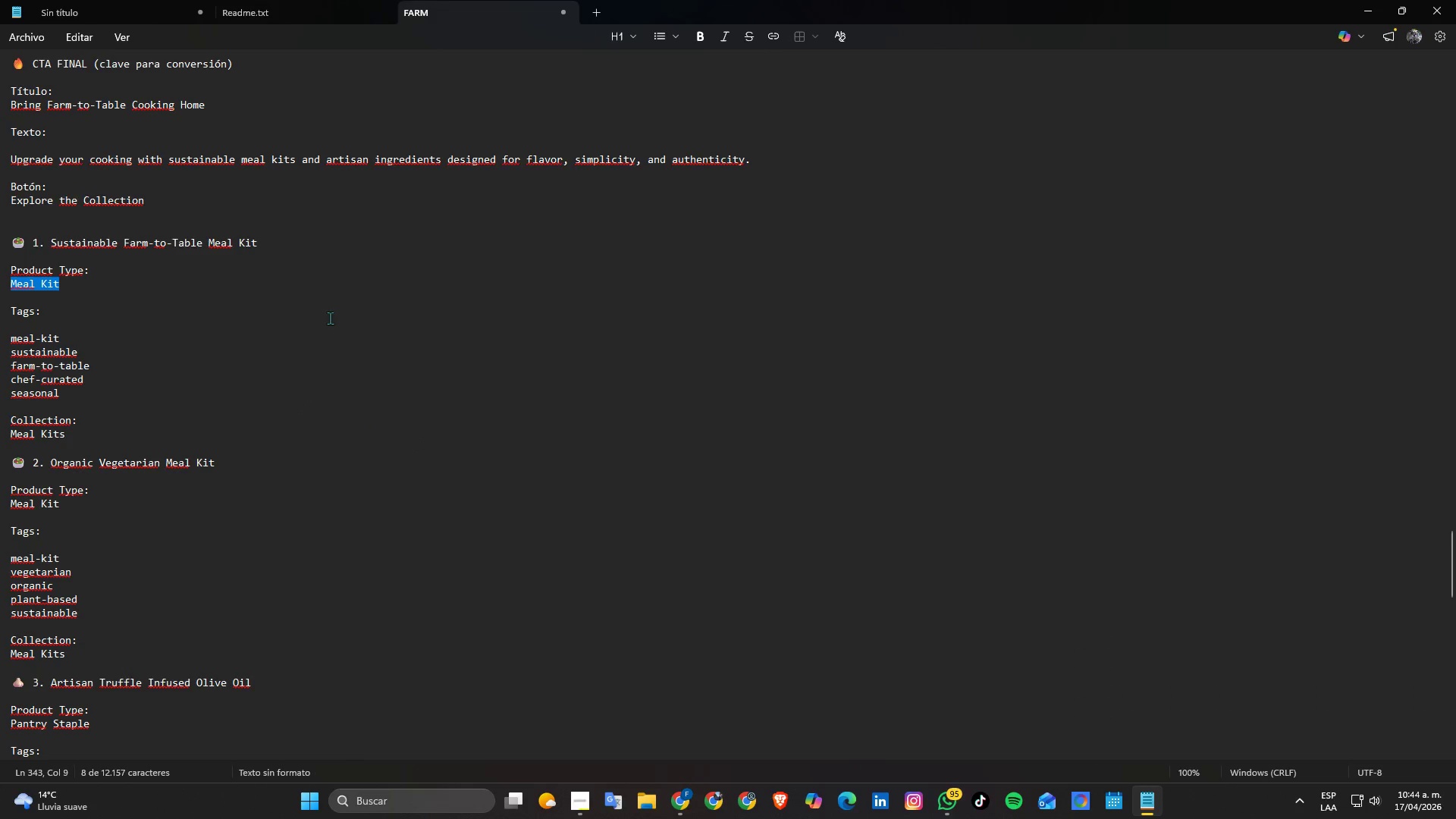 
key(Alt+AltLeft)
 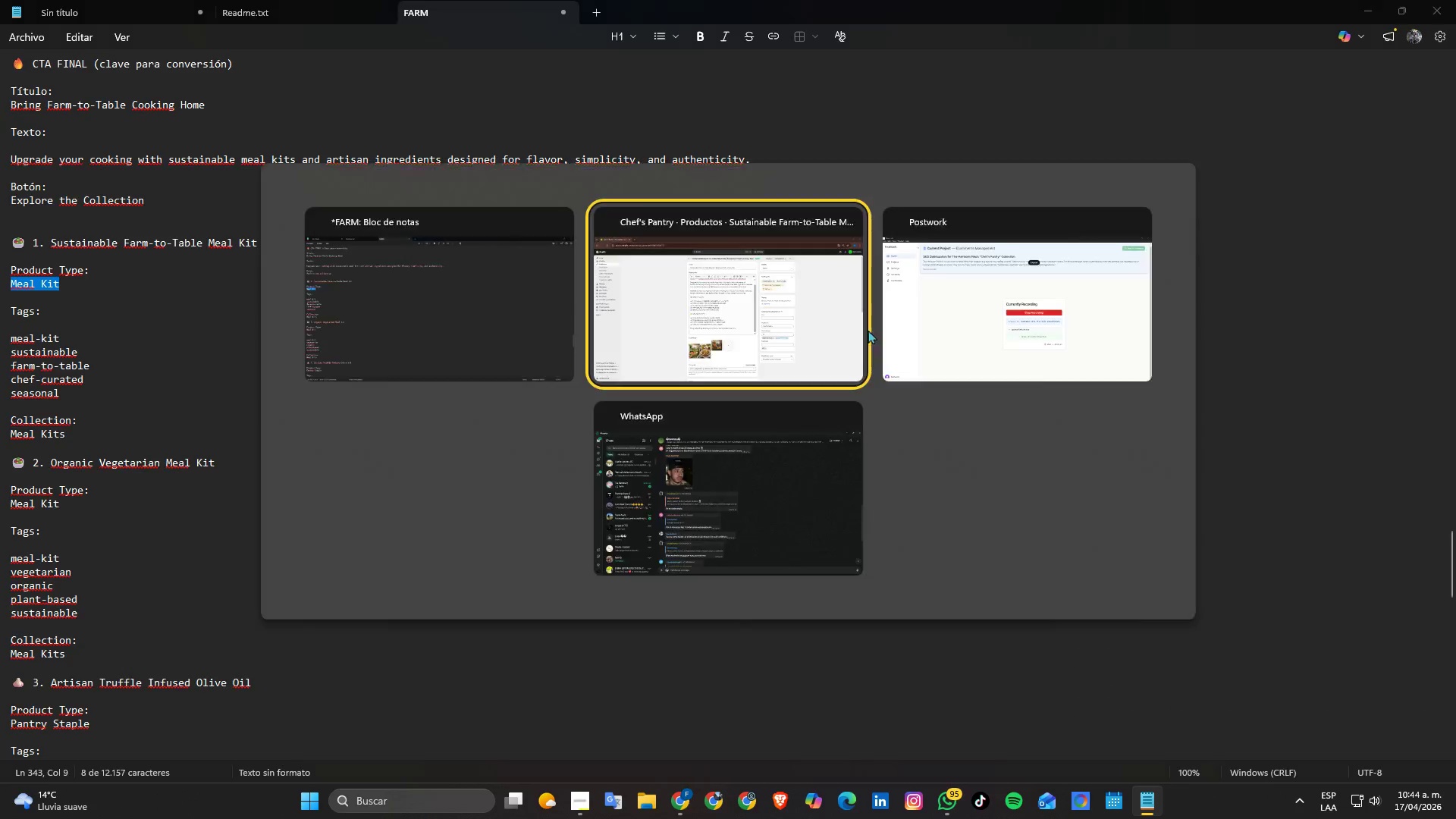 
key(Alt+Tab)
 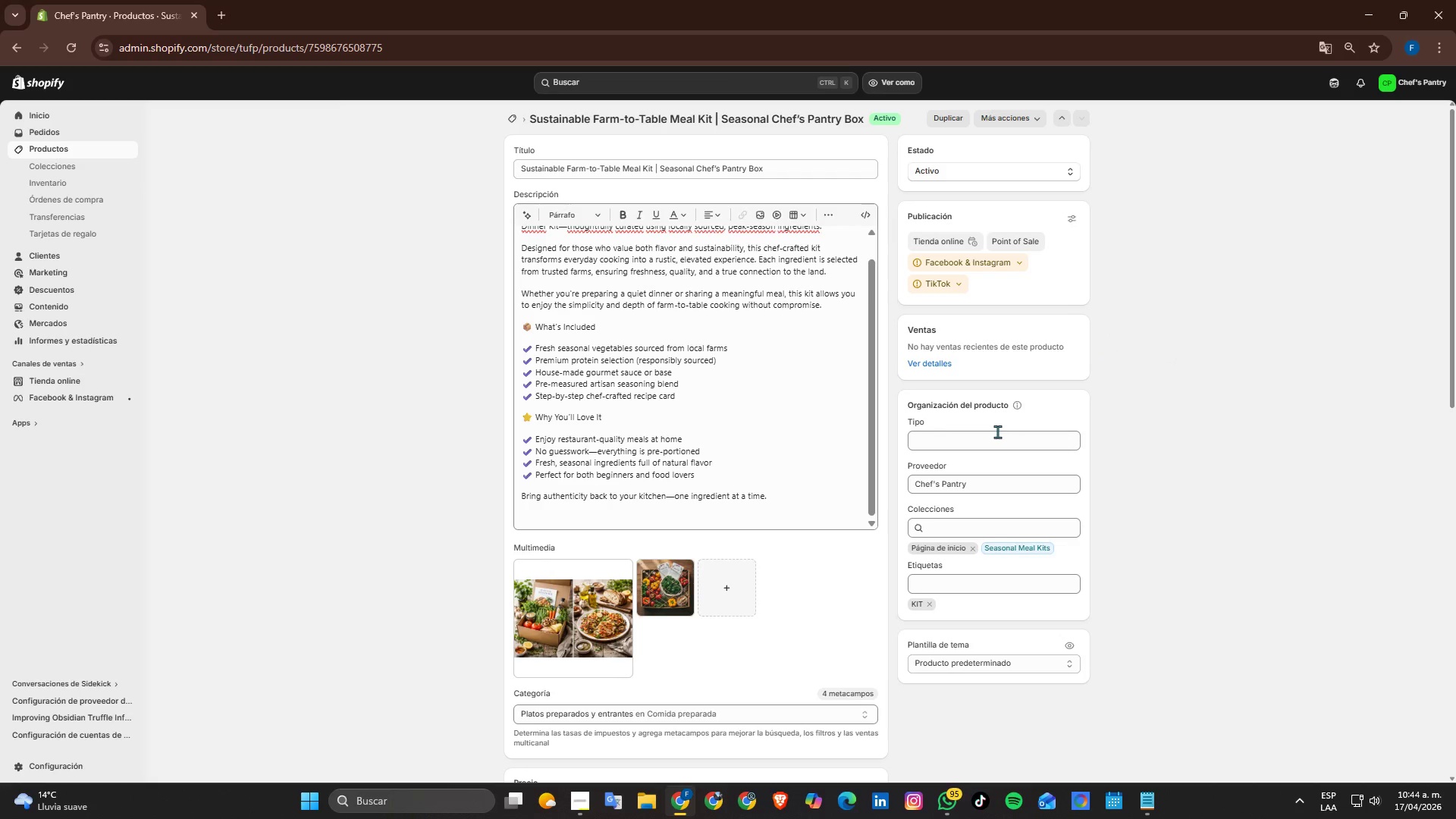 
double_click([997, 435])
 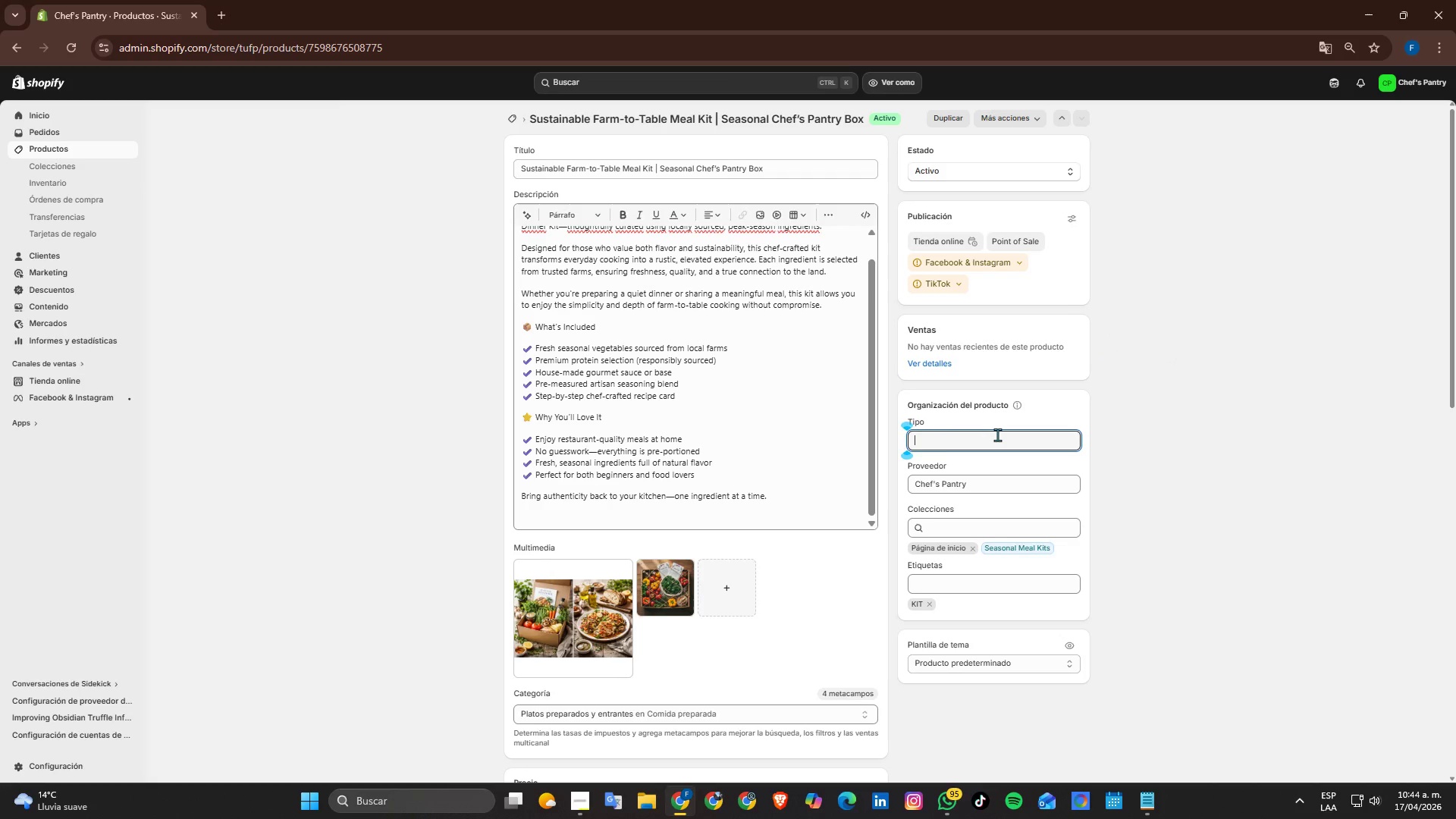 
key(Control+ControlLeft)
 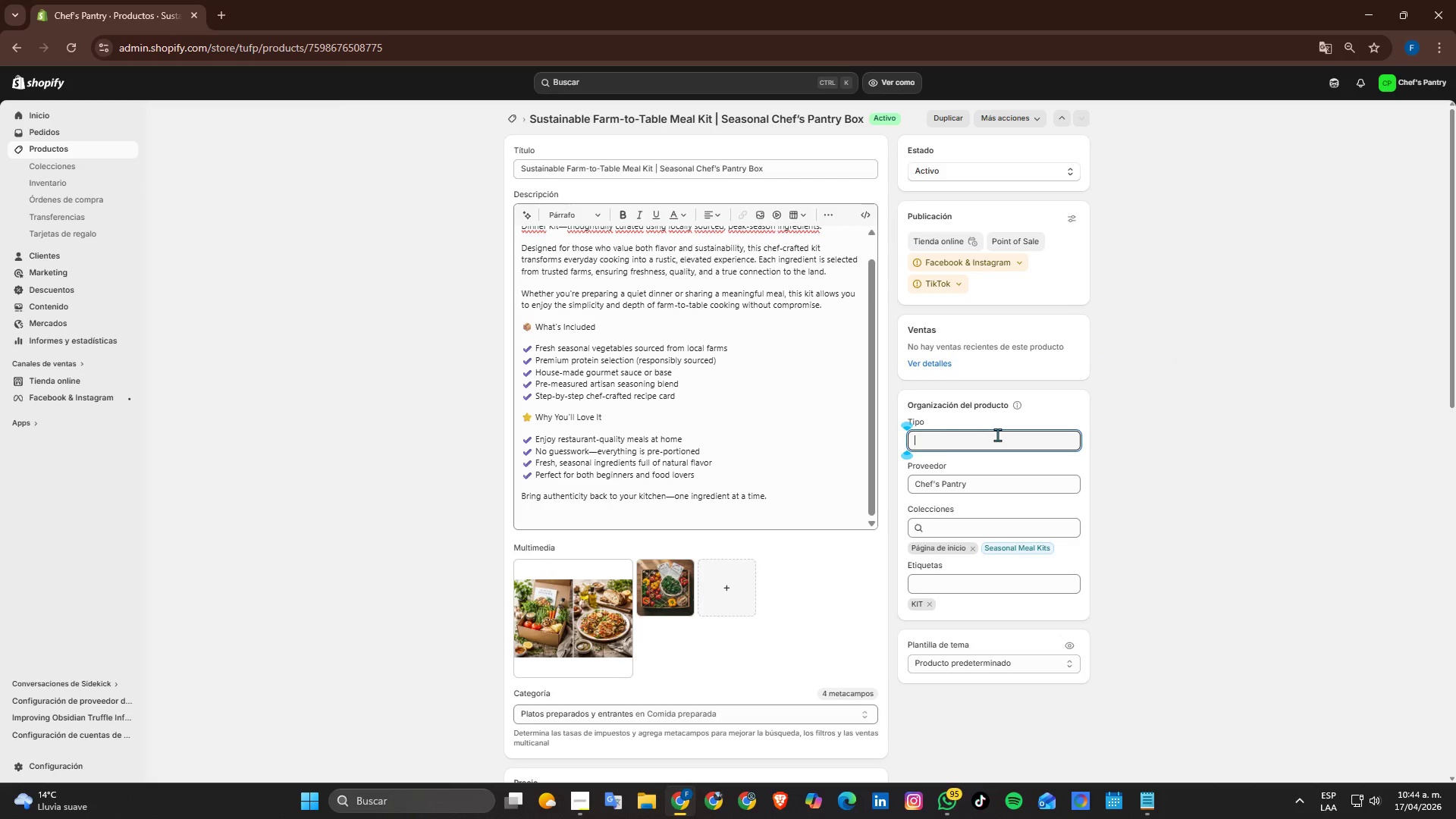 
key(Control+V)
 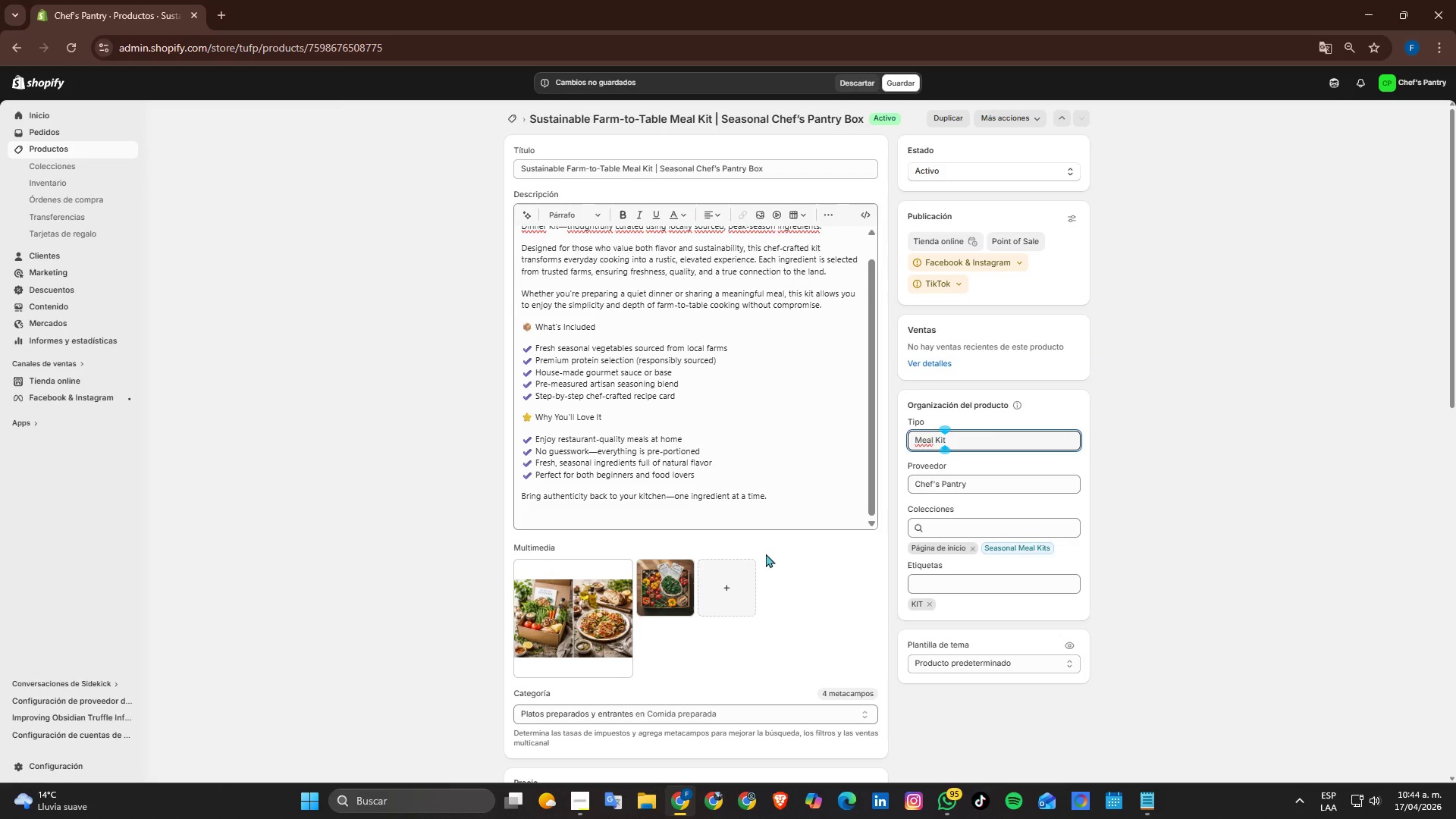 
wait(5.34)
 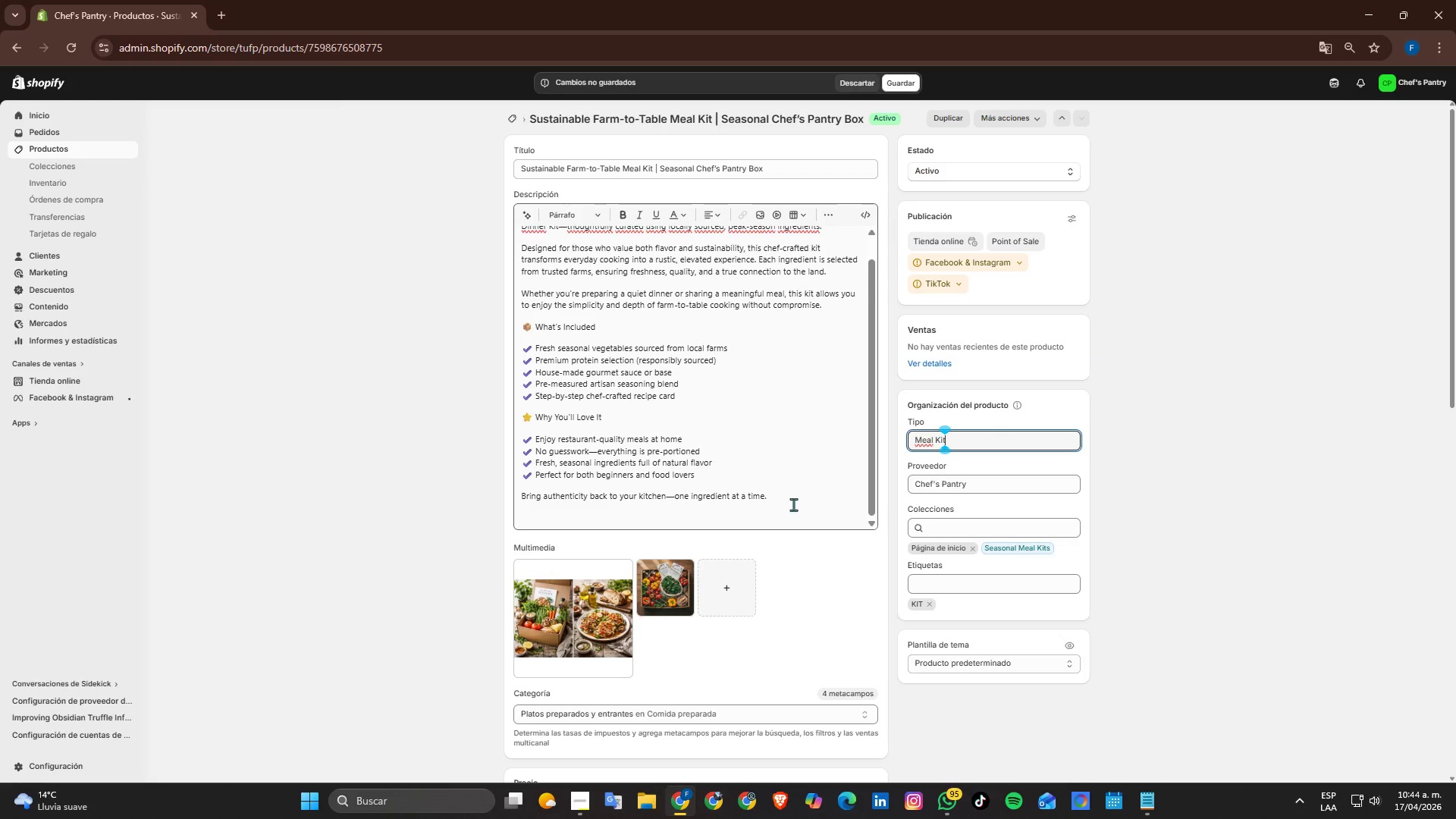 
key(Alt+AltLeft)
 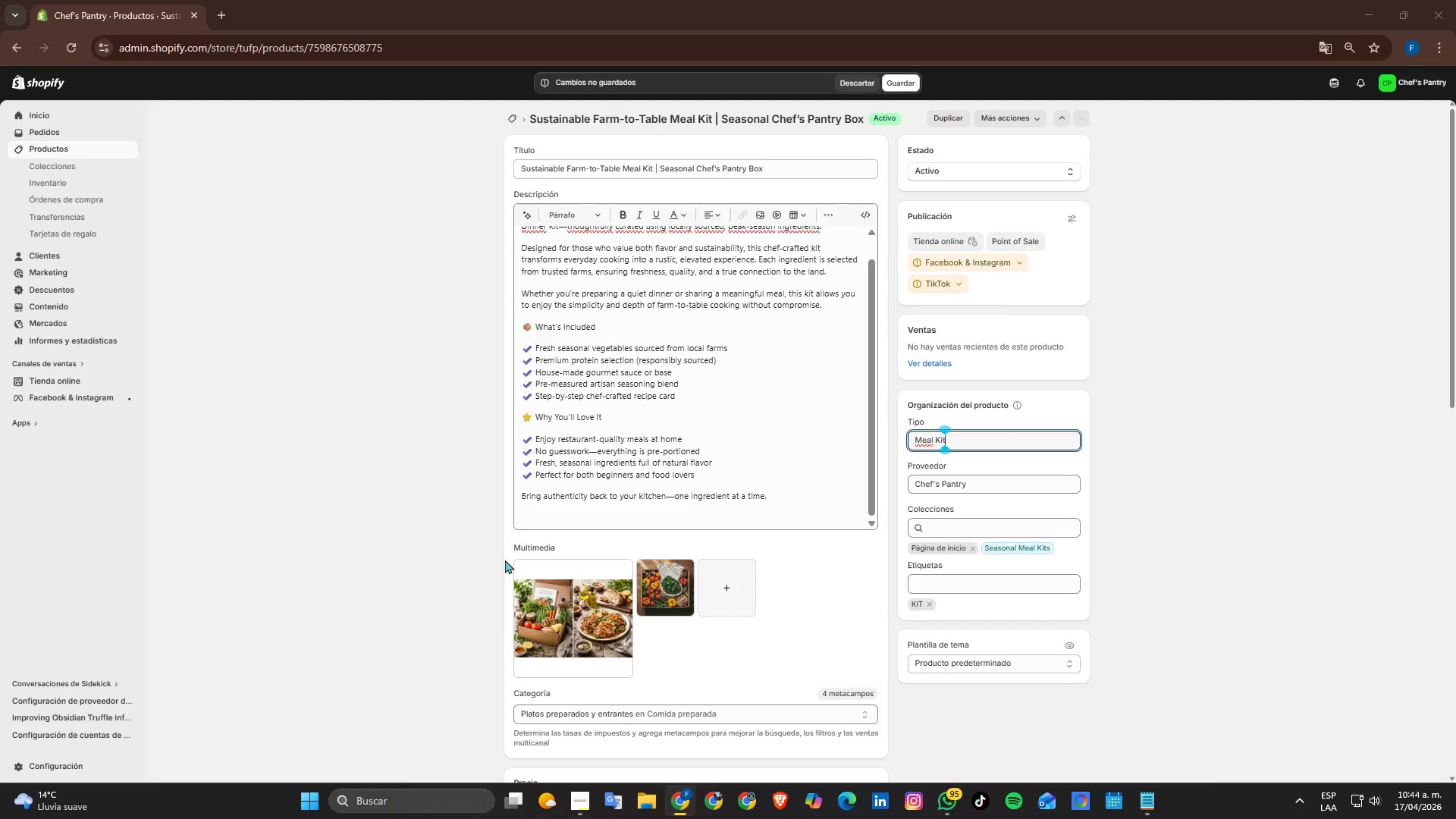 
key(Alt+Tab)
 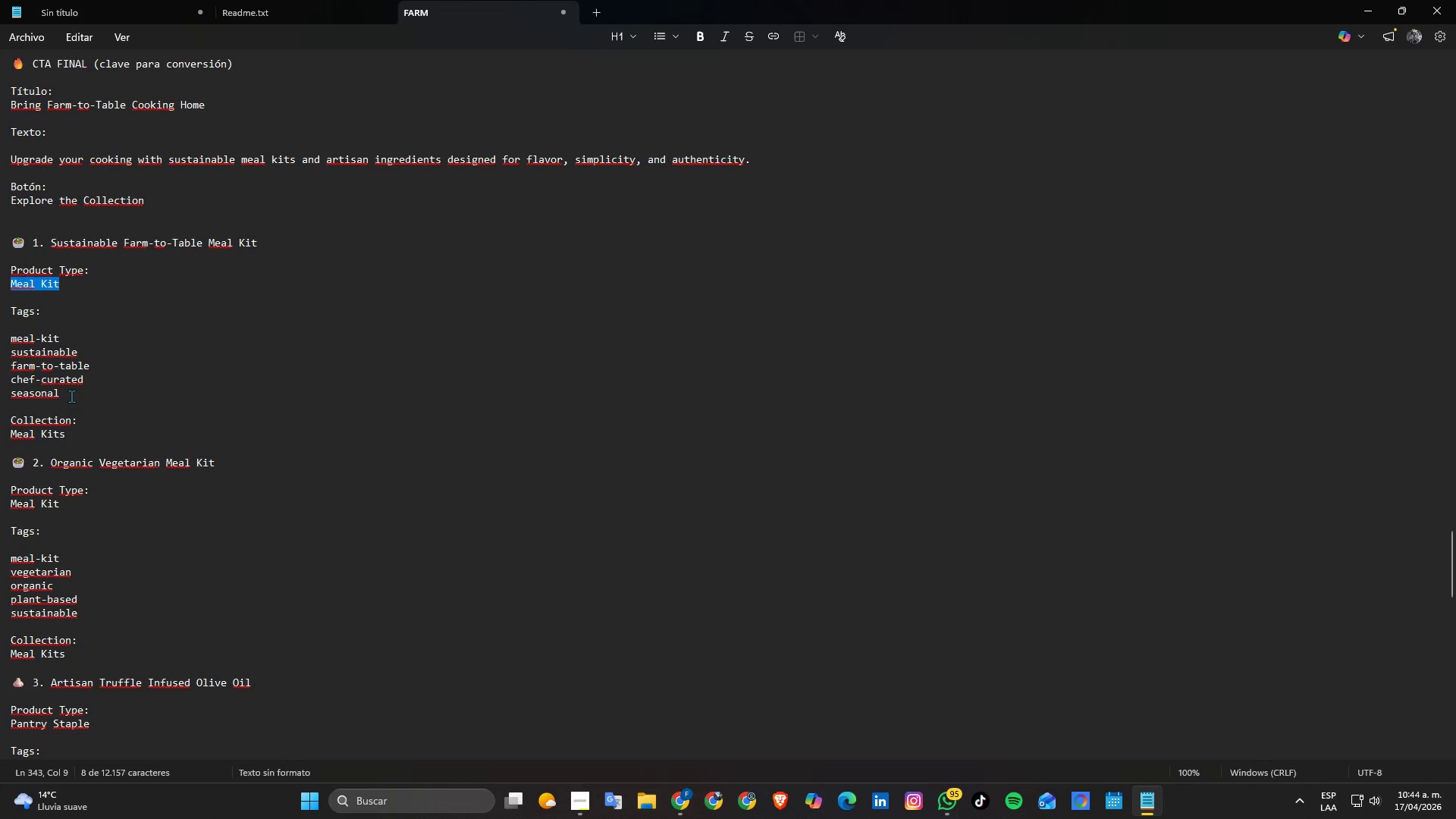 
wait(11.28)
 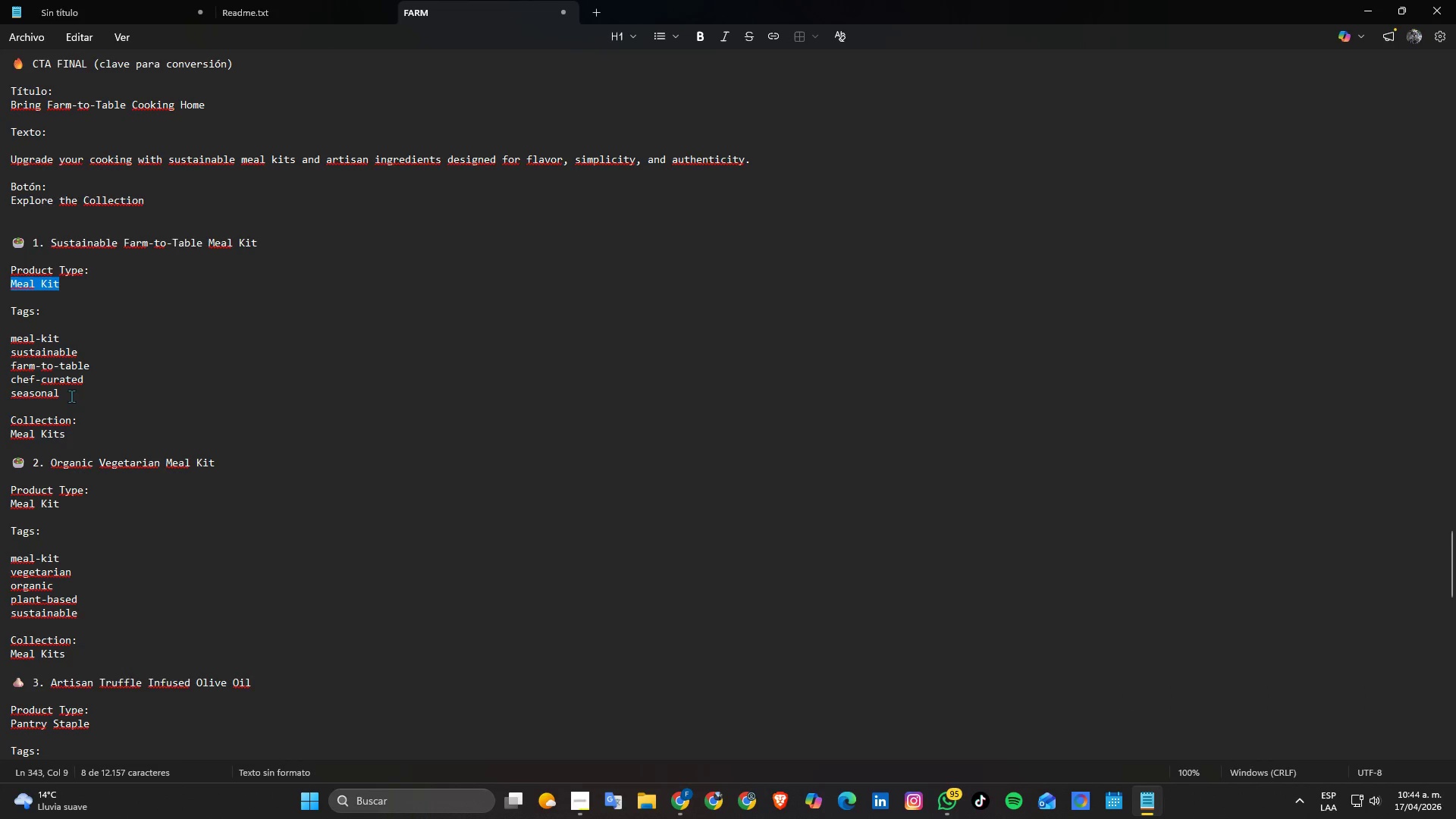 
key(Alt+AltLeft)
 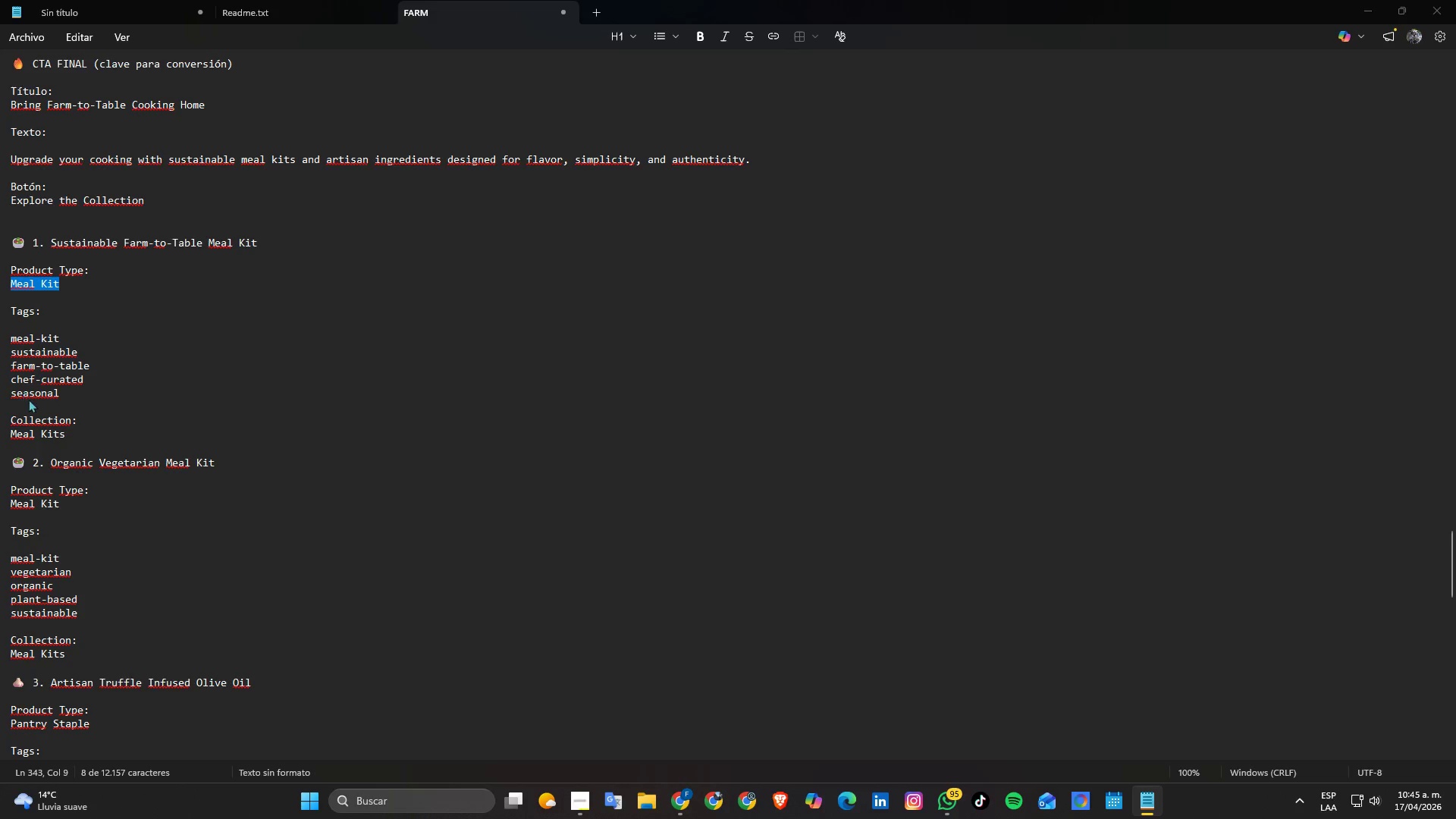 
key(Alt+Tab)
 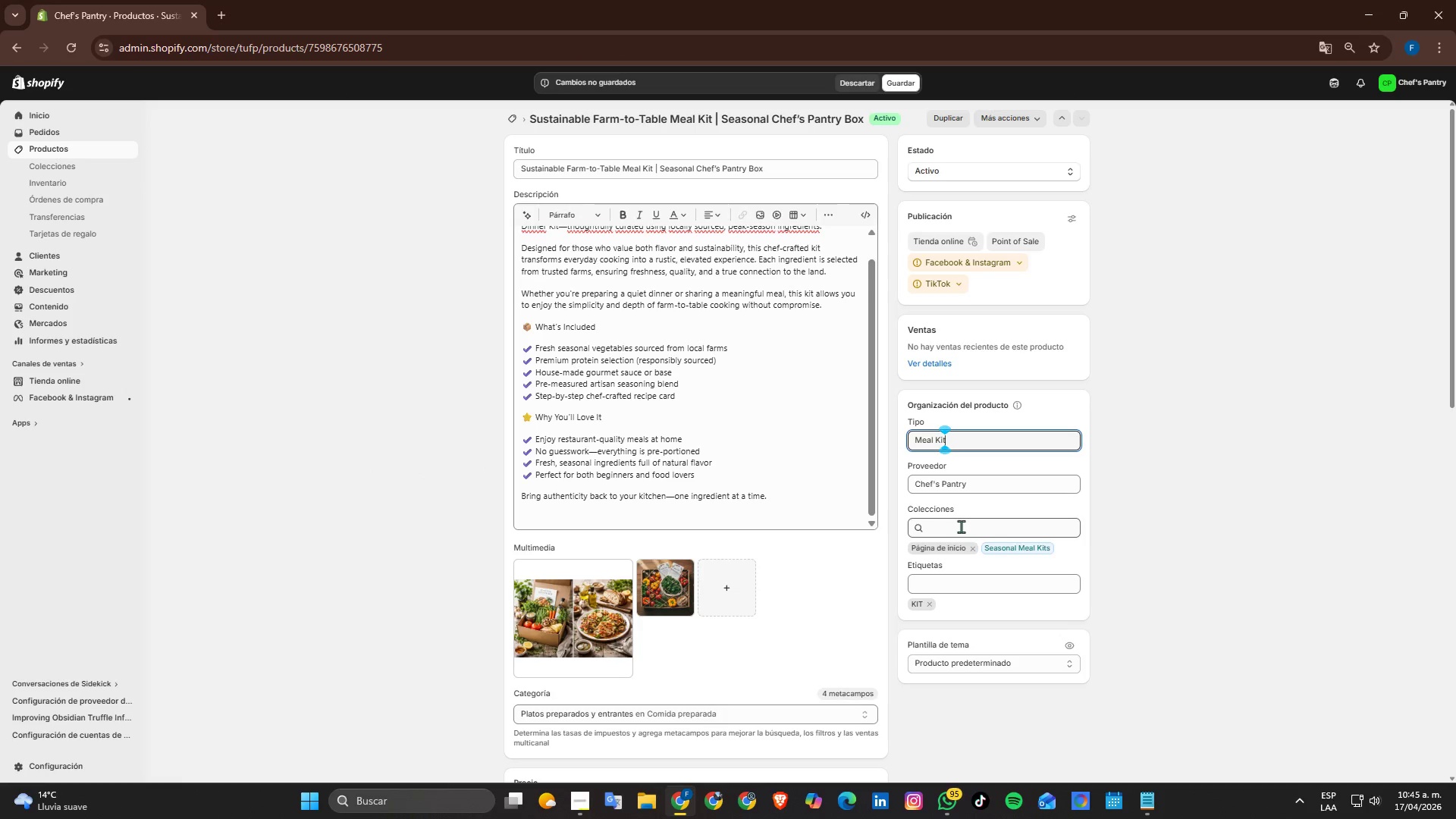 
key(Alt+AltLeft)
 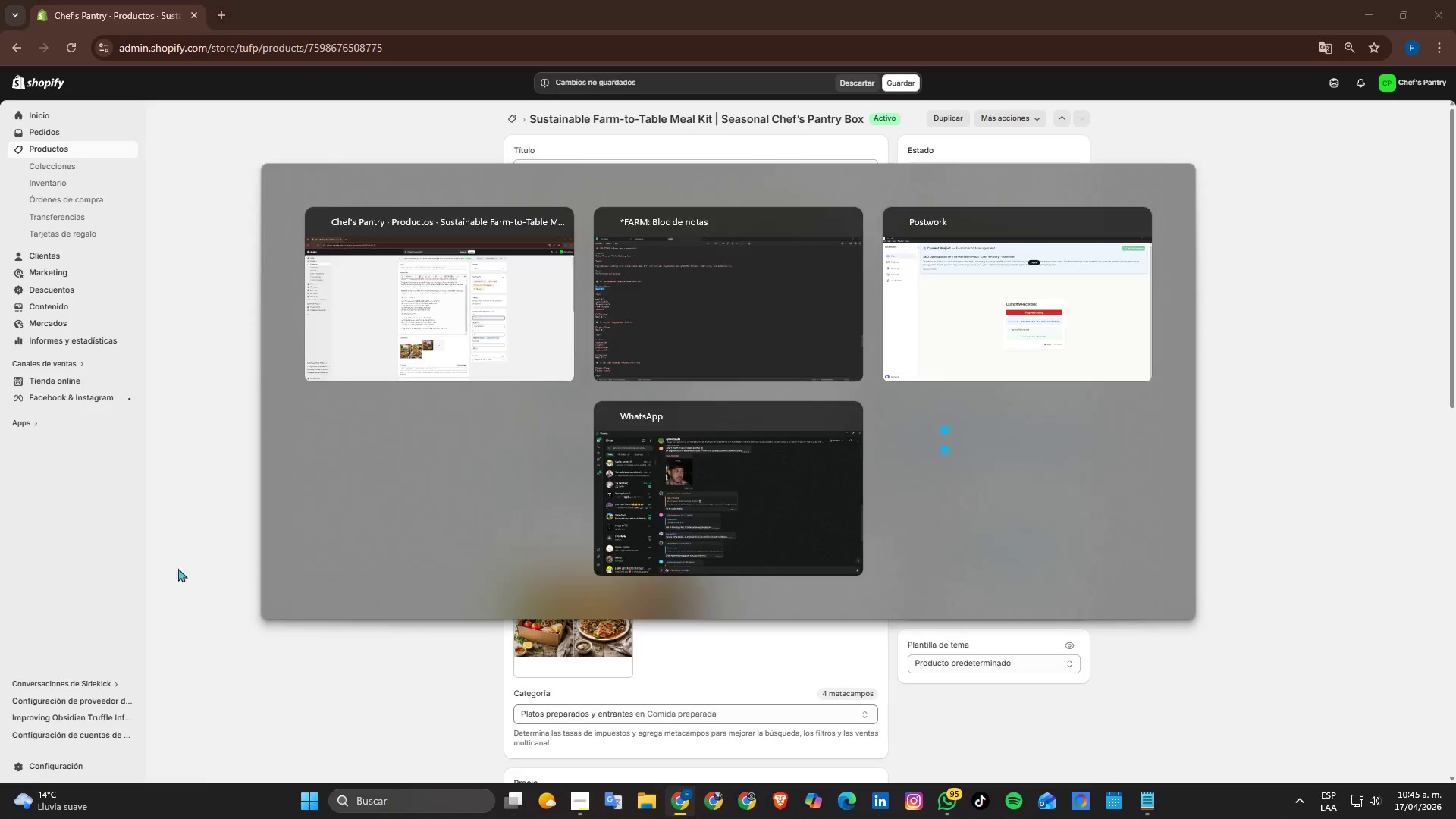 
key(Alt+Tab)
 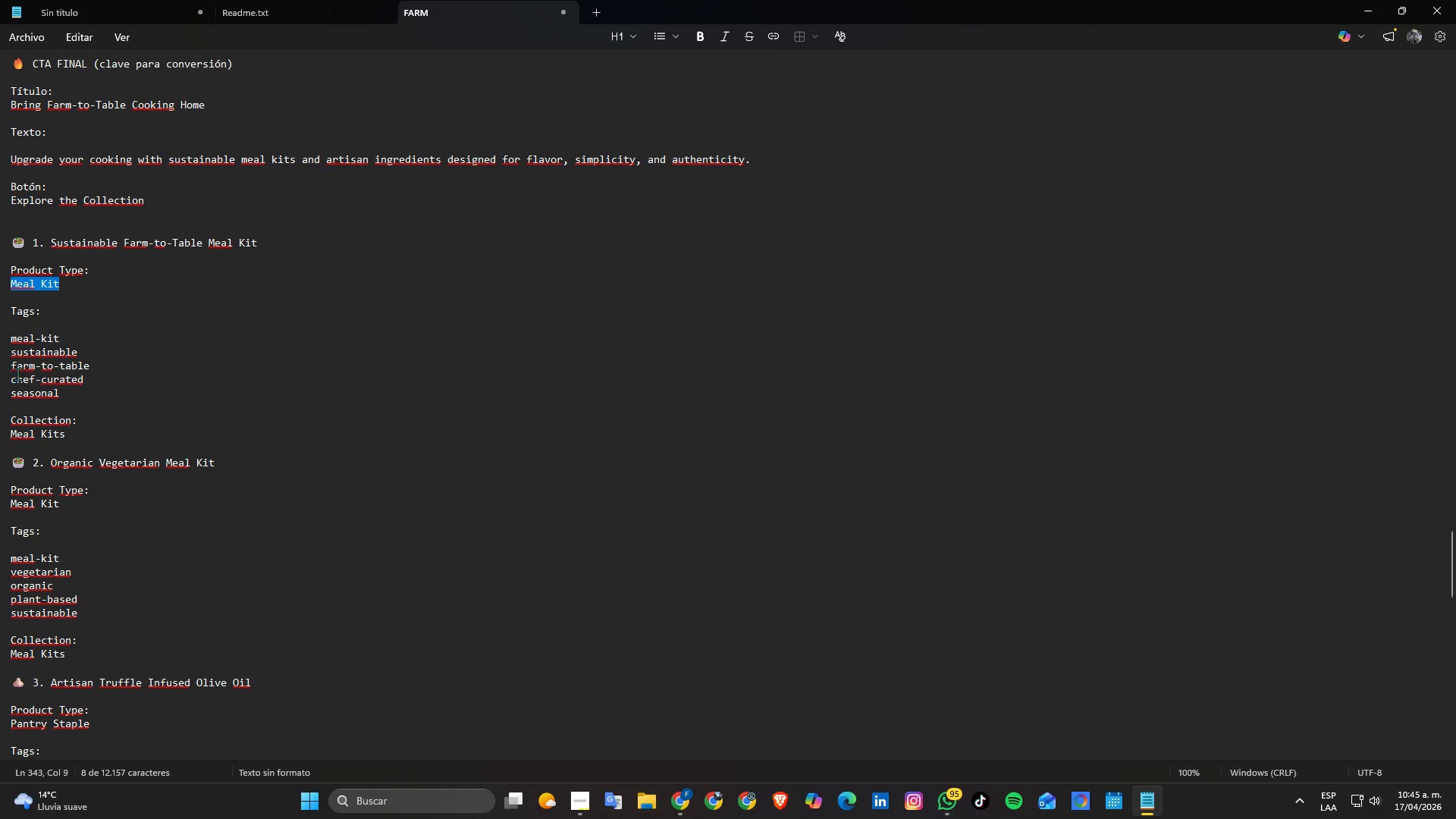 
left_click_drag(start_coordinate=[10, 372], to_coordinate=[71, 375])
 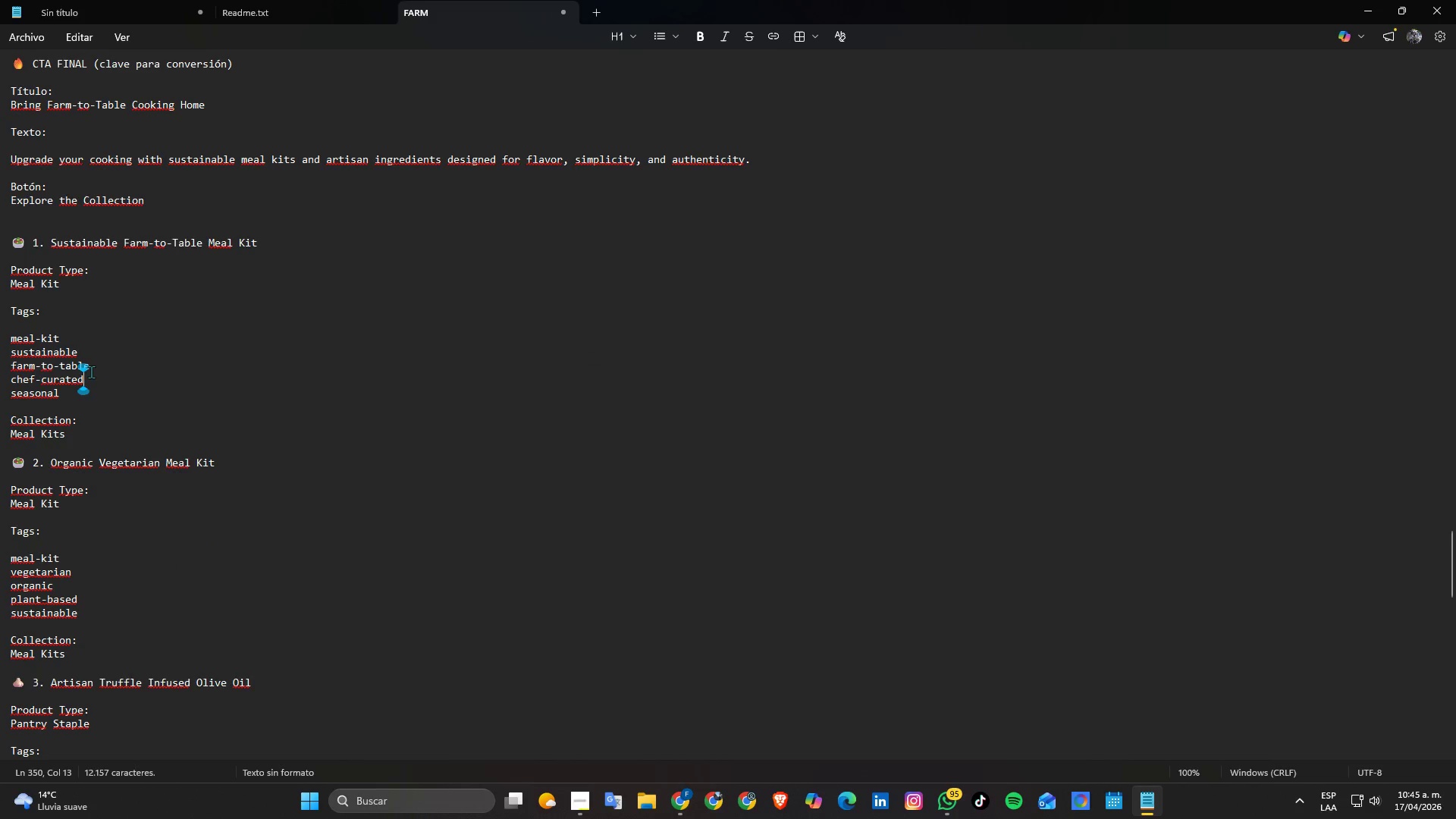 
double_click([91, 371])
 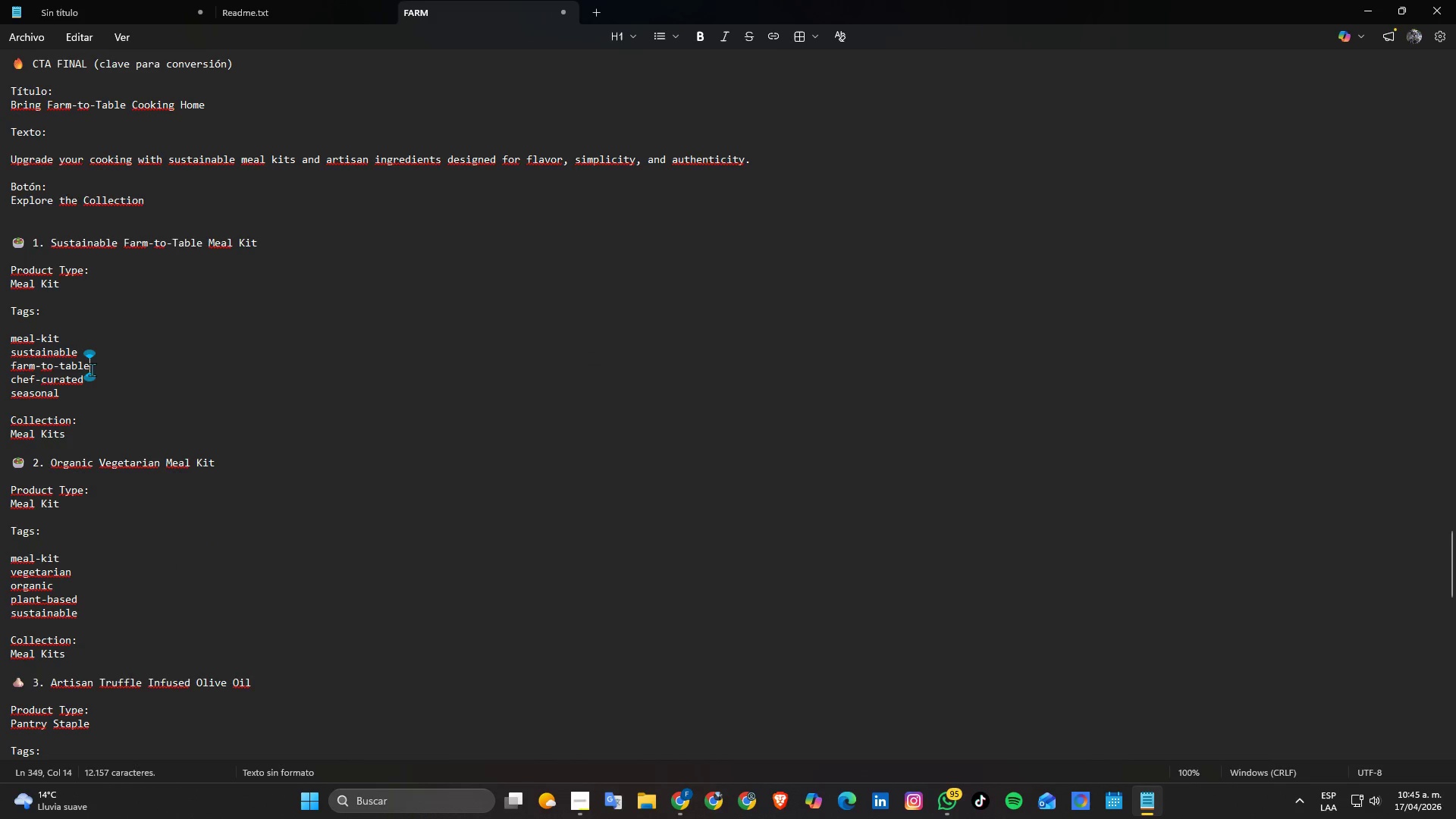 
left_click_drag(start_coordinate=[94, 369], to_coordinate=[0, 368])
 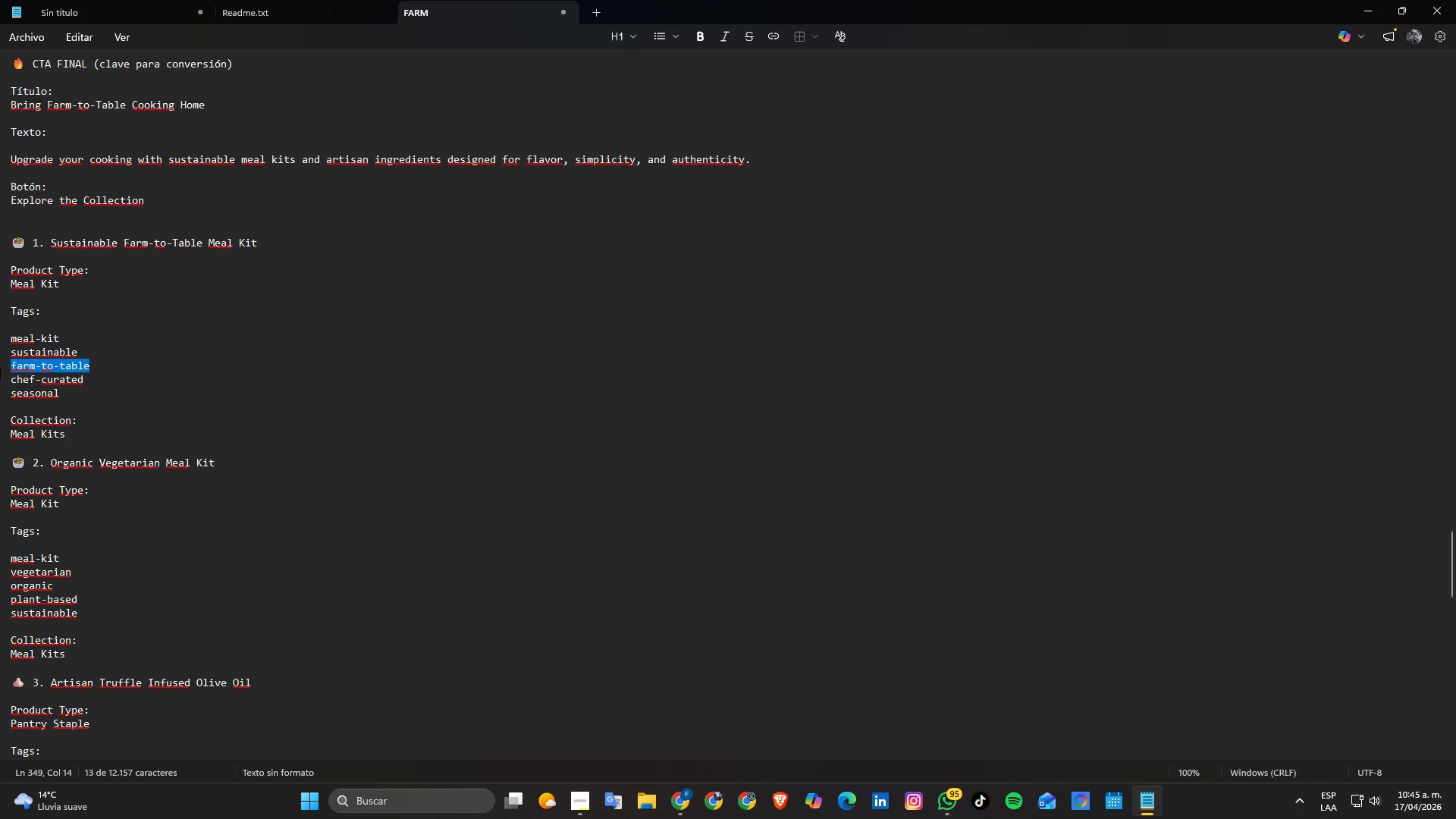 
key(Control+C)
 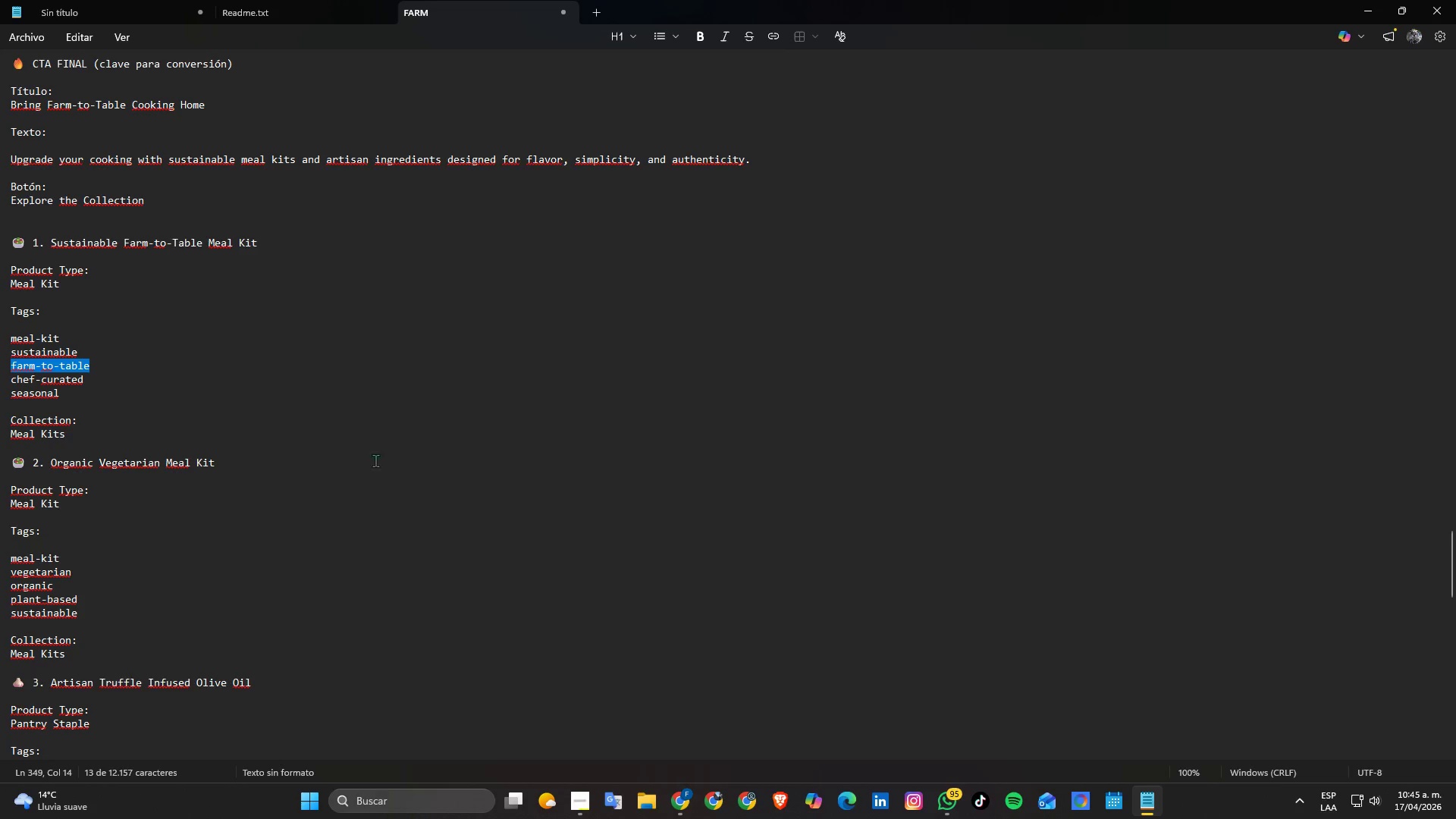 
key(Alt+Tab)
 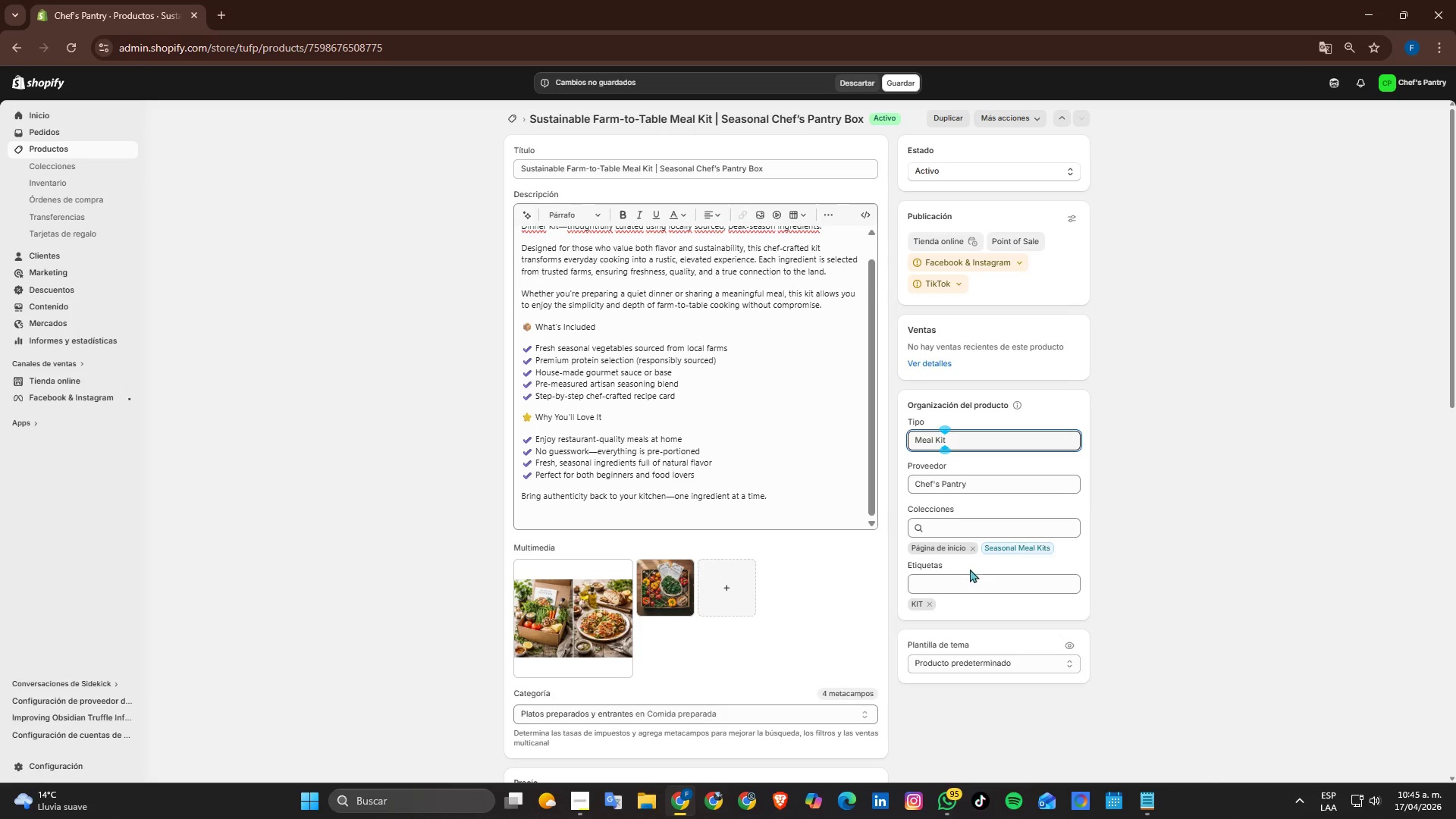 
left_click([970, 580])
 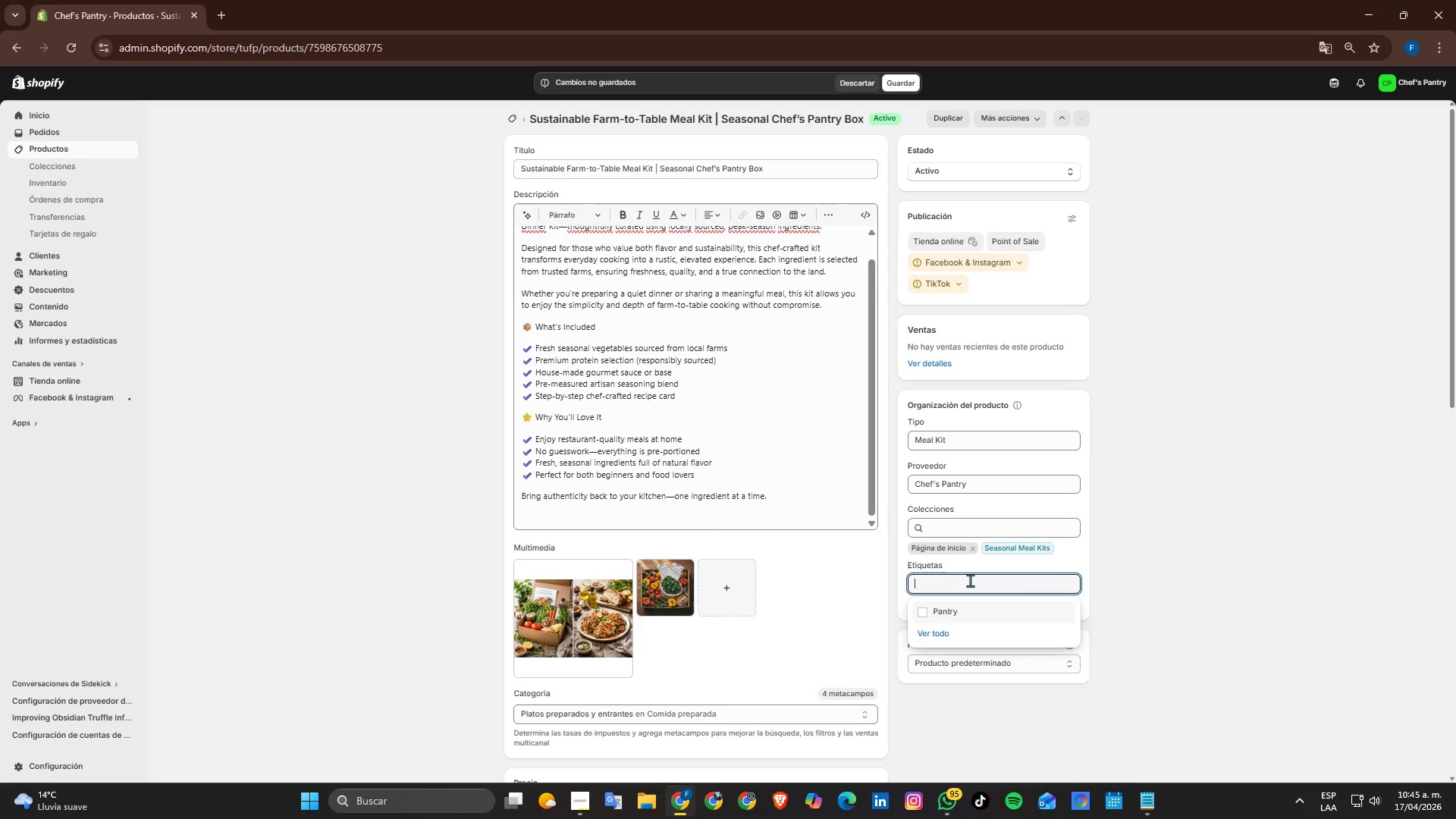 
key(Control+V)
 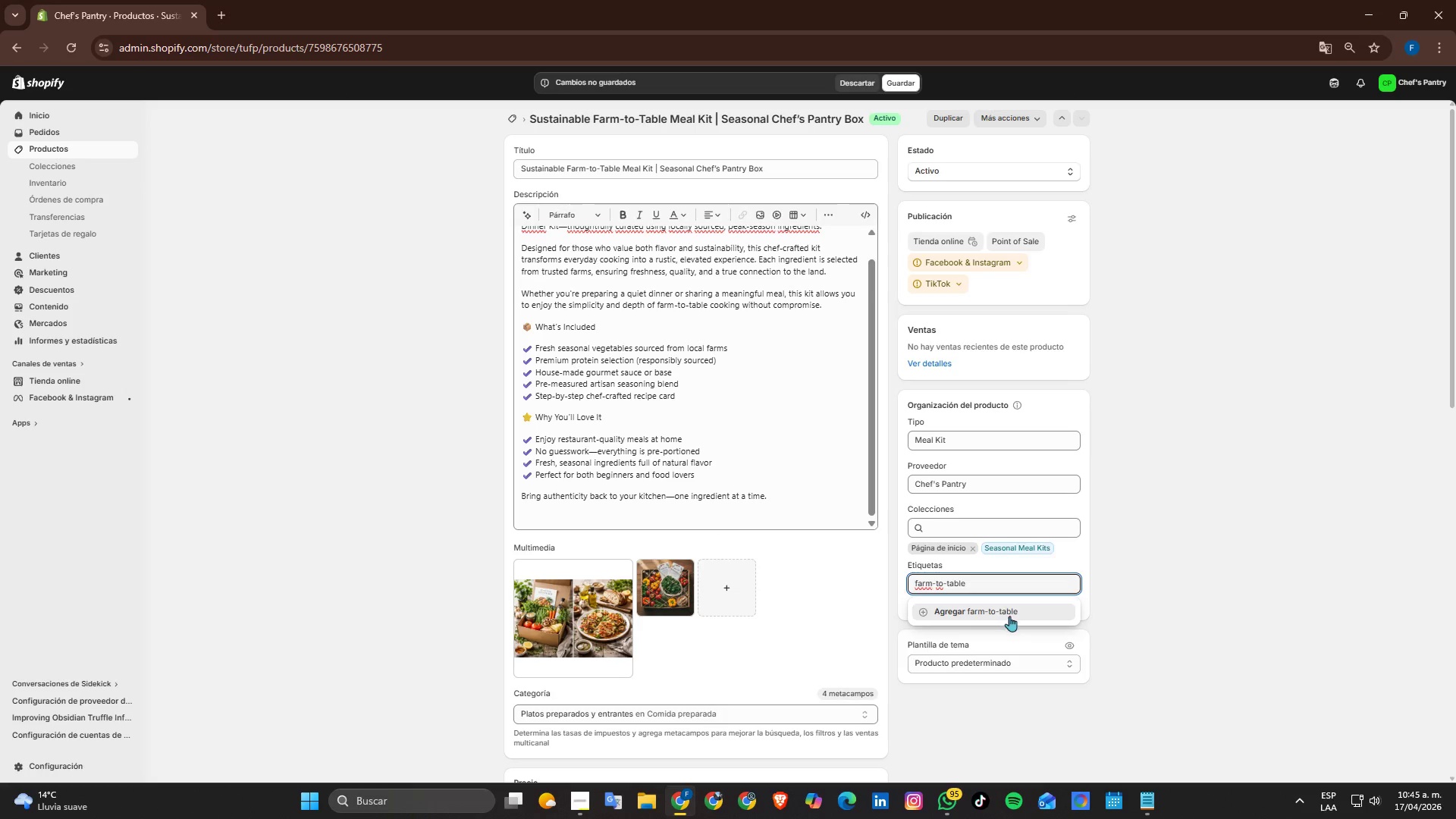 
left_click([1009, 616])
 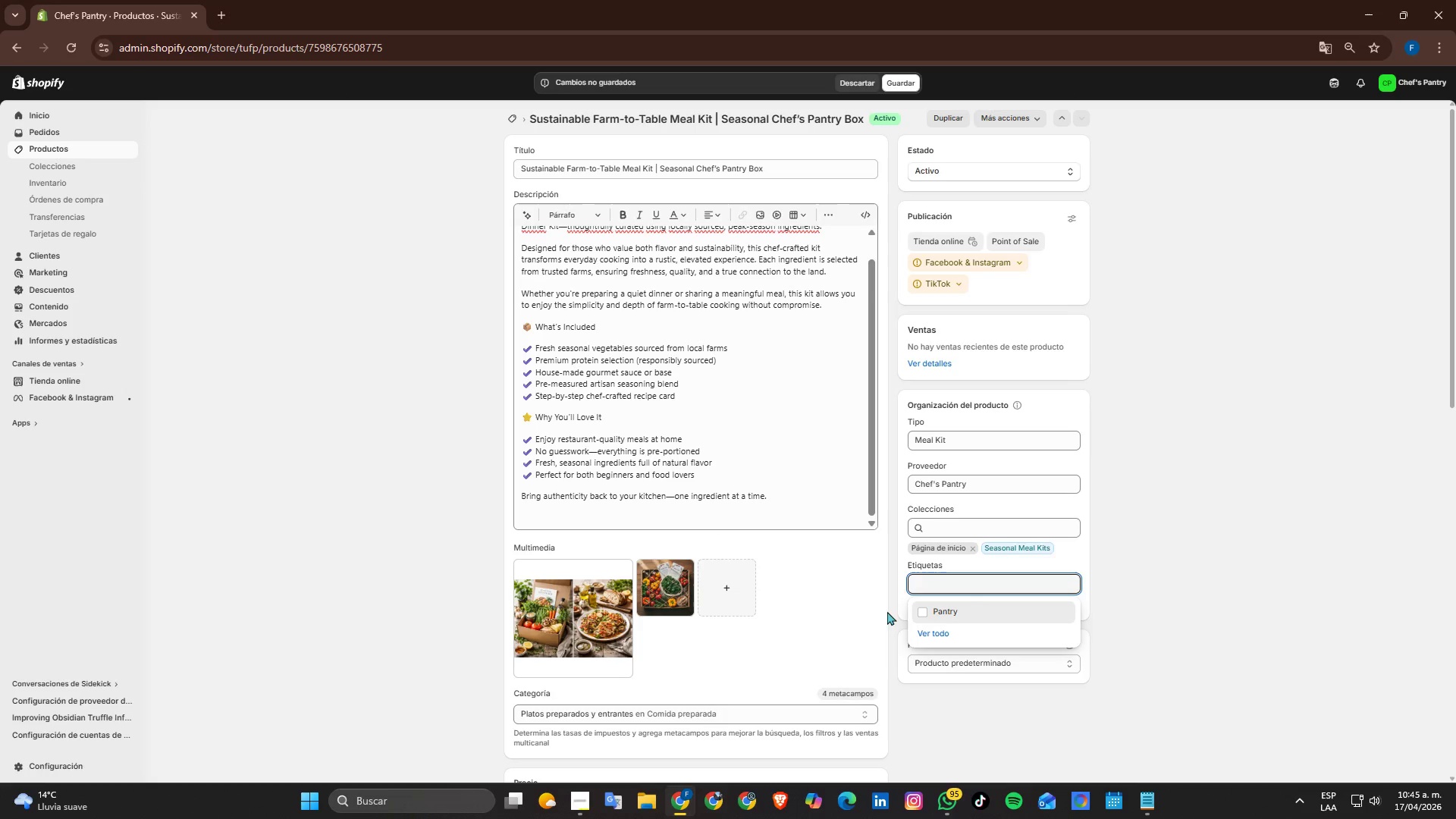 
left_click([919, 610])
 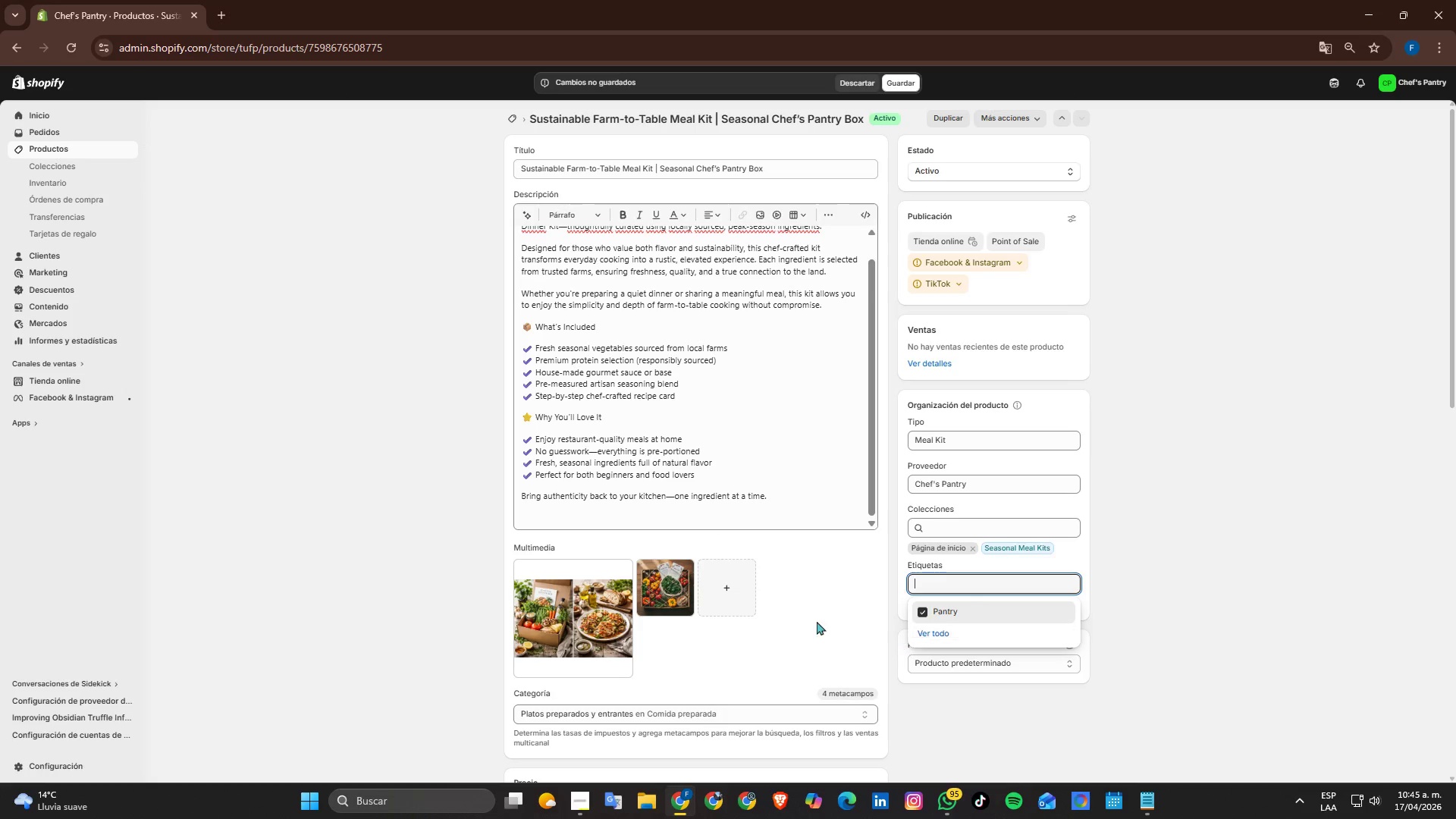 
left_click([826, 601])
 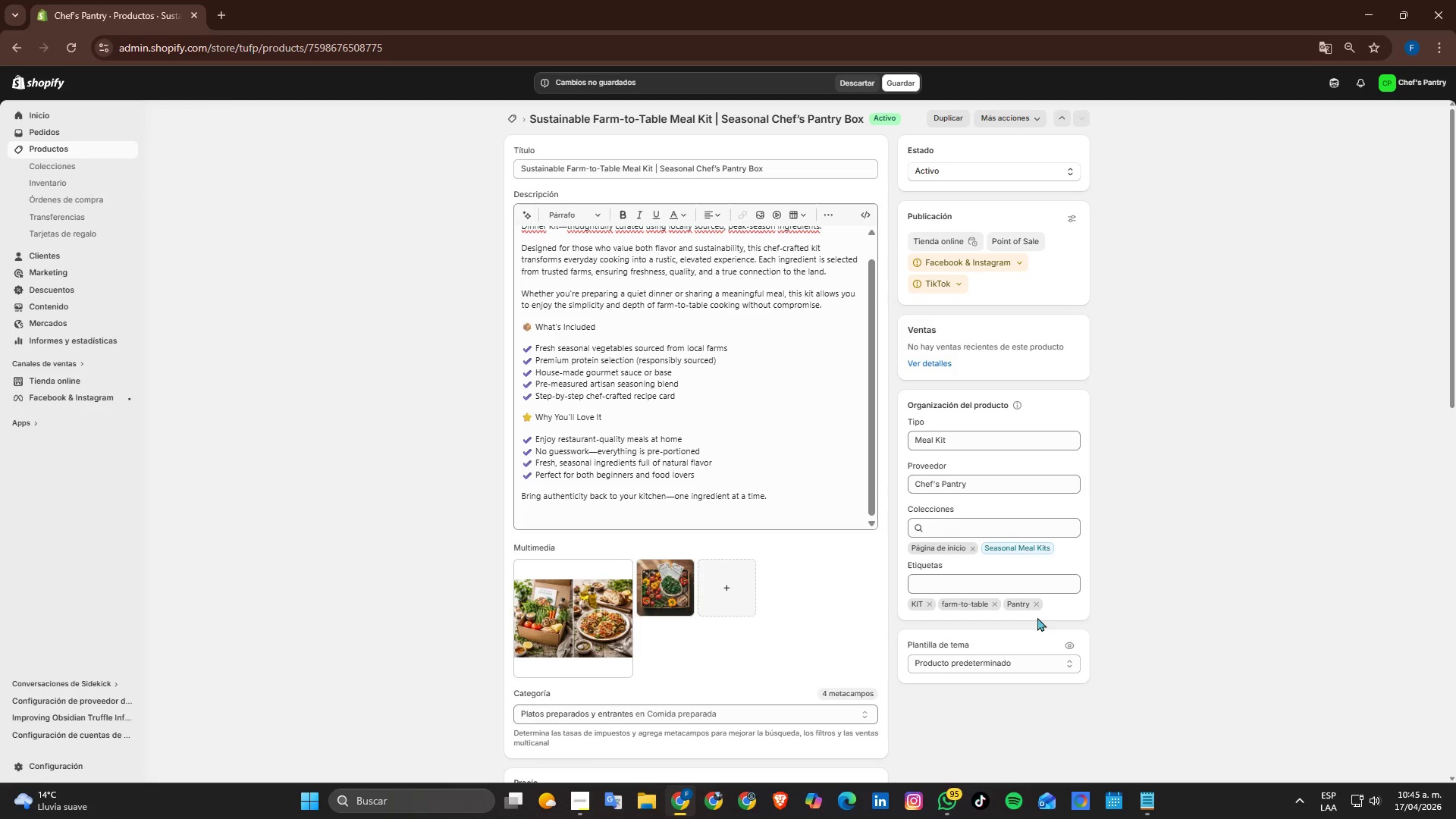 
left_click([1036, 607])
 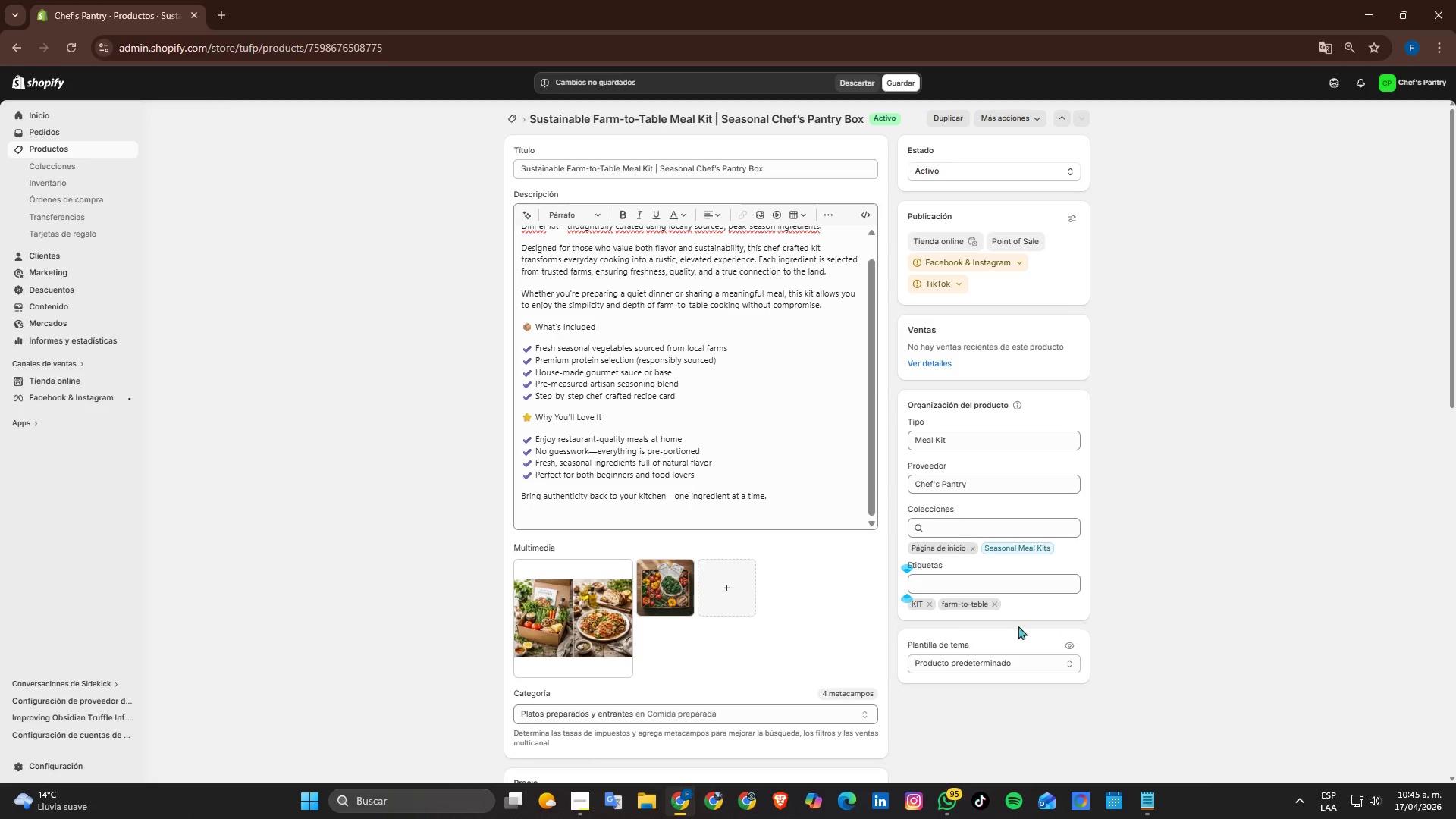 
wait(16.08)
 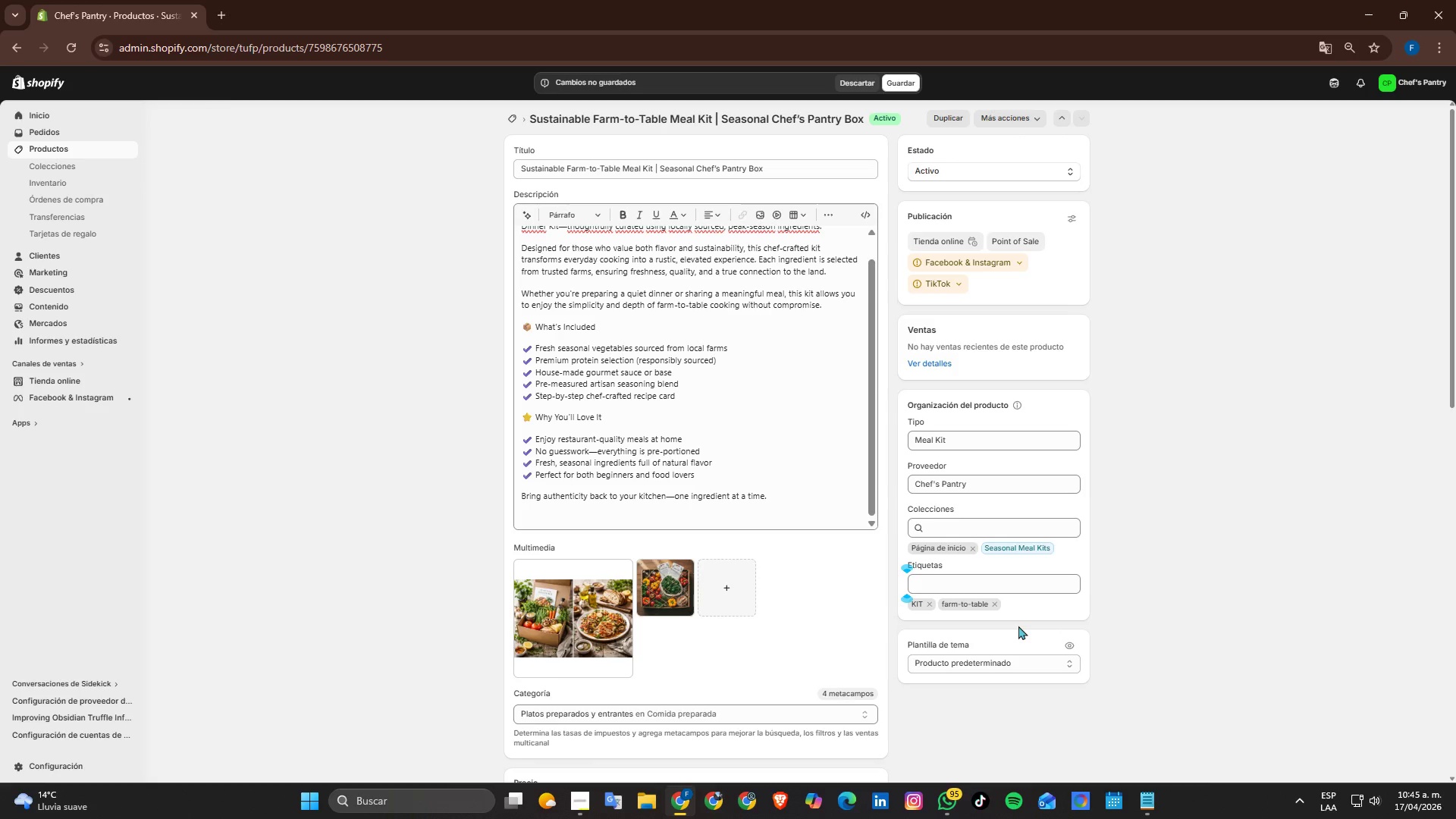 
scroll: coordinate [992, 647], scroll_direction: down, amount: 1.0
 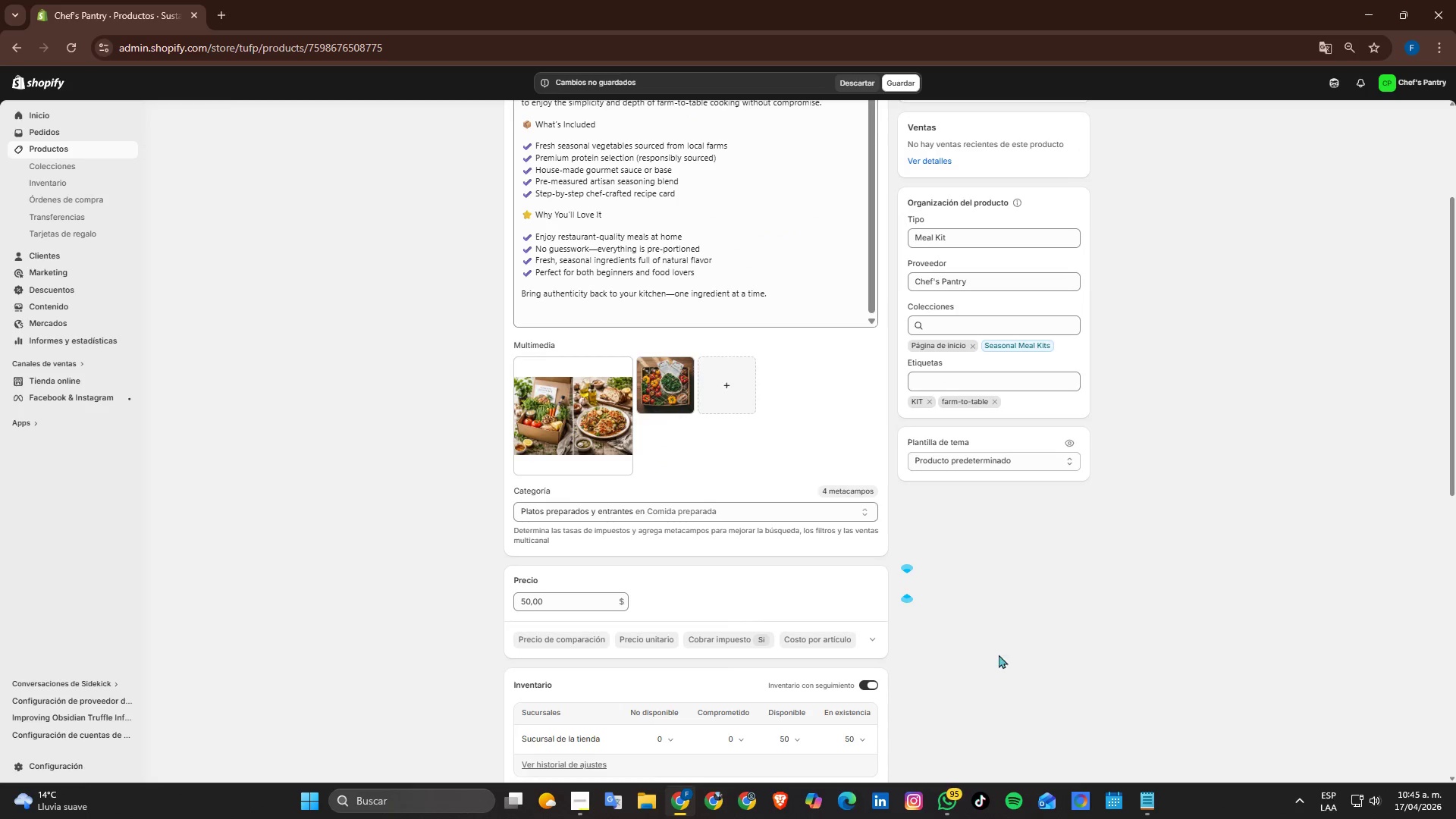 
key(Alt+AltLeft)
 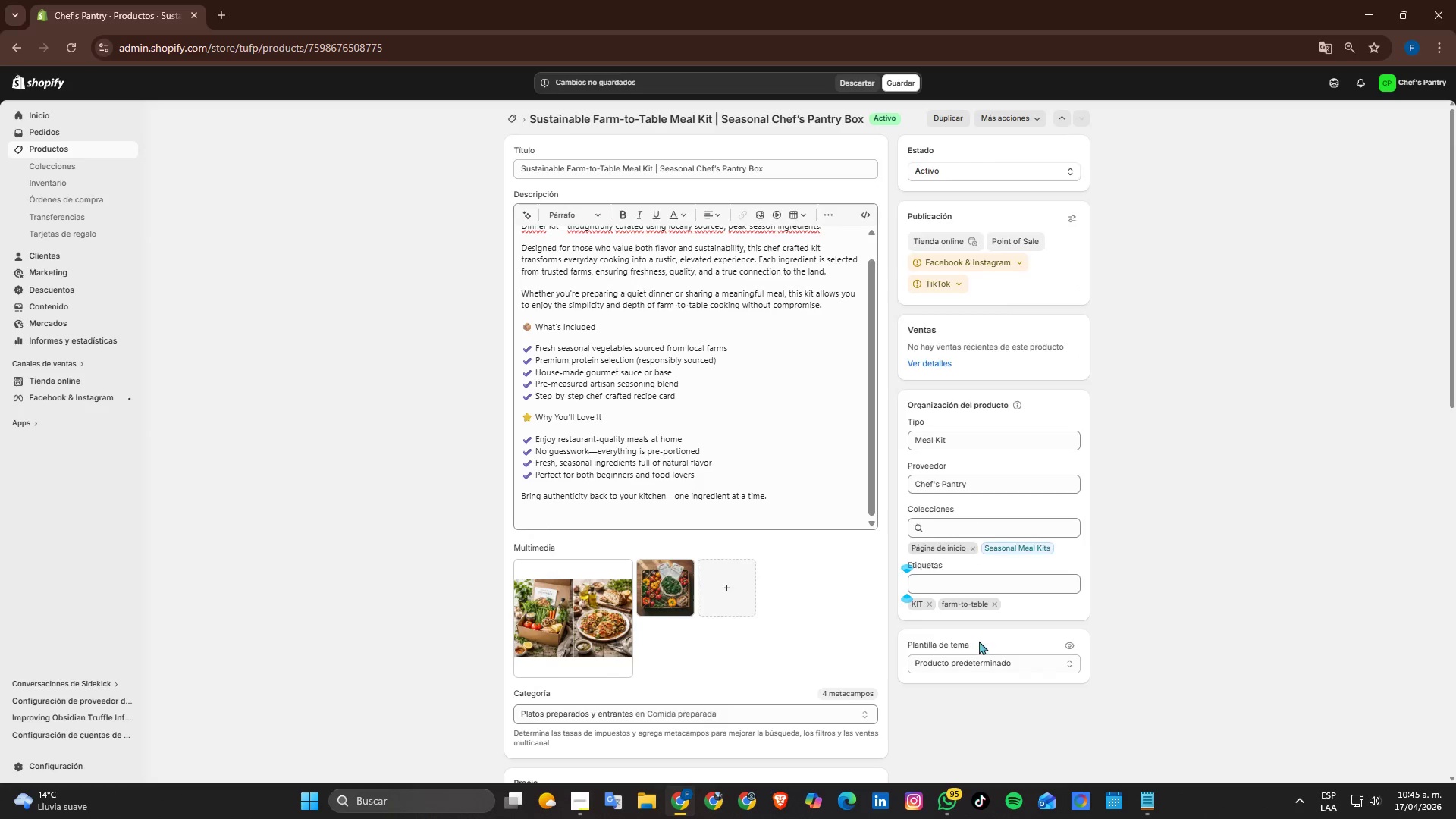 
key(Alt+Tab)
 